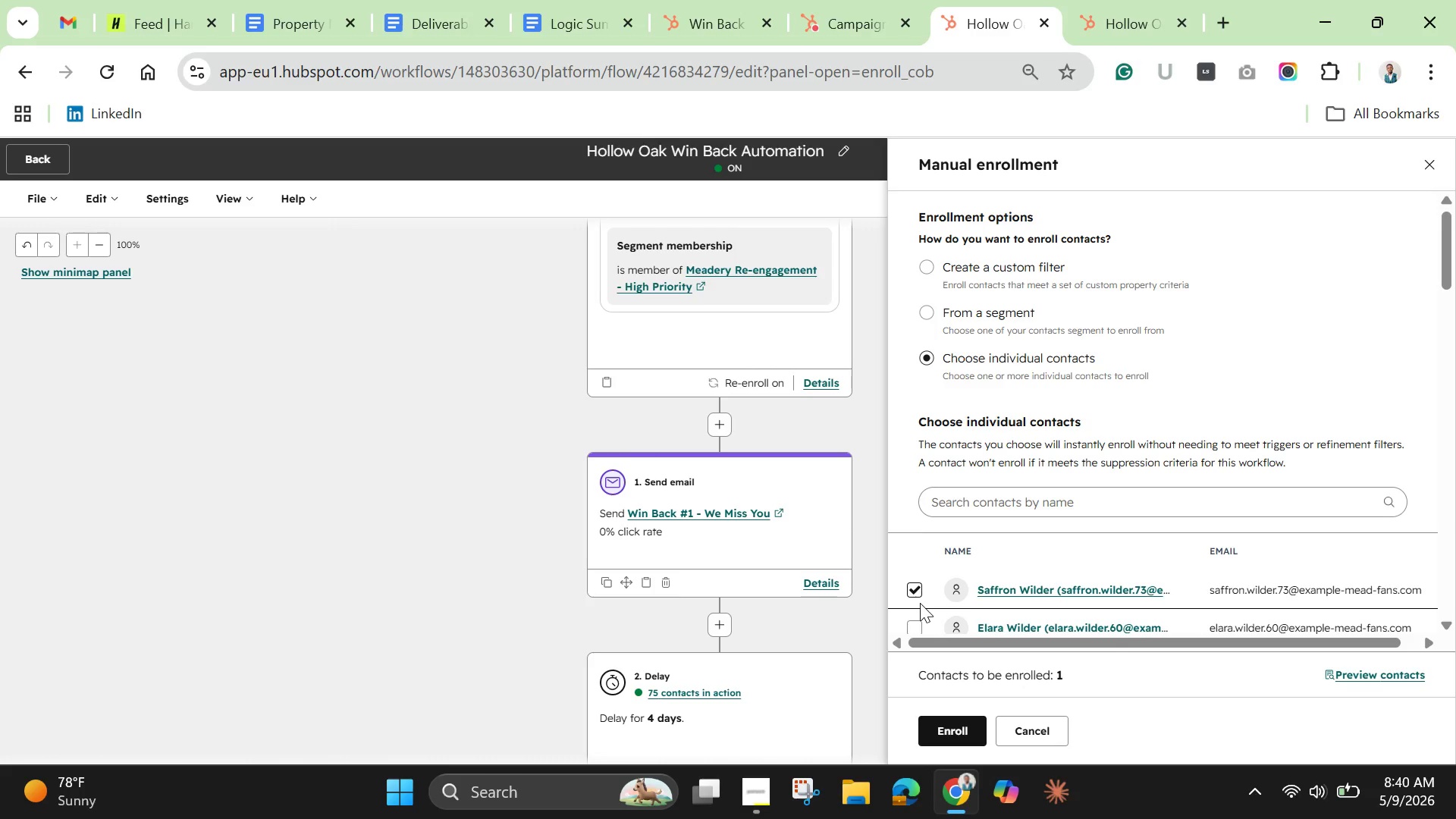 
scroll: coordinate [920, 603], scroll_direction: down, amount: 4.0
 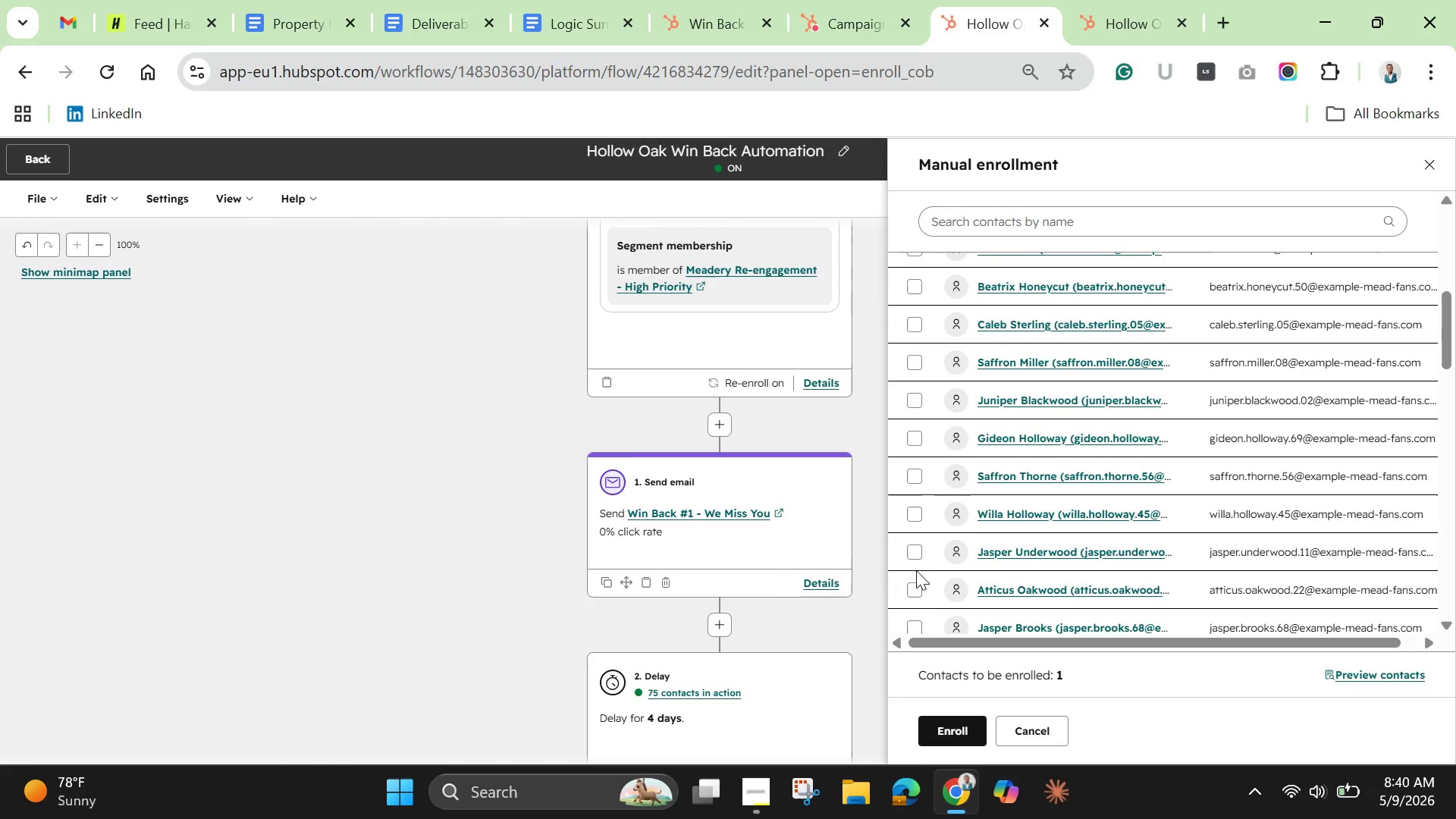 
left_click([908, 518])
 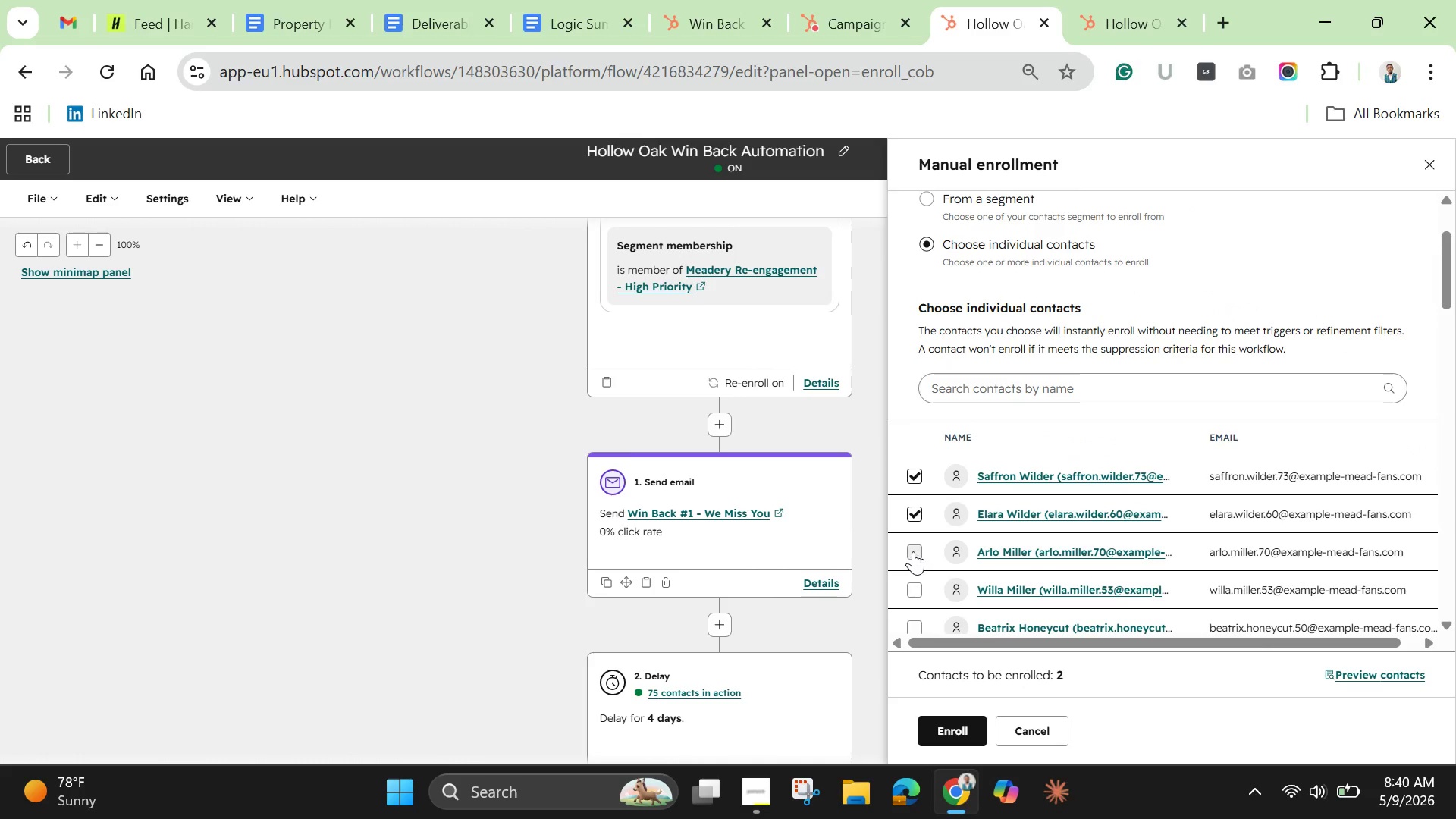 
scroll: coordinate [916, 570], scroll_direction: up, amount: 3.0
 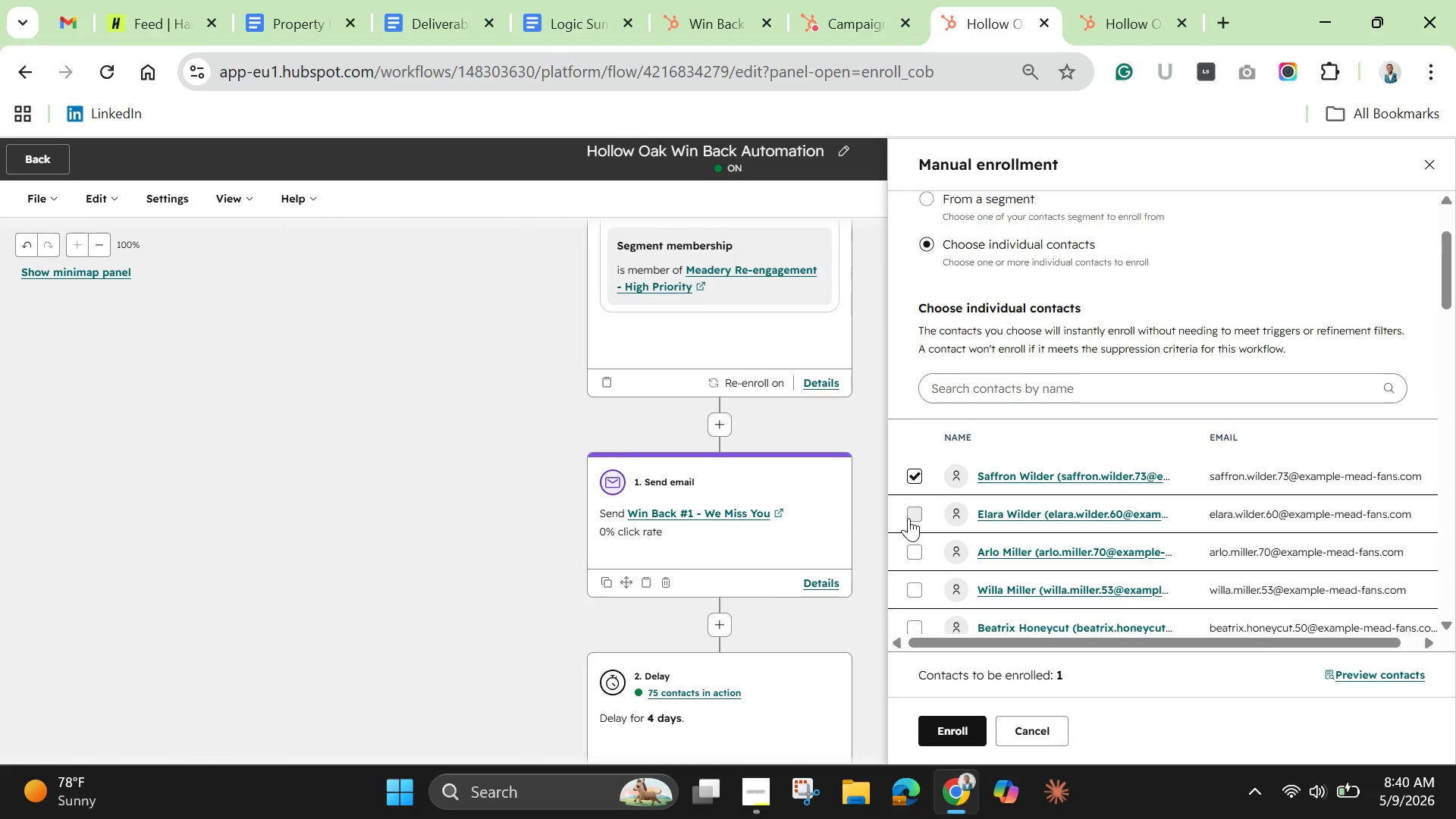 
left_click([913, 551])
 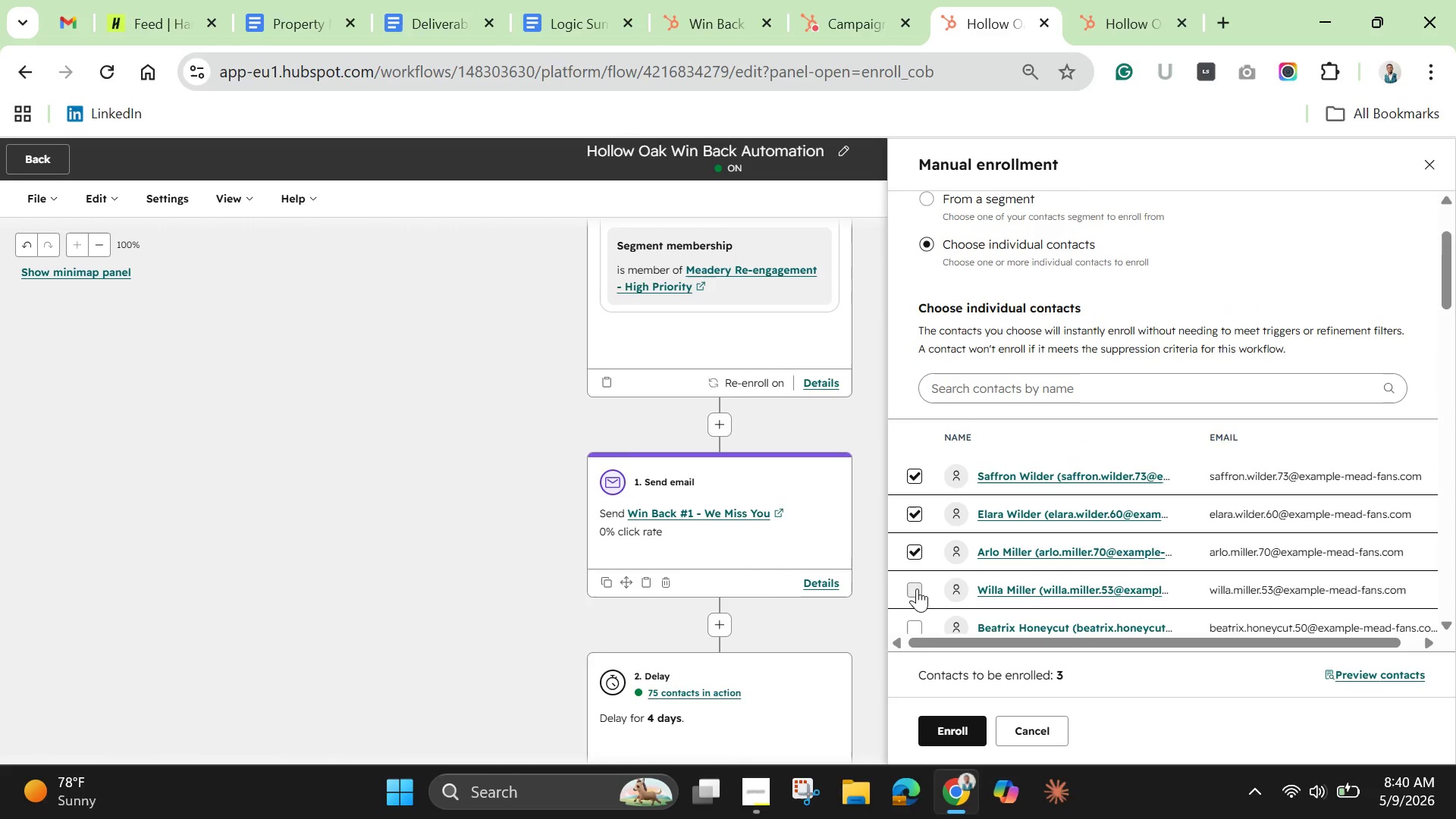 
left_click([917, 588])
 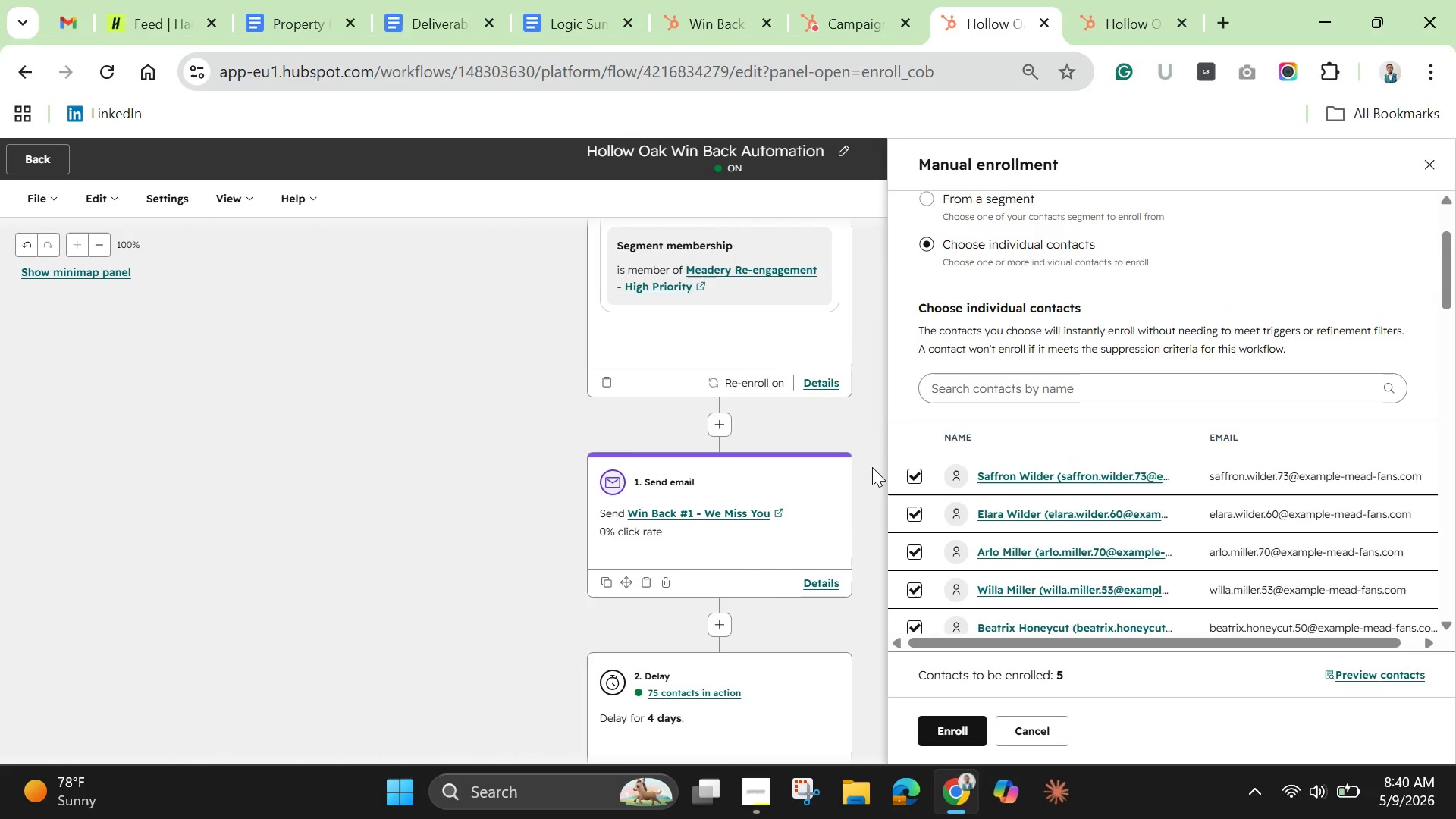 
wait(10.58)
 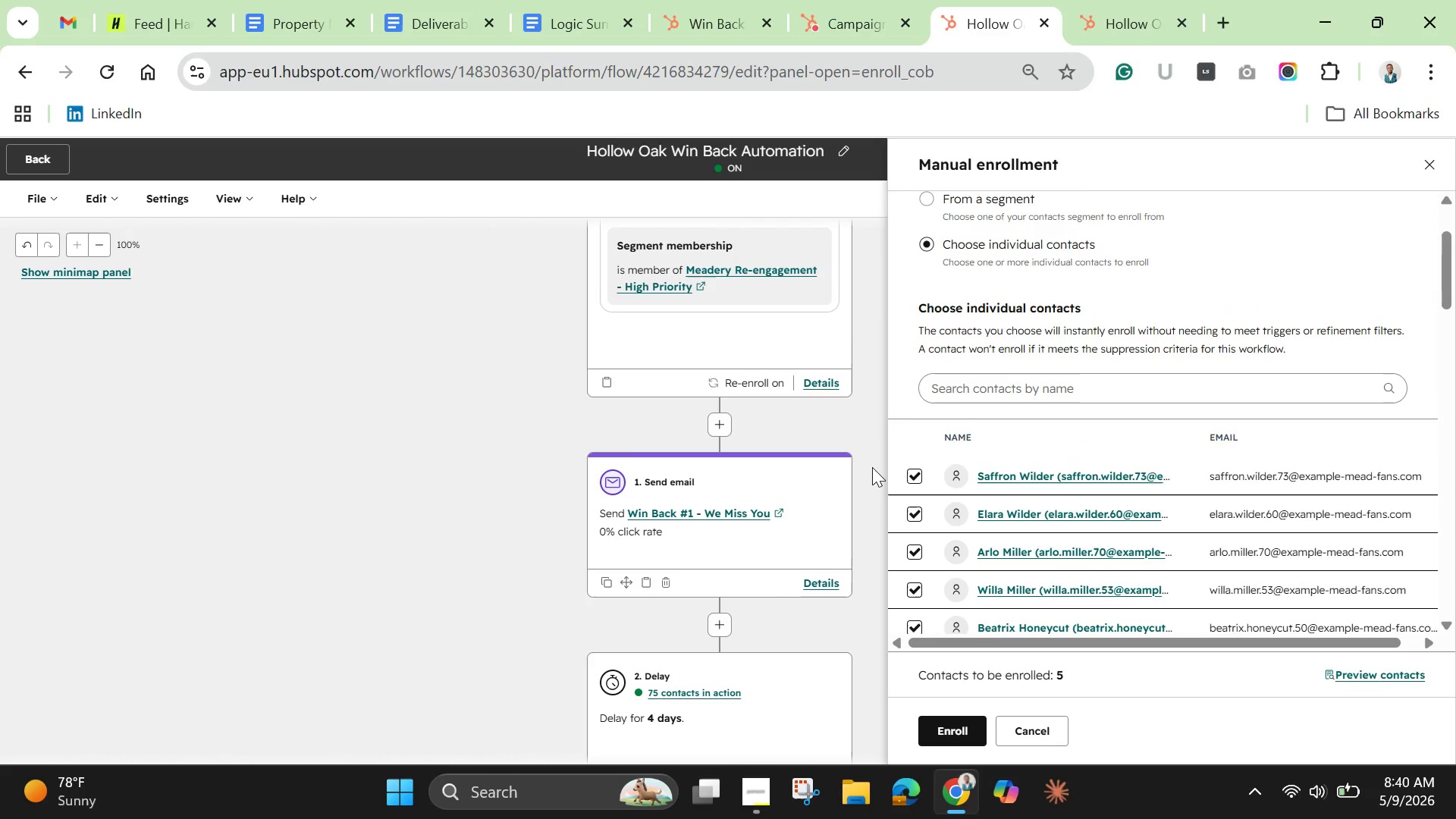 
scroll: coordinate [934, 548], scroll_direction: down, amount: 2.0
 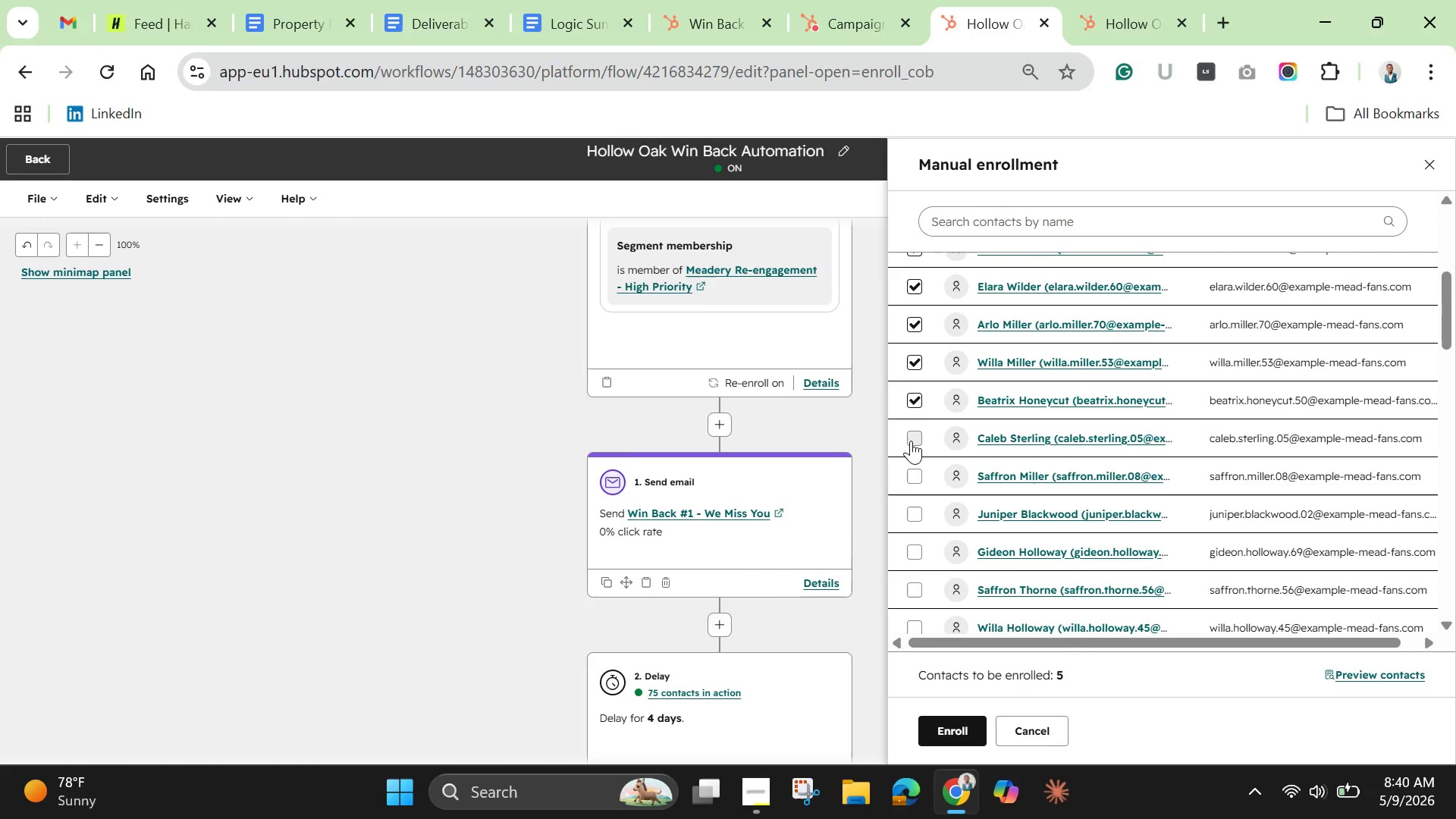 
left_click([911, 441])
 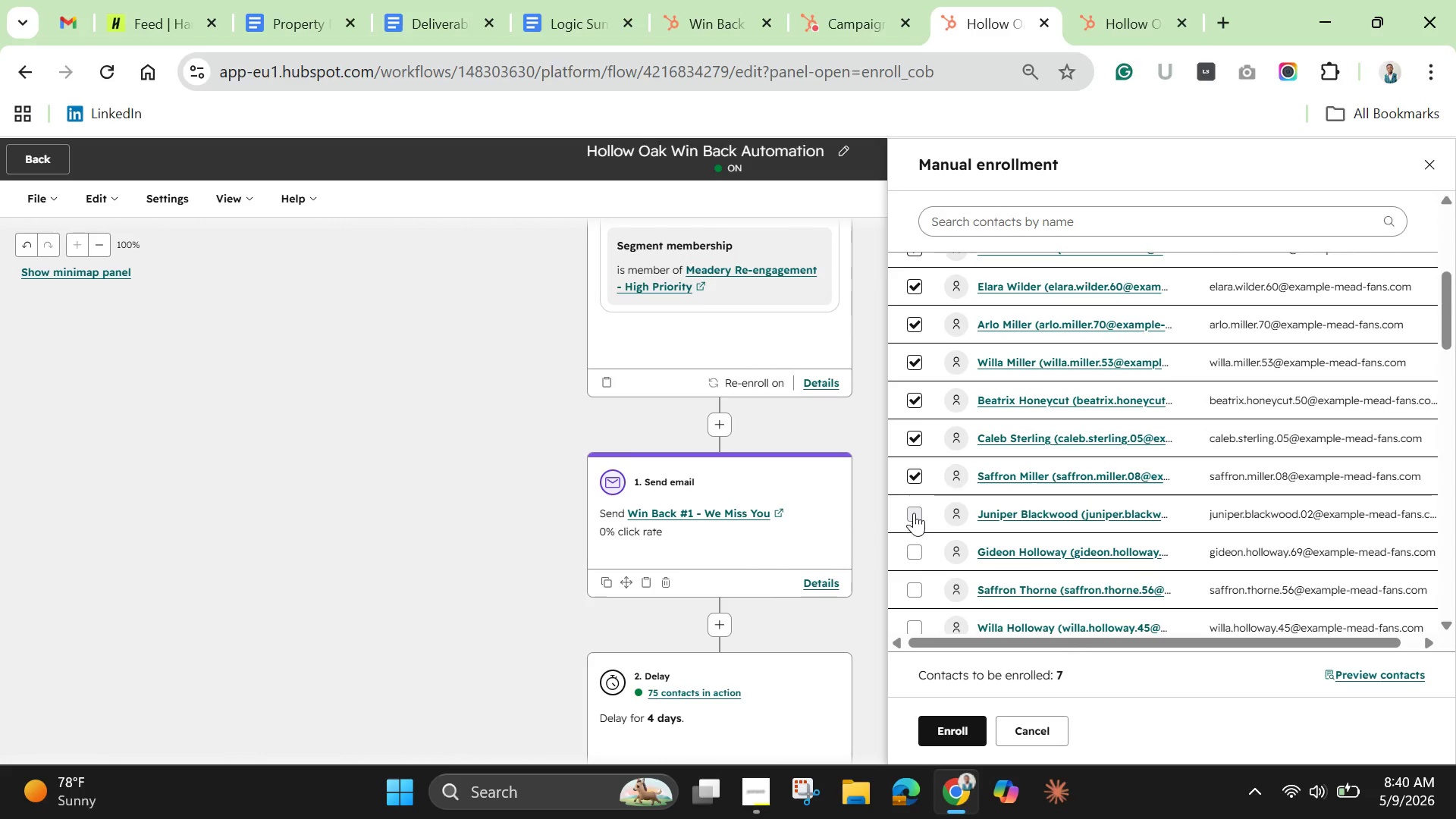 
left_click([914, 516])
 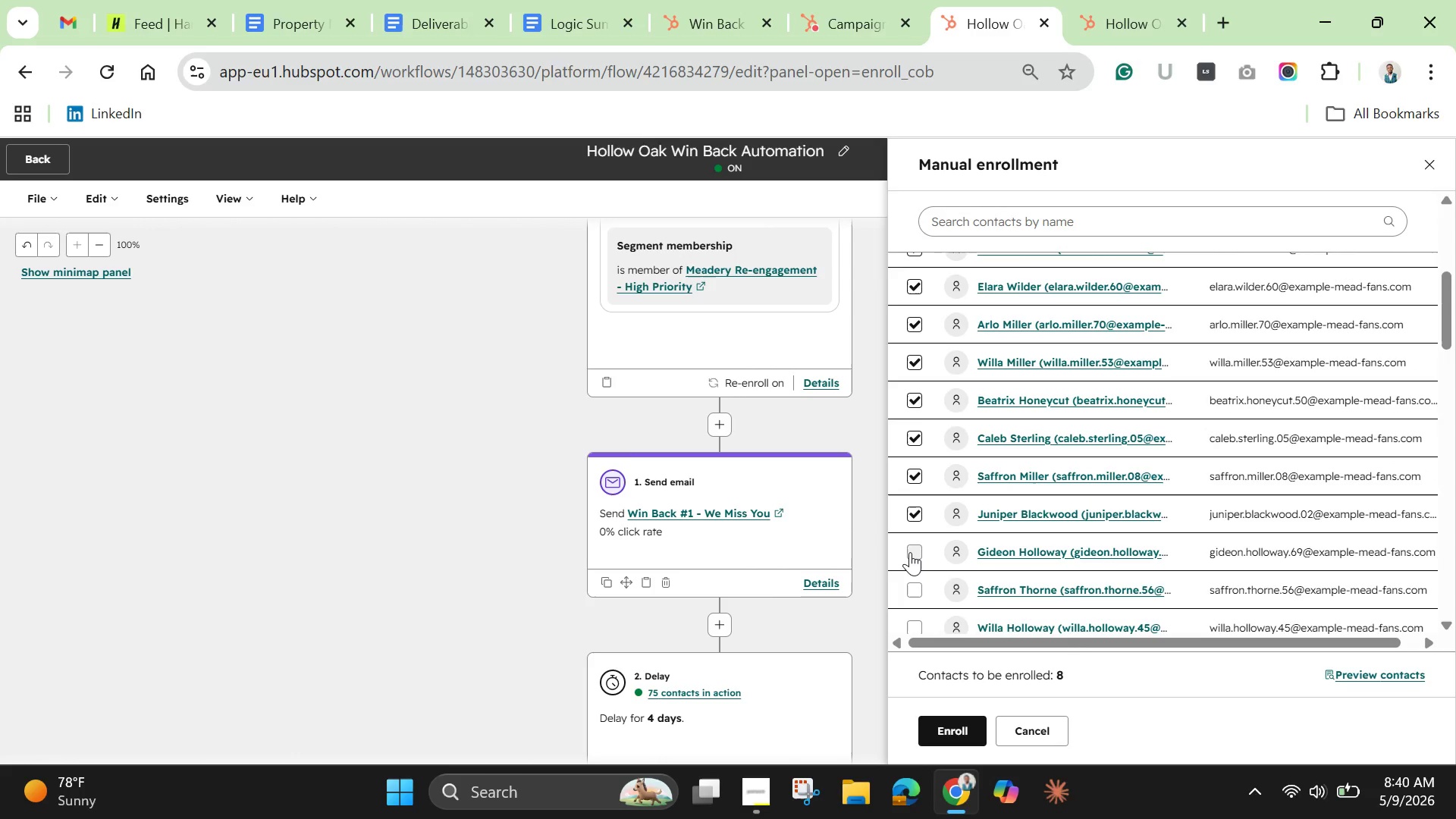 
left_click([910, 552])
 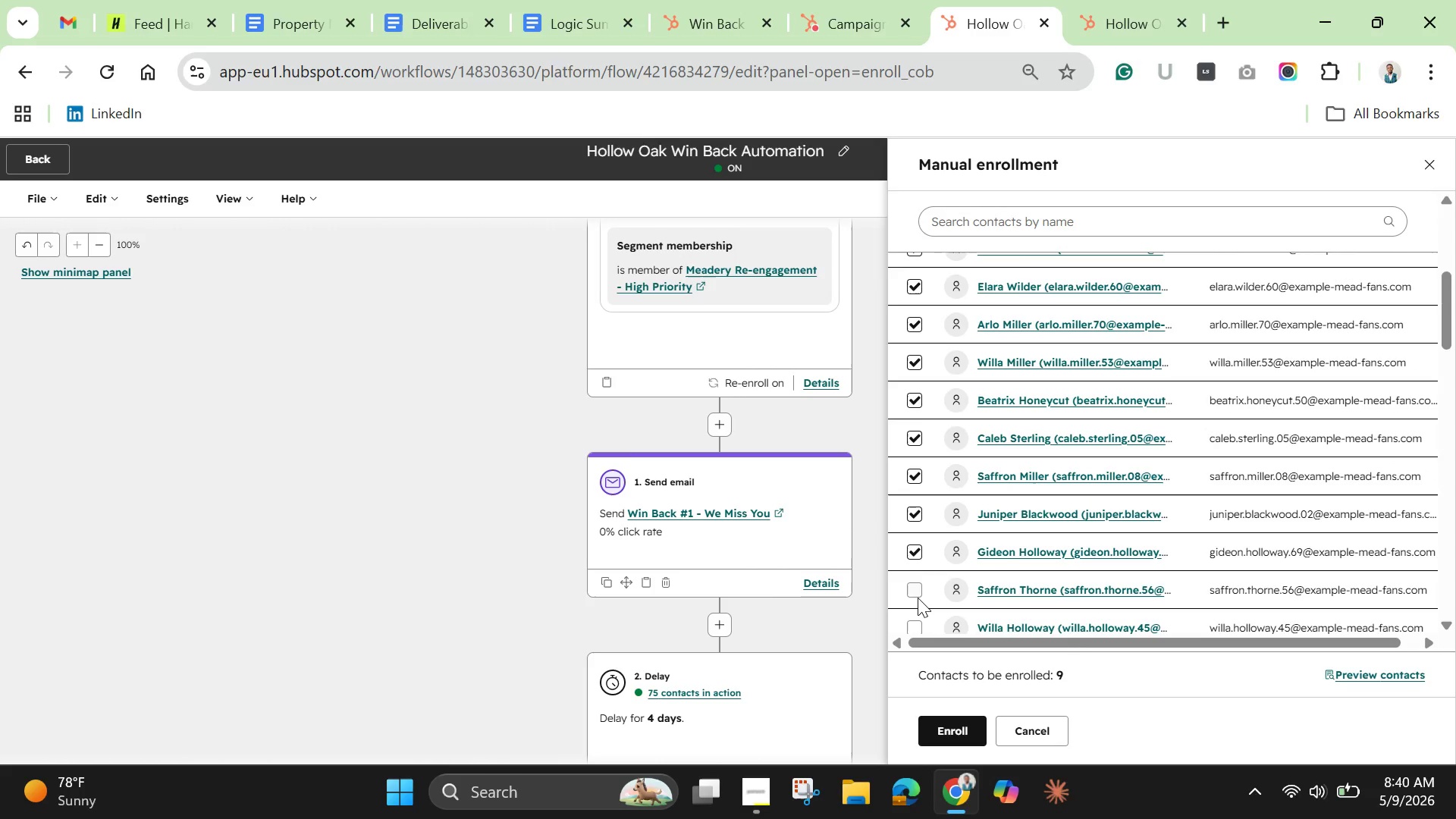 
left_click([918, 598])
 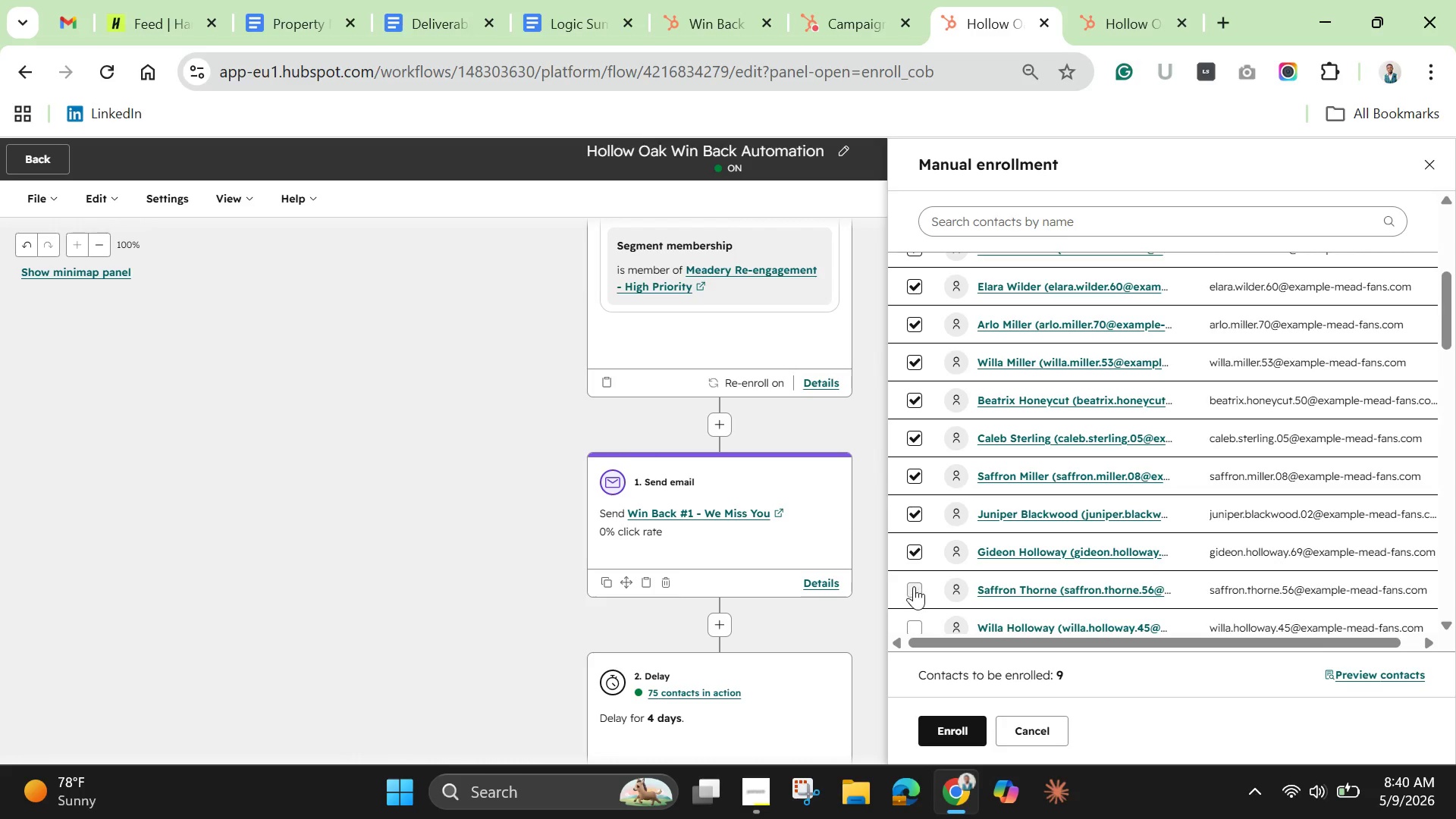 
left_click([914, 586])
 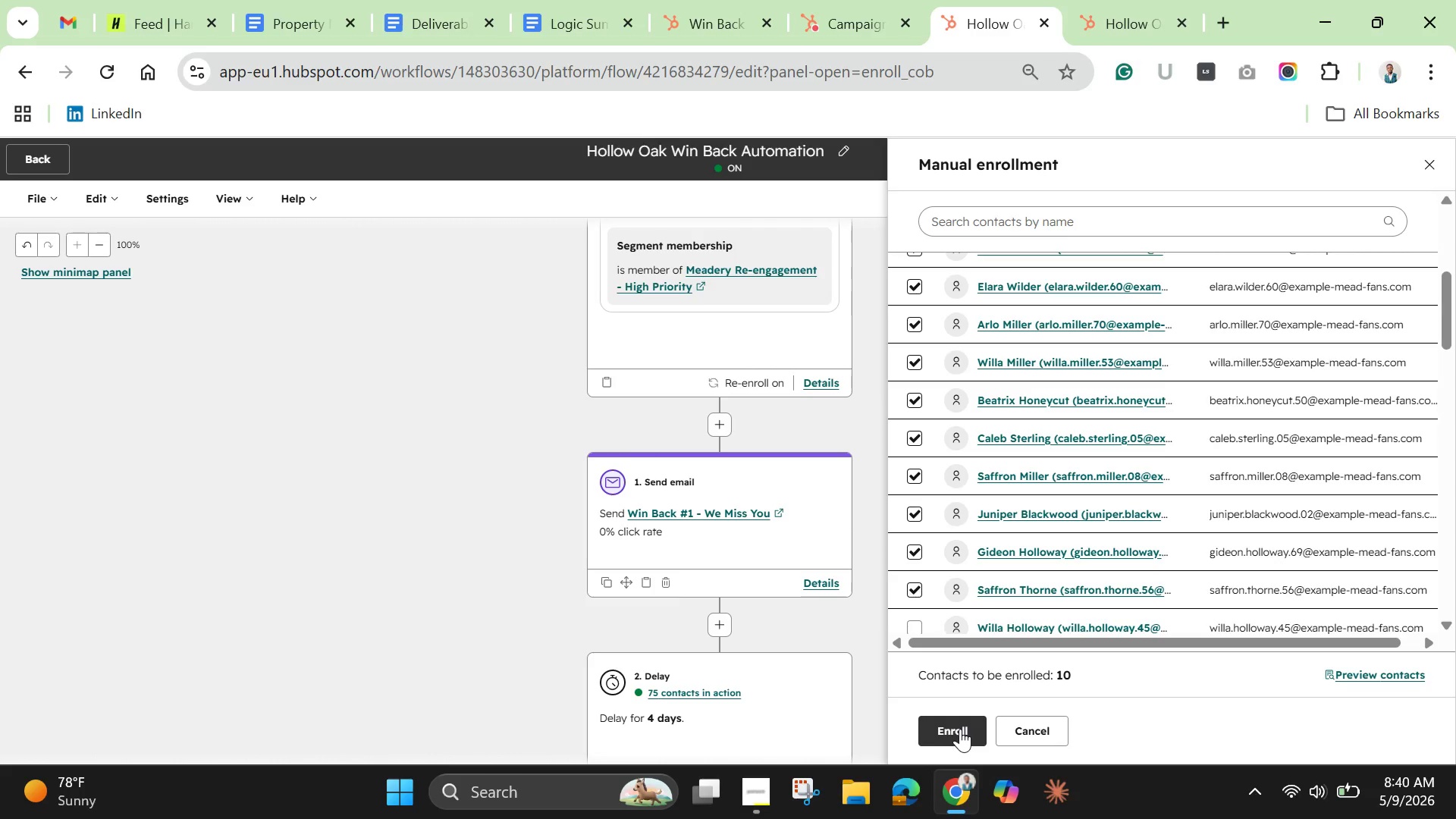 
left_click([962, 729])
 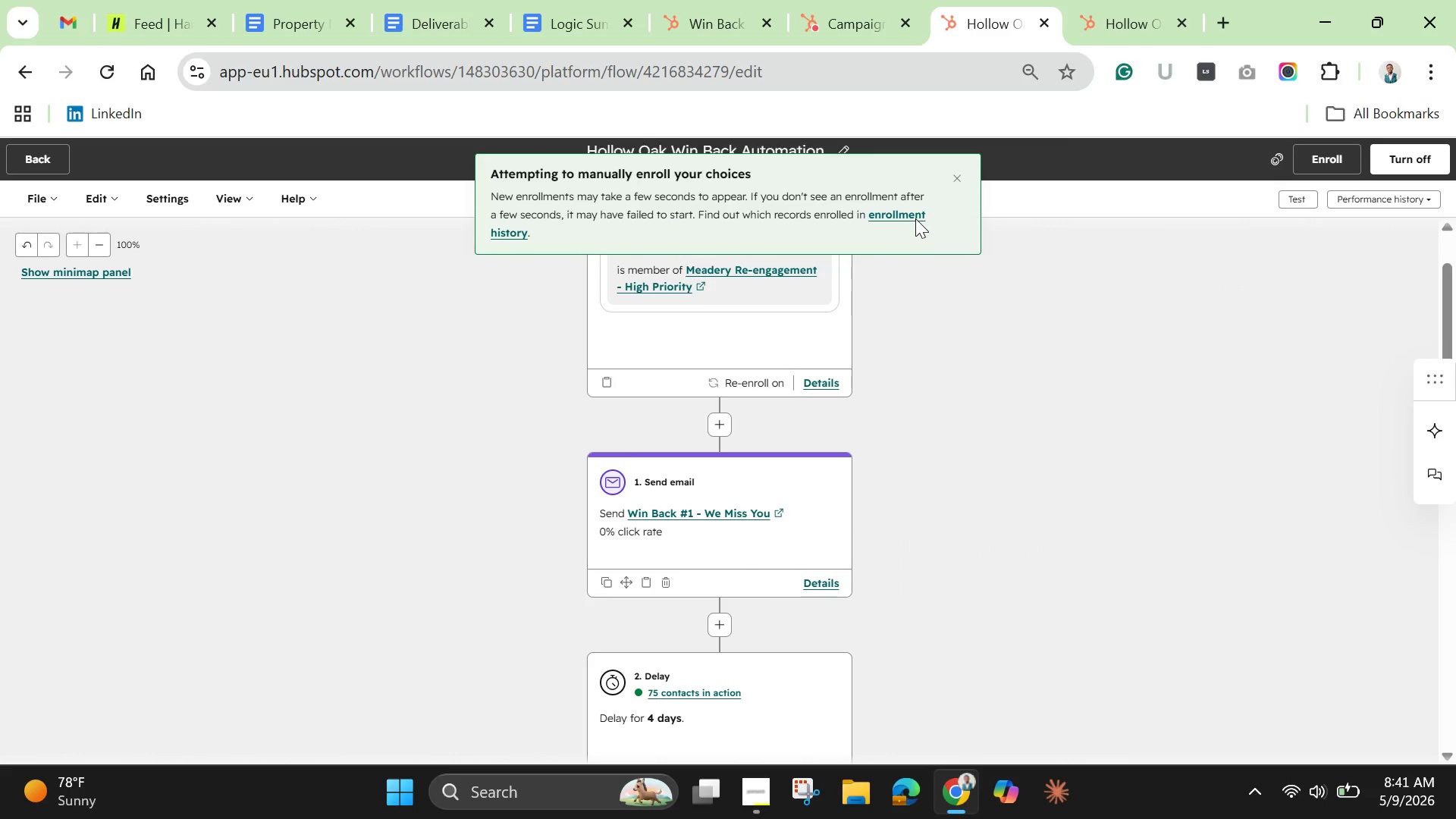 
wait(6.45)
 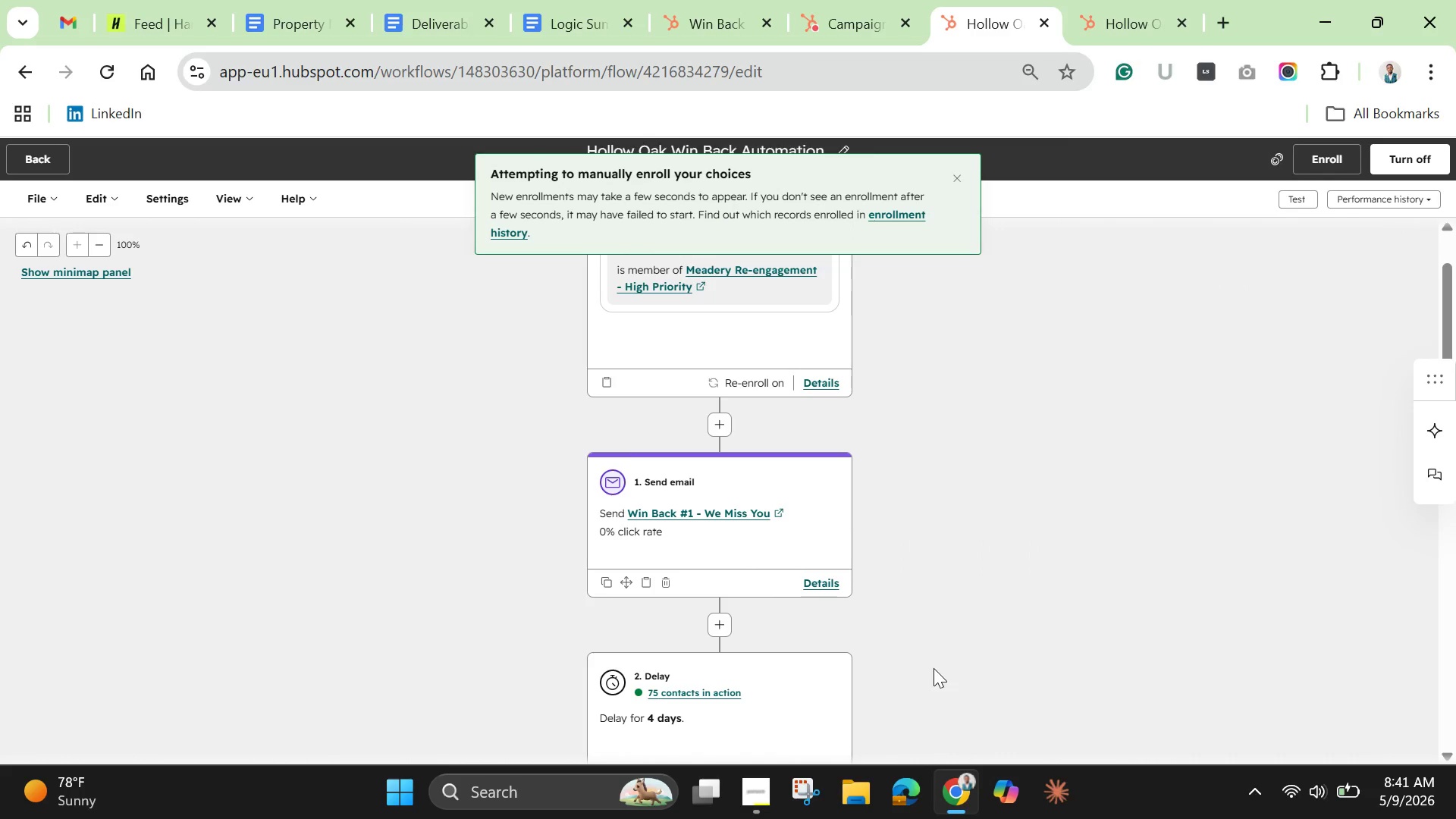 
left_click([912, 215])
 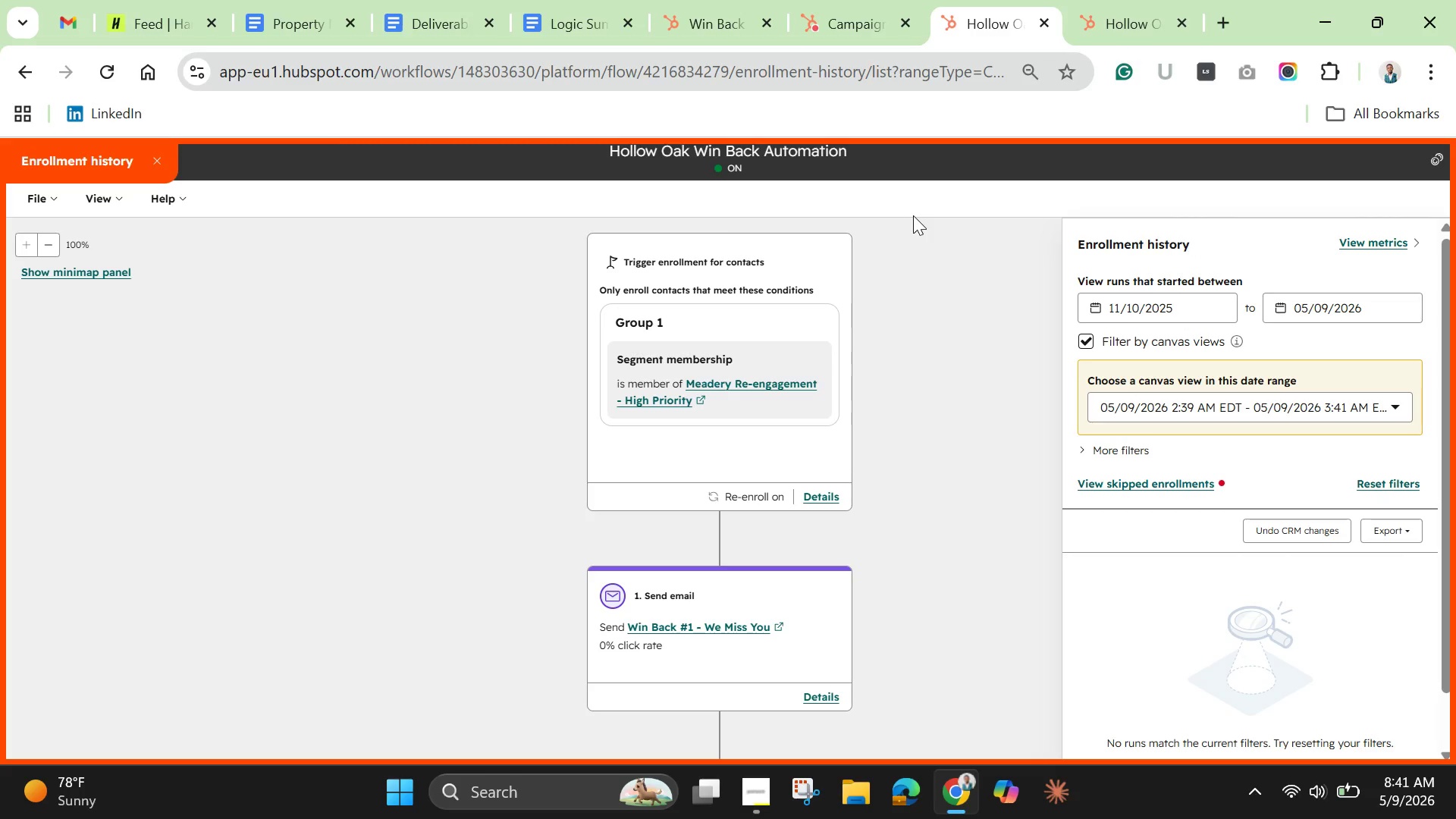 
wait(8.53)
 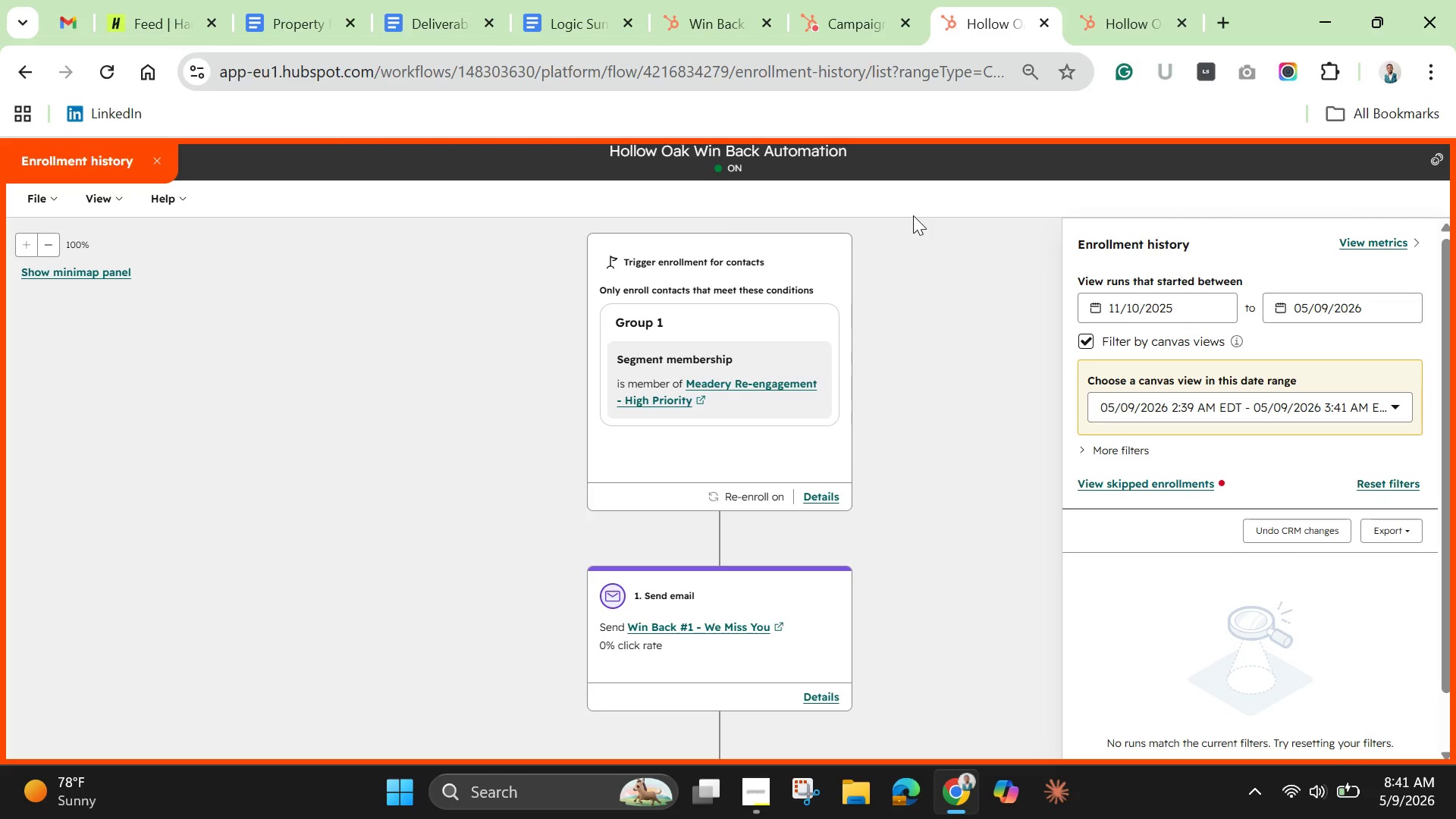 
scroll: coordinate [1426, 418], scroll_direction: down, amount: 4.0
 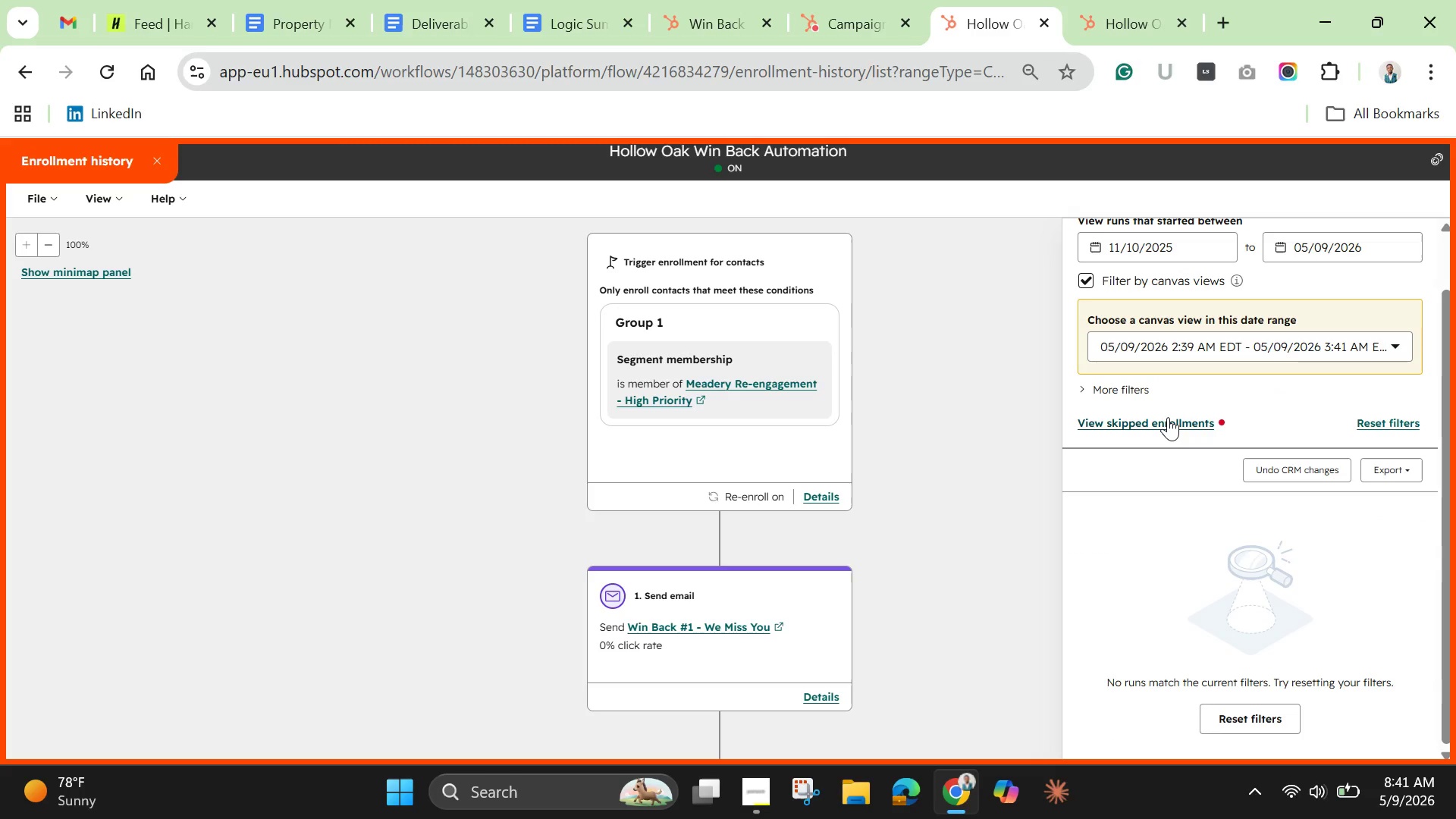 
wait(6.58)
 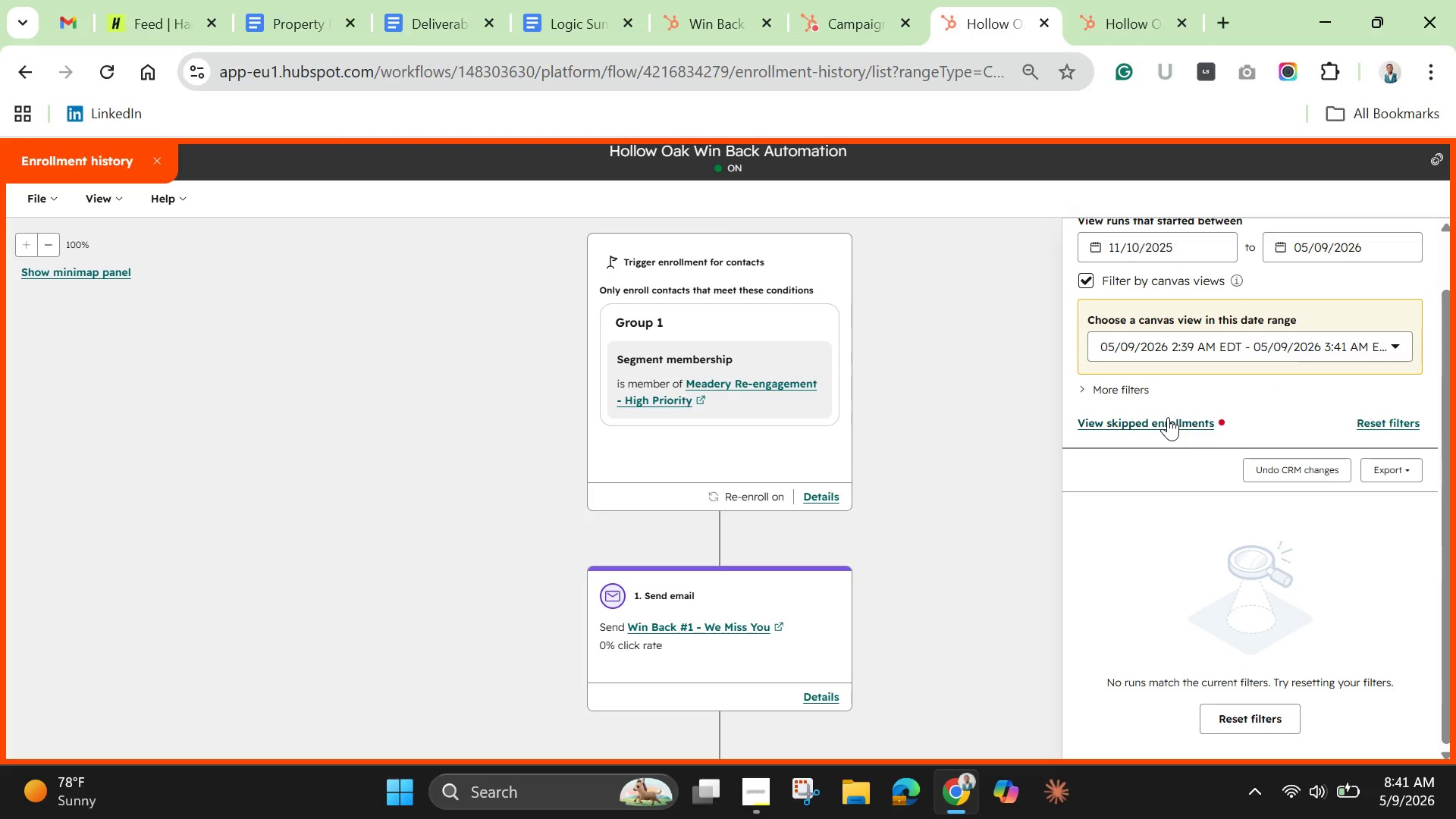 
left_click([1168, 417])
 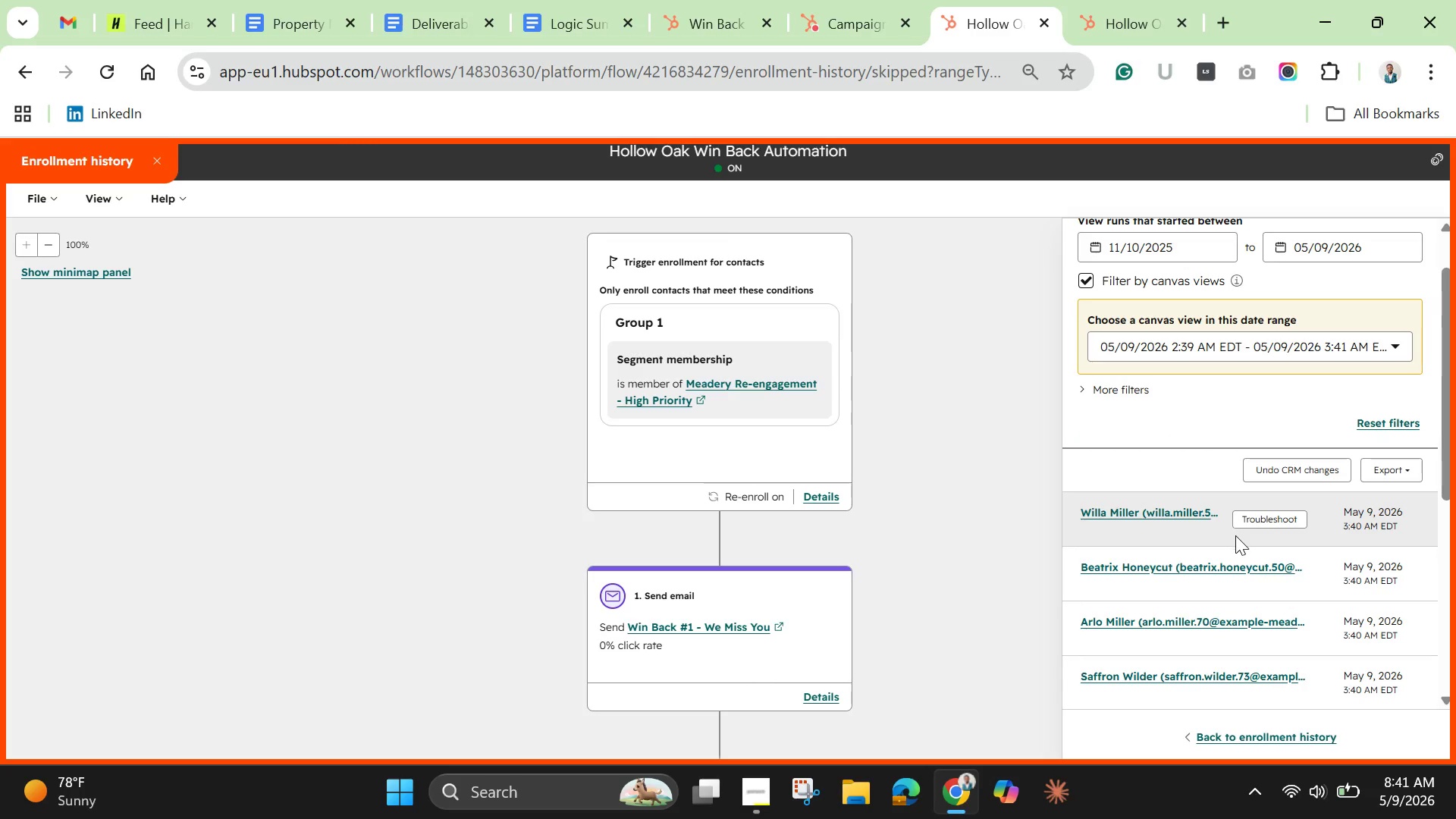 
scroll: coordinate [1232, 577], scroll_direction: down, amount: 8.0
 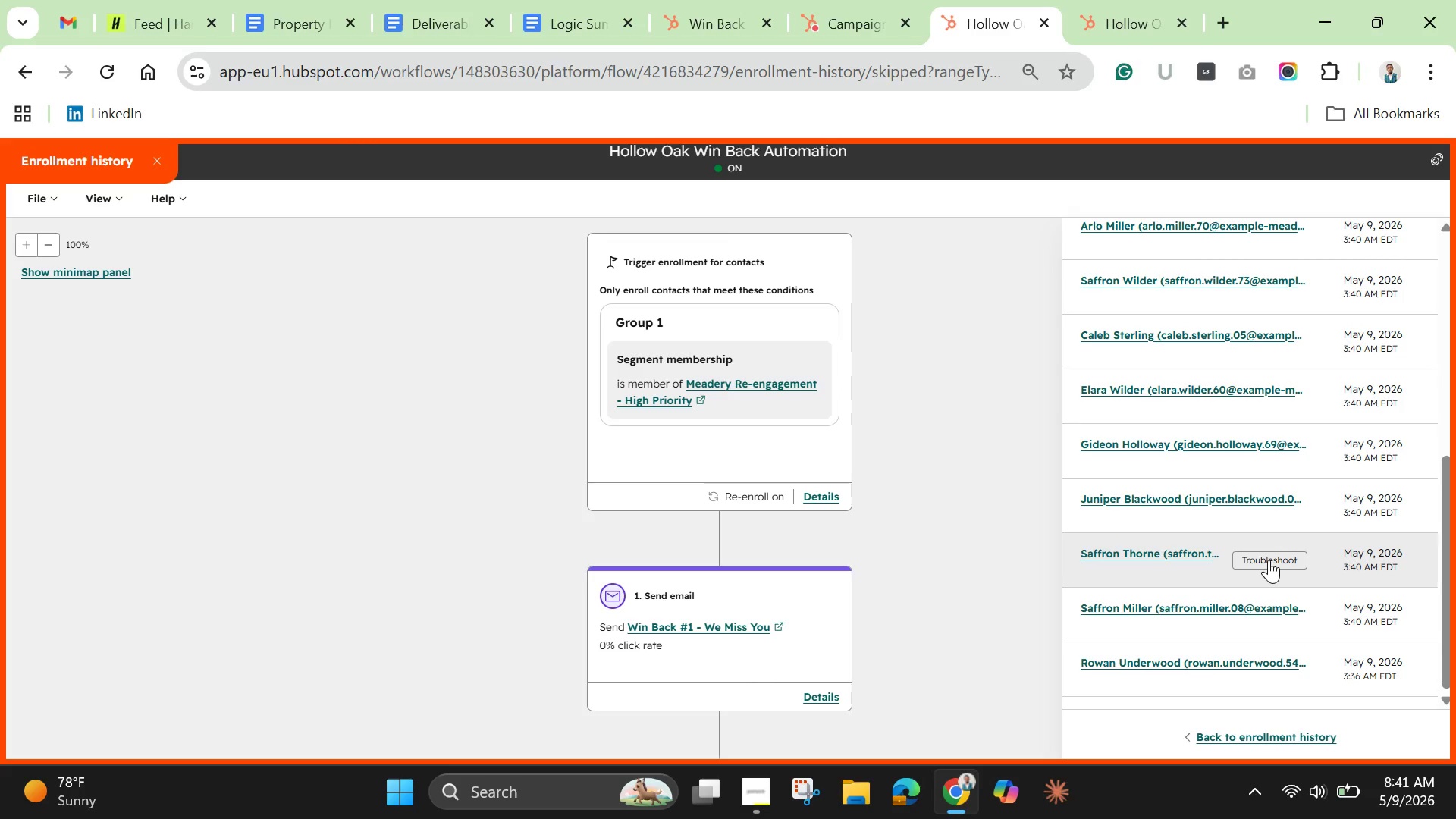 
left_click([1269, 560])
 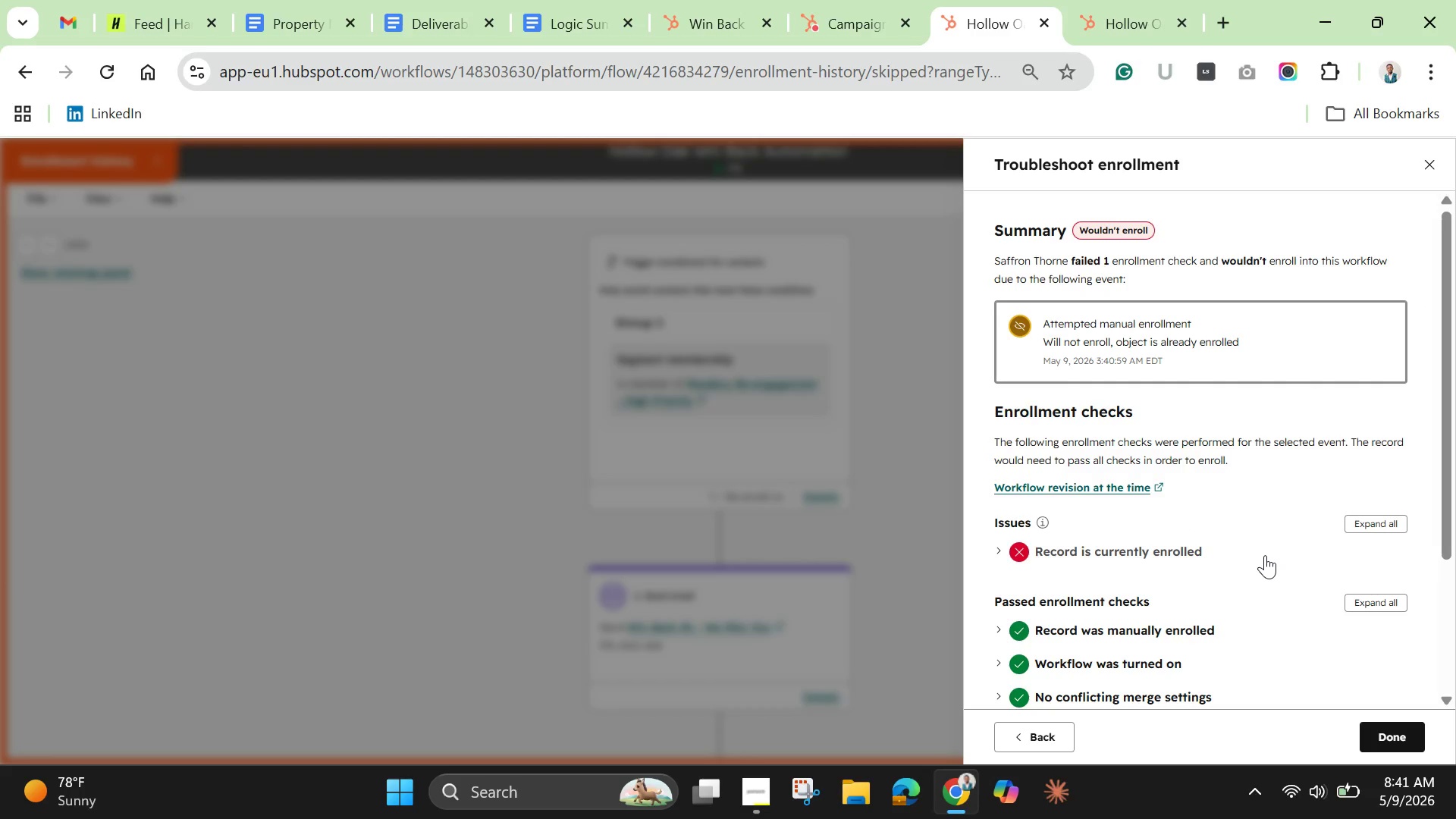 
wait(14.45)
 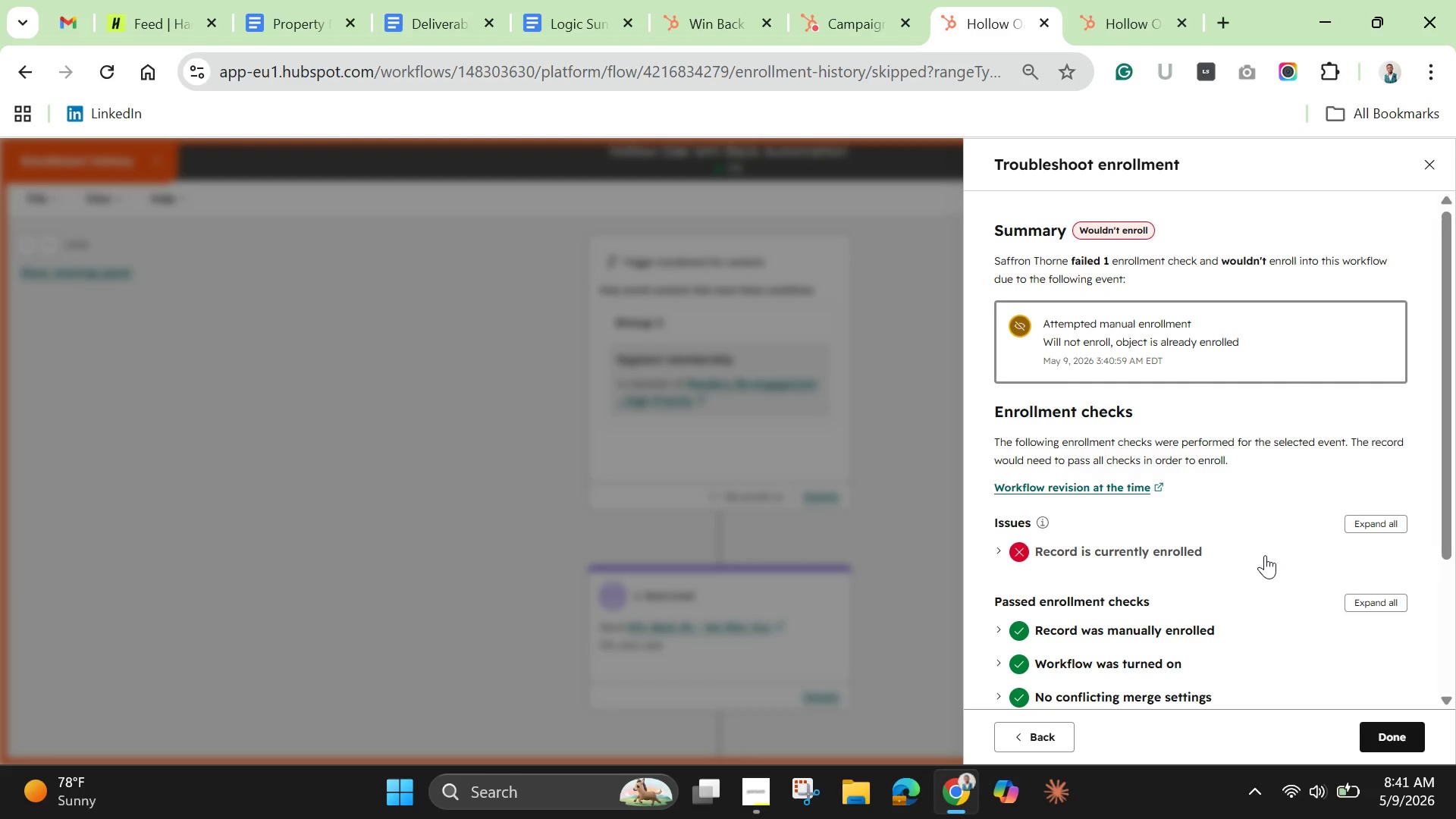 
scroll: coordinate [1172, 470], scroll_direction: down, amount: 9.0
 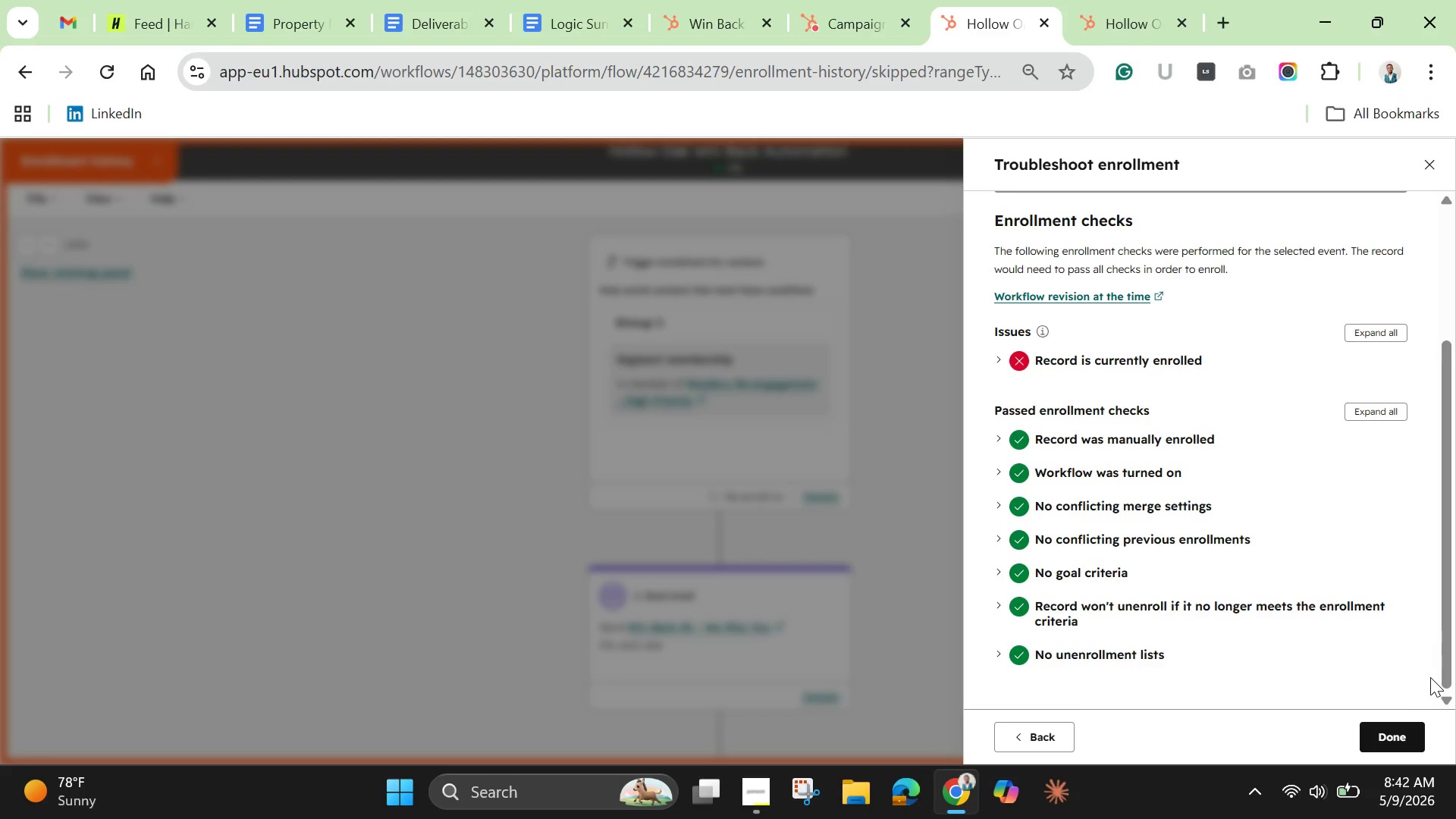 
wait(36.06)
 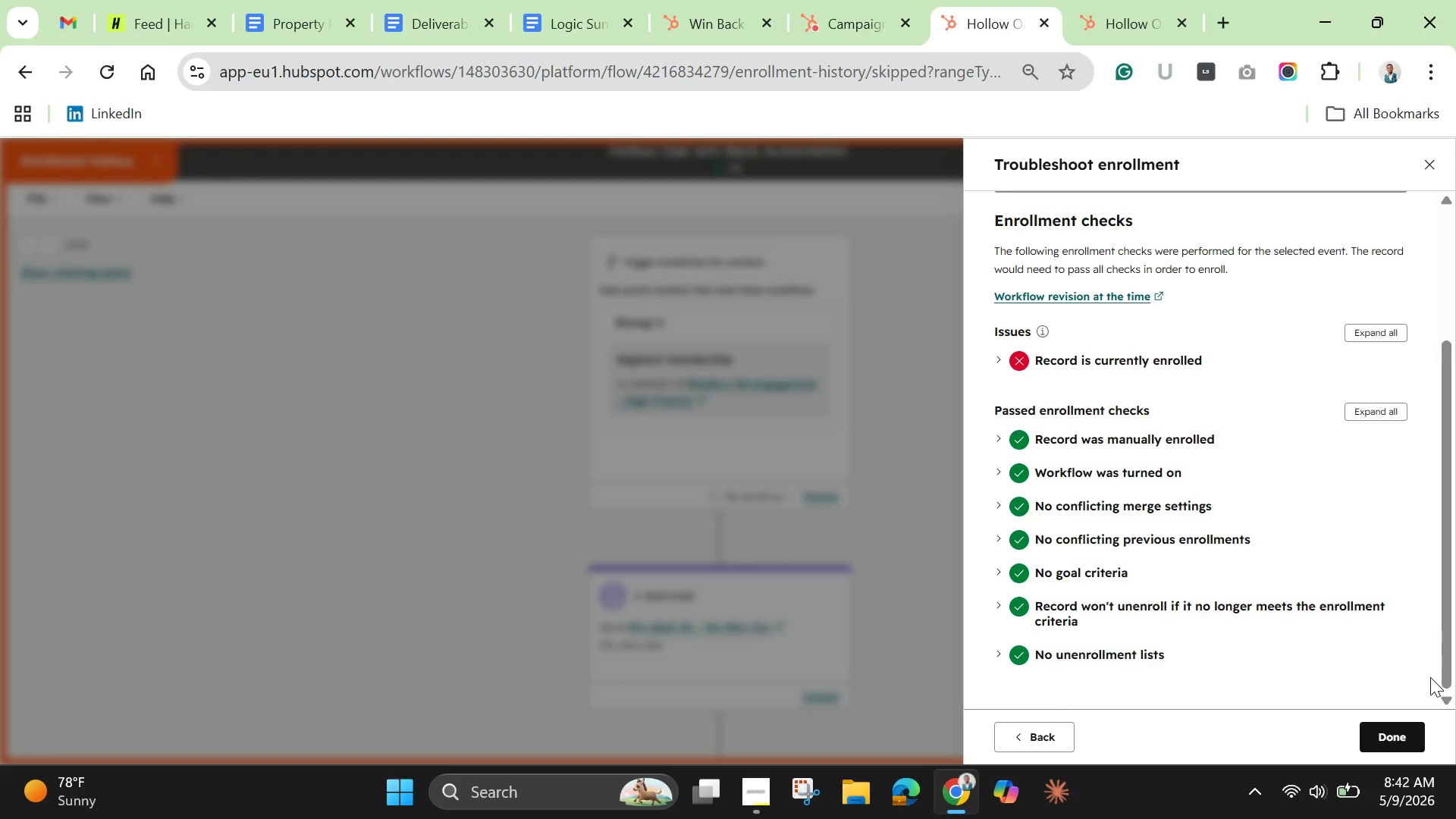 
scroll: coordinate [1329, 613], scroll_direction: down, amount: 3.0
 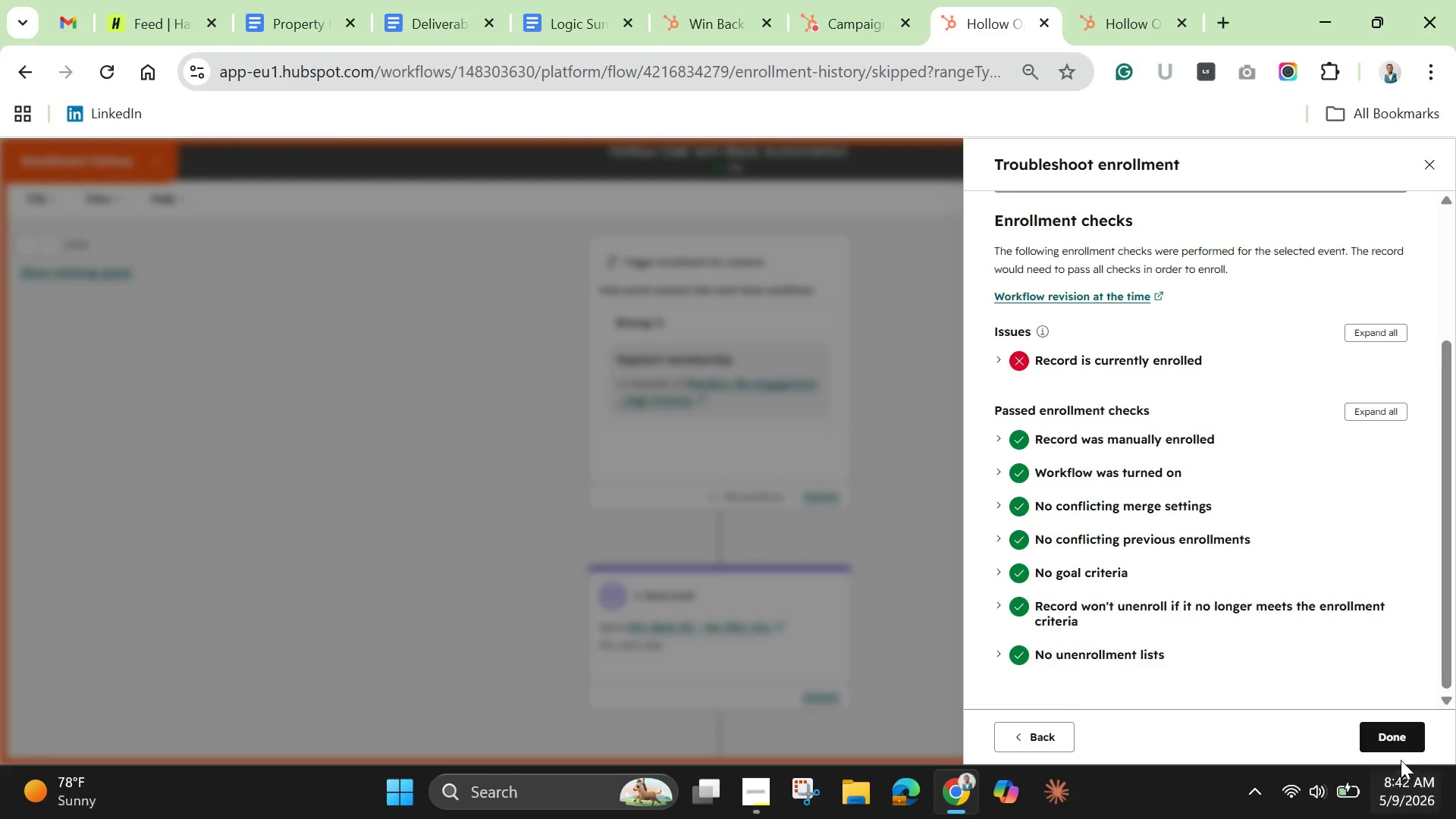 
left_click([1401, 752])
 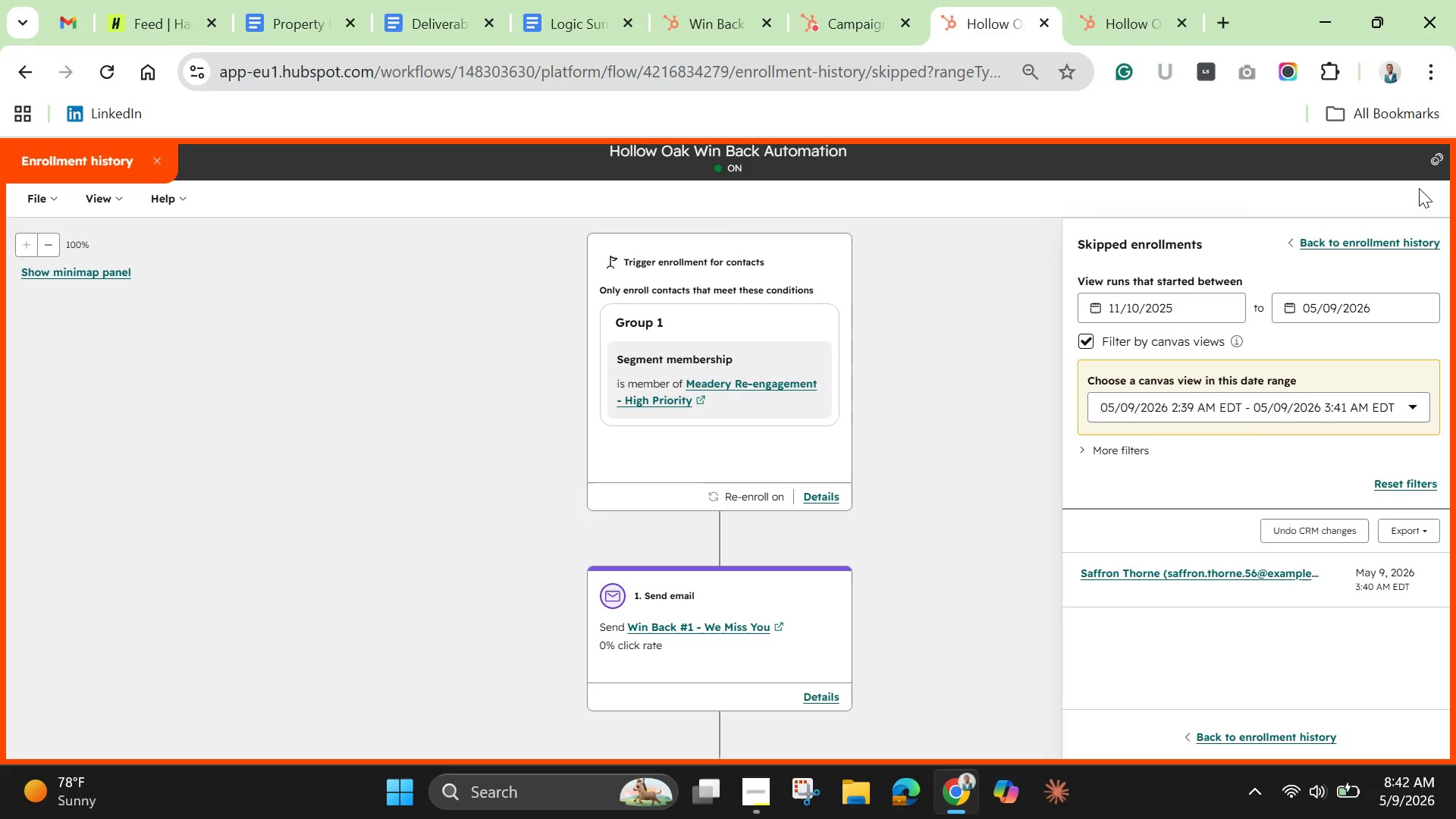 
wait(7.64)
 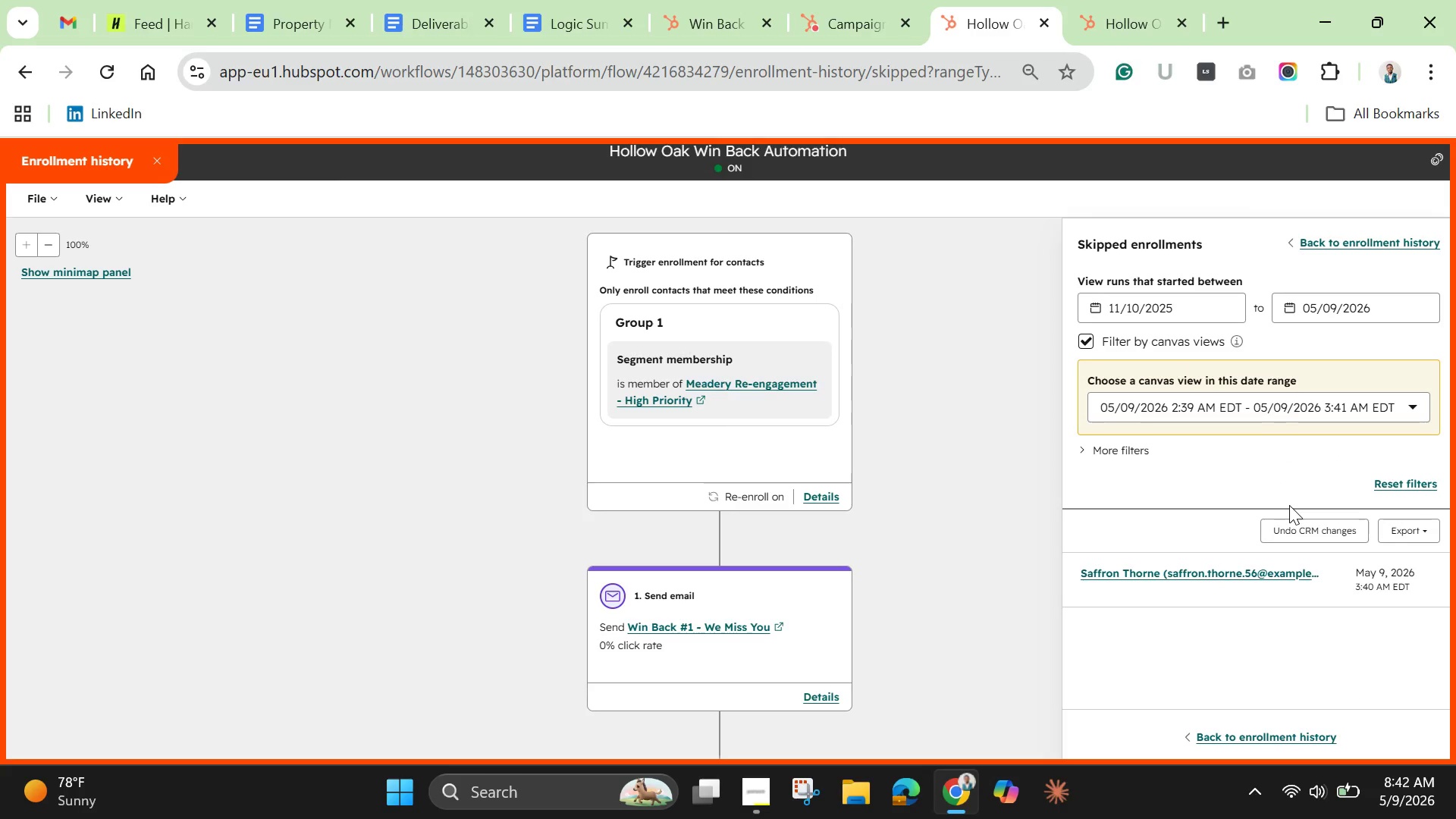 
left_click([162, 162])
 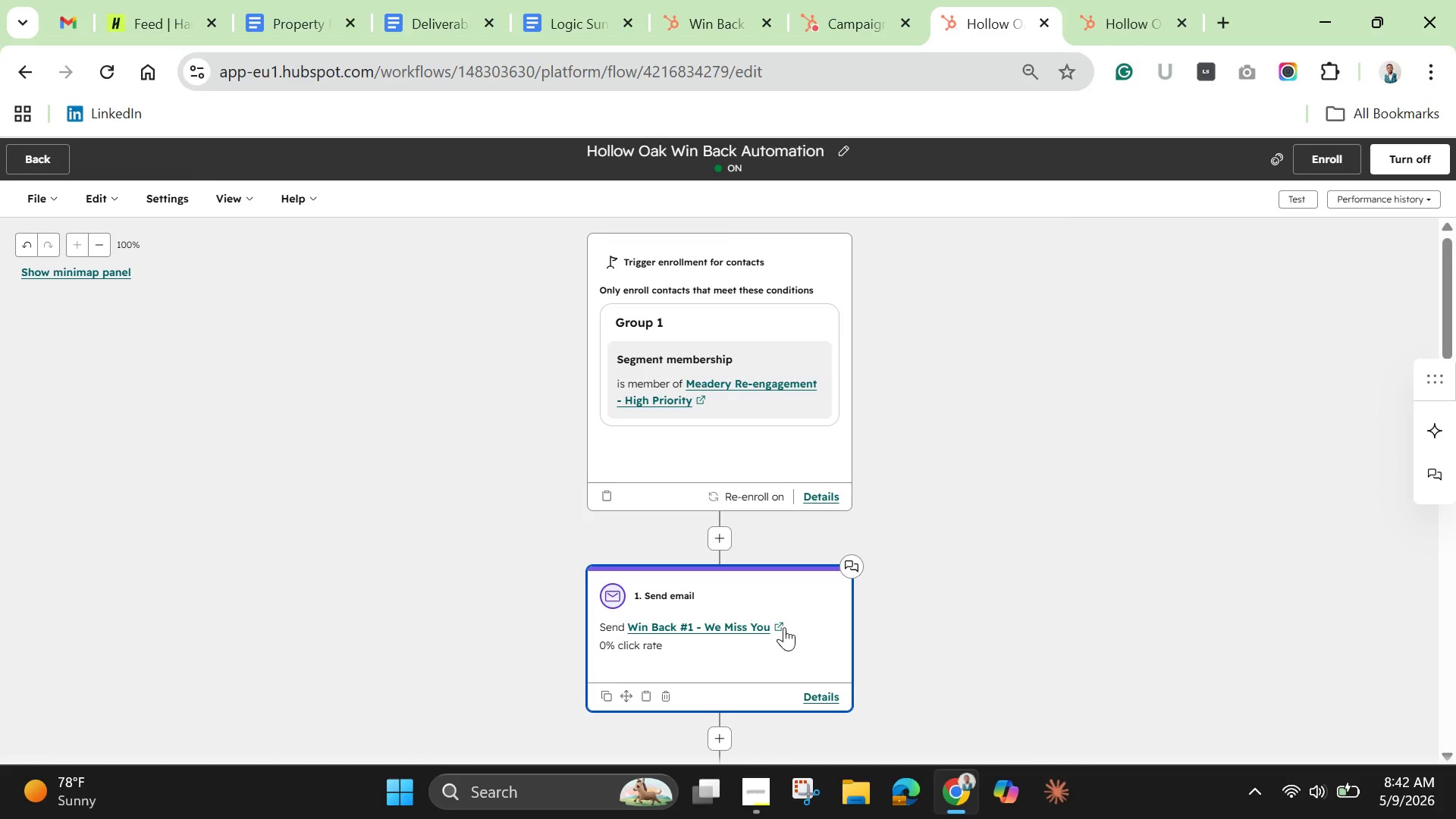 
scroll: coordinate [767, 640], scroll_direction: down, amount: 19.0
 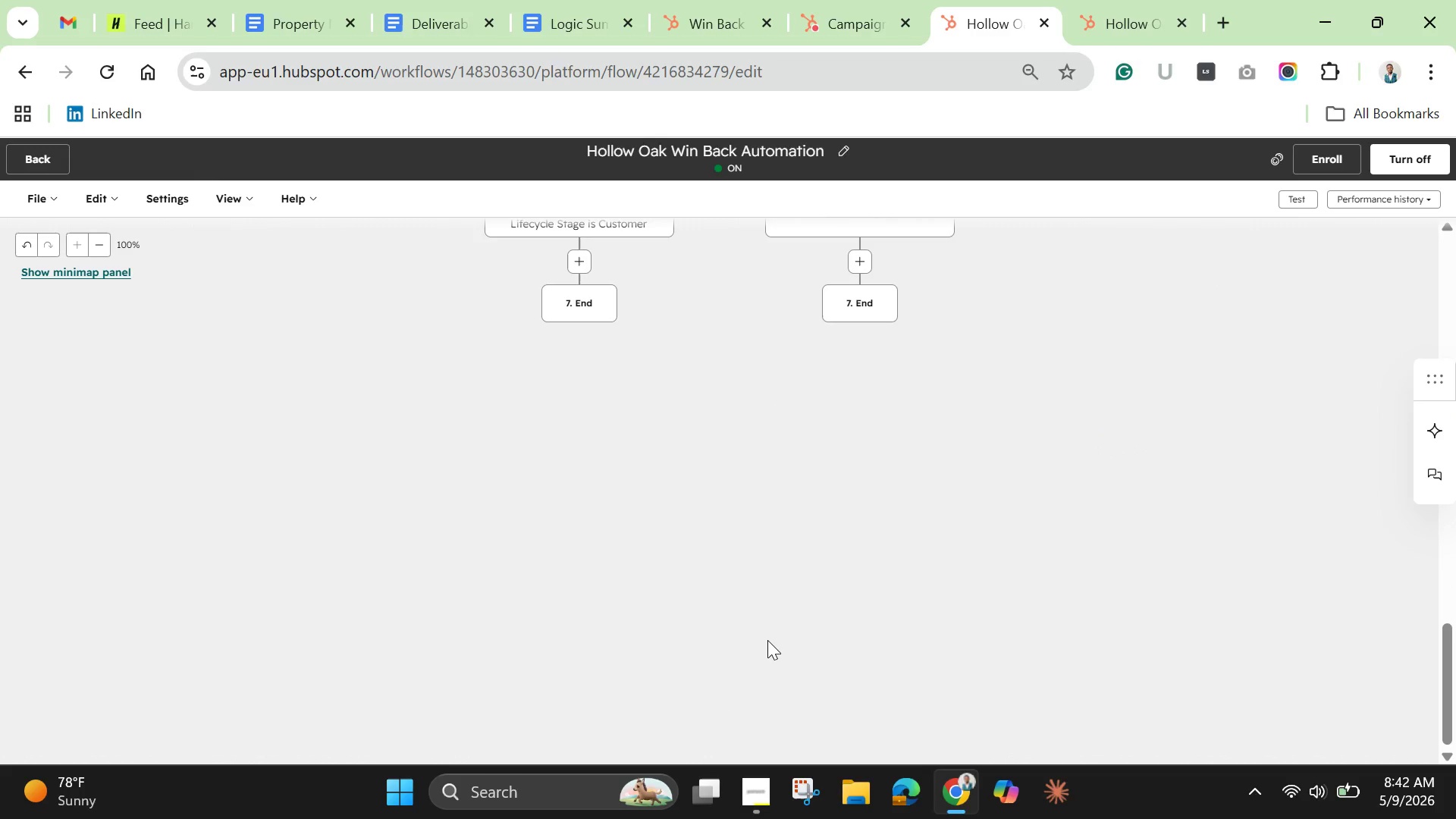 
scroll: coordinate [767, 634], scroll_direction: up, amount: 6.0
 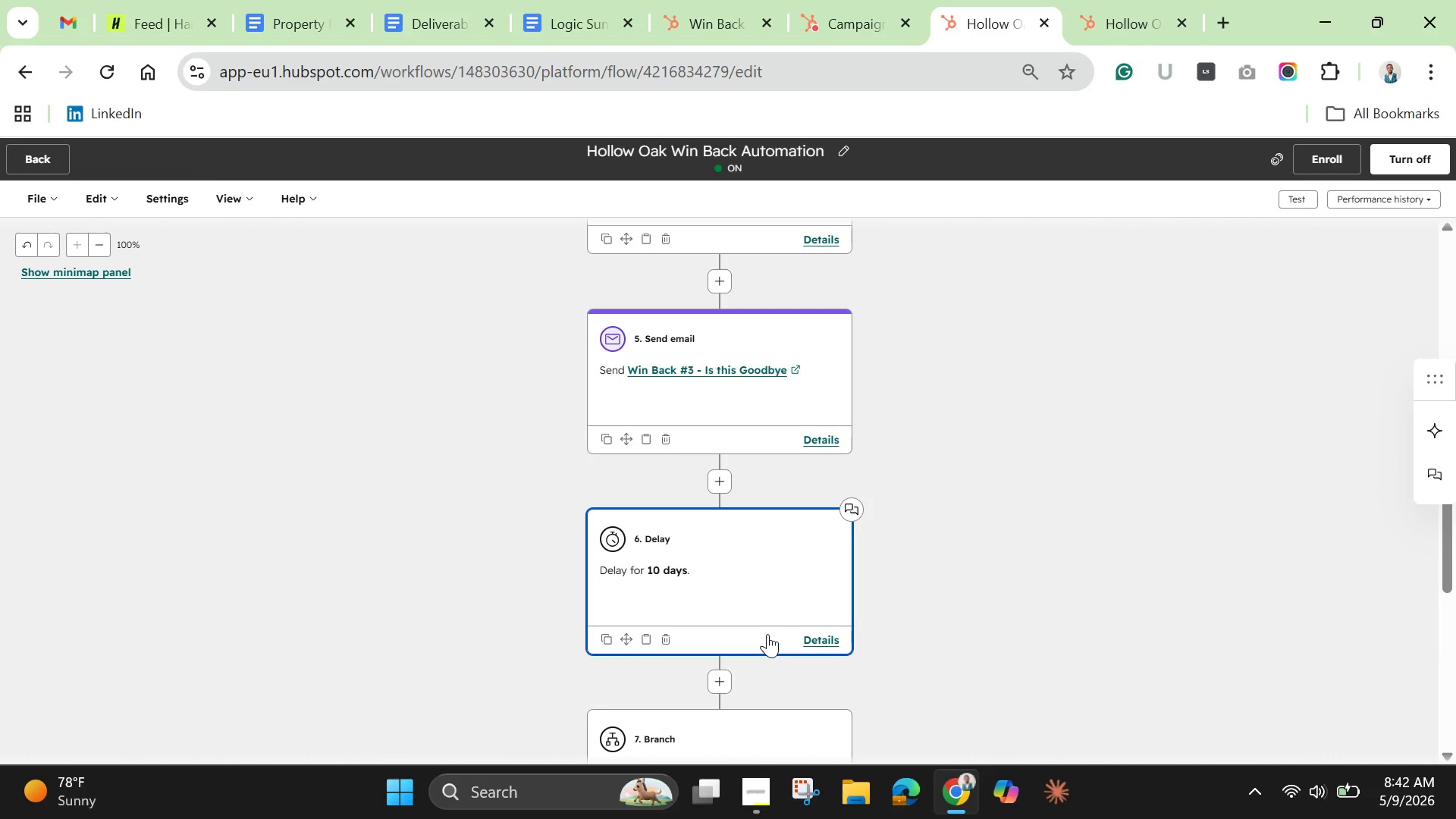 
wait(14.09)
 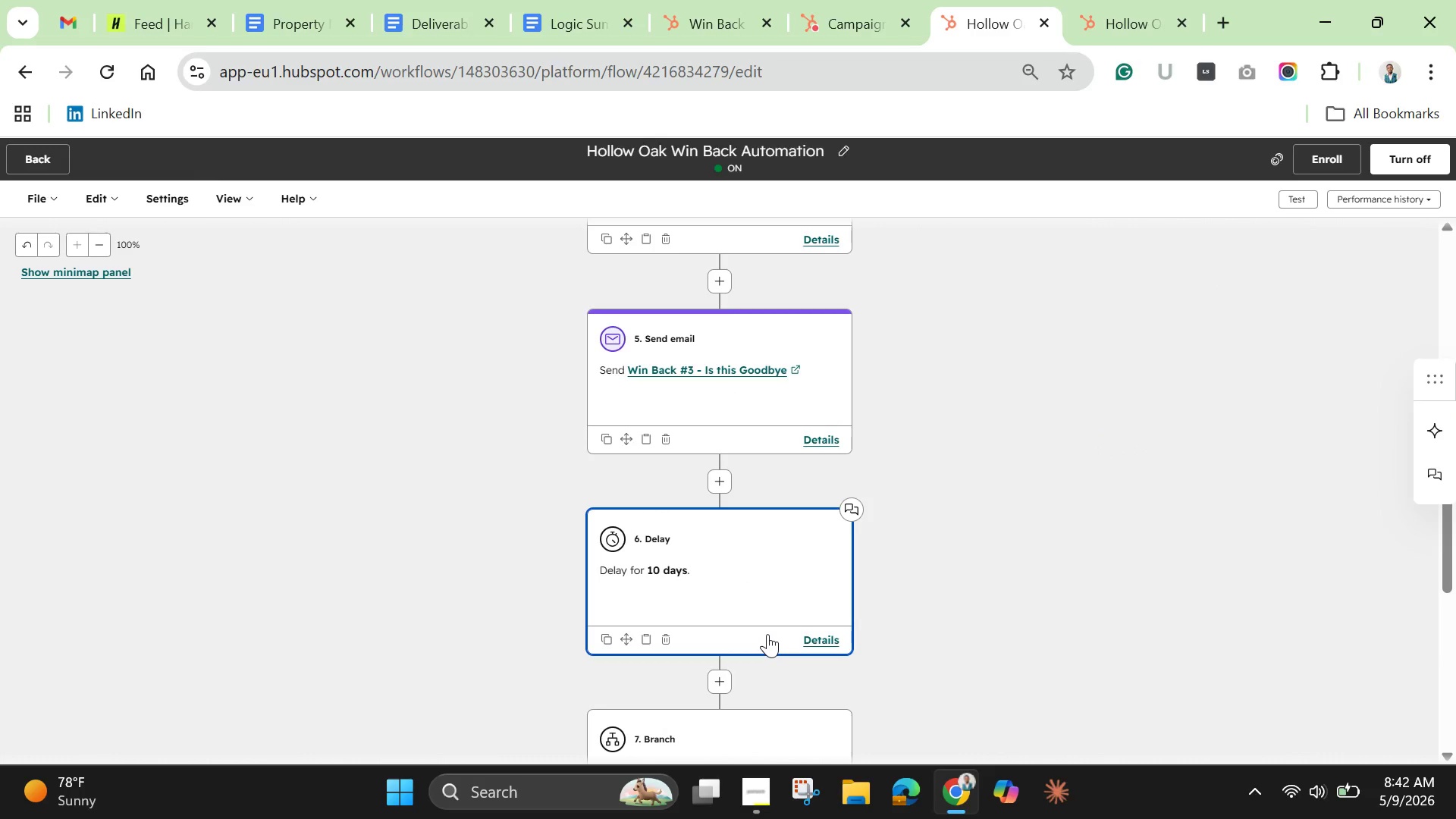 
left_click([1307, 199])
 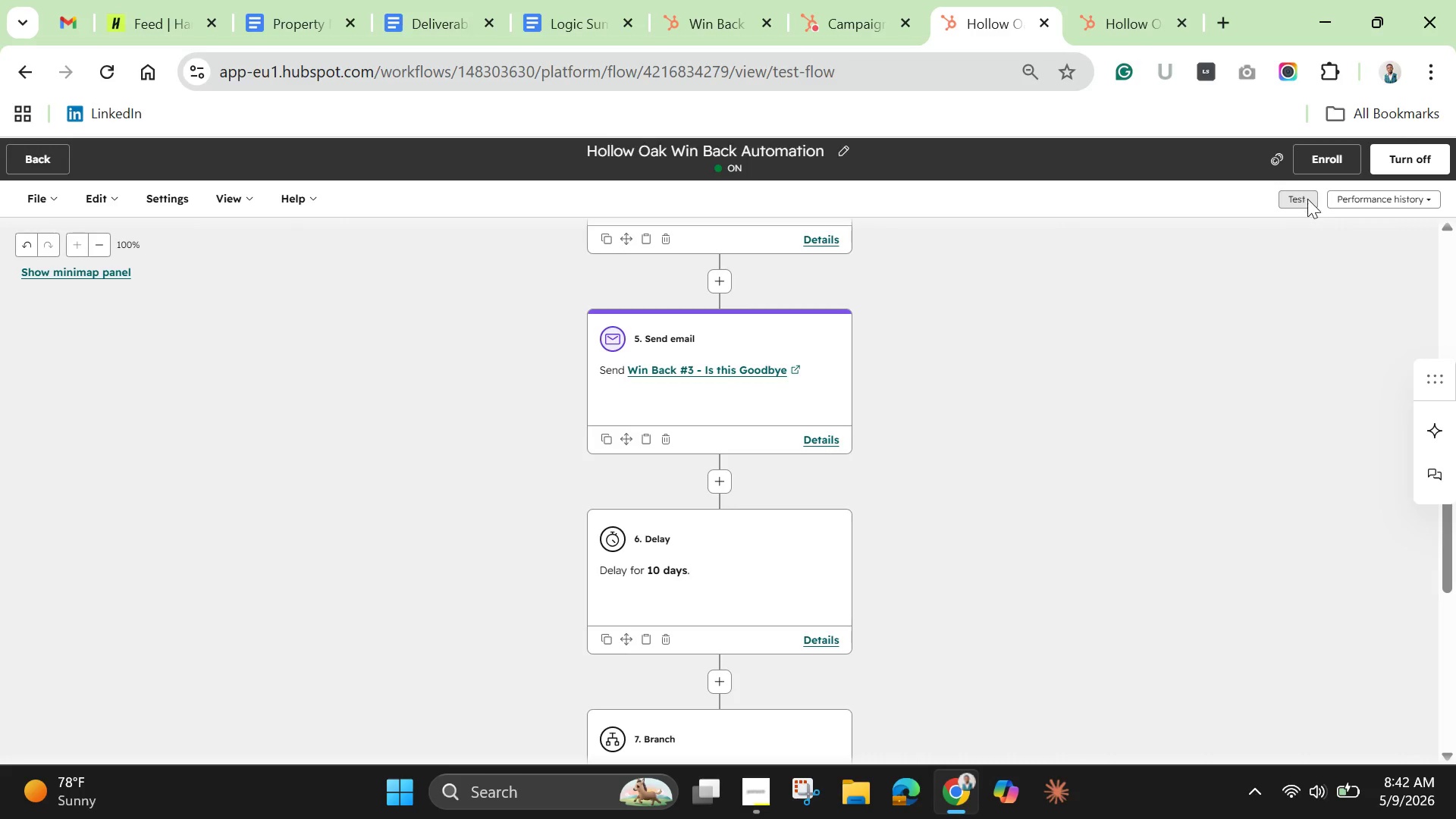 
mouse_move([1313, 215])
 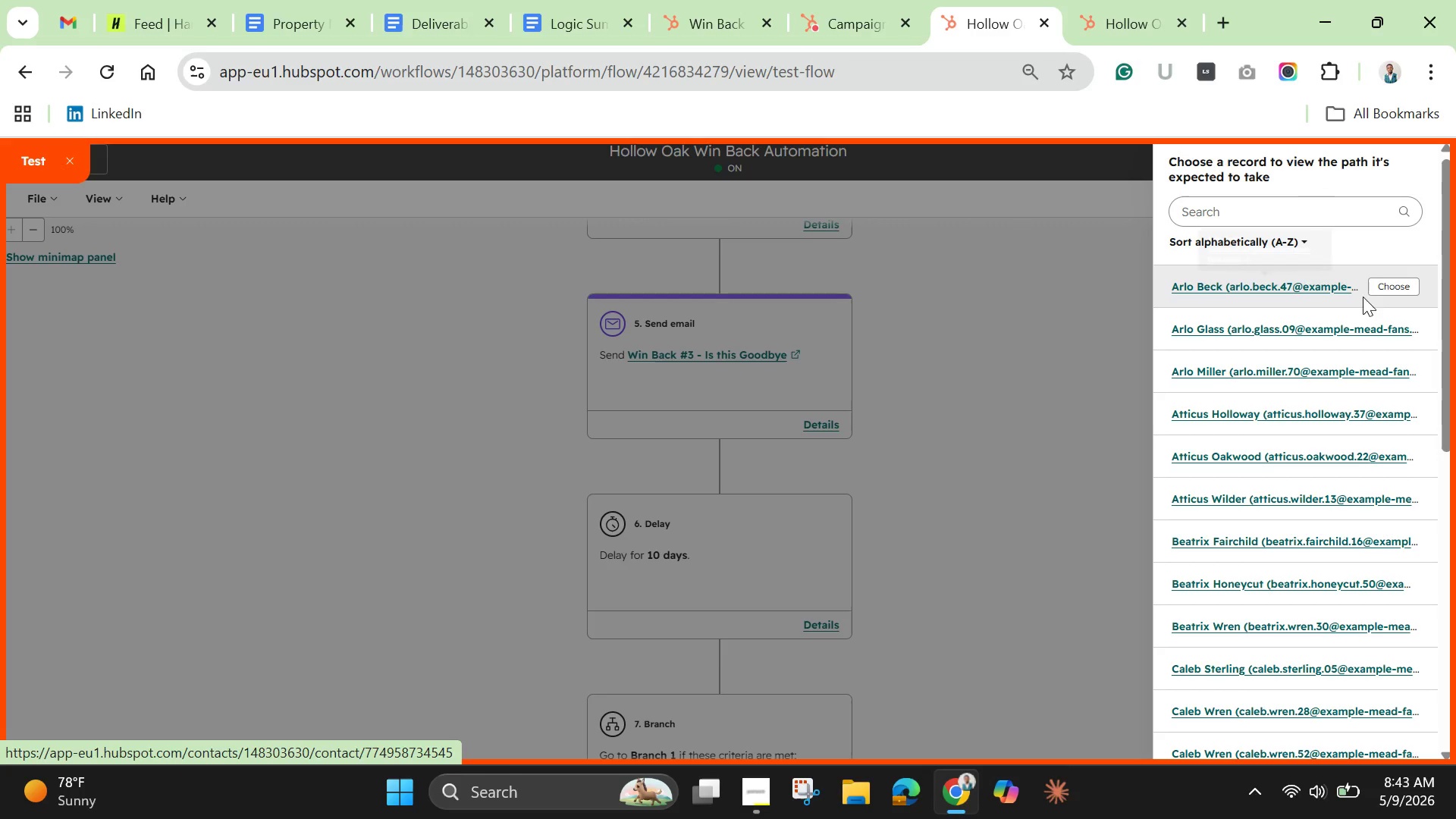 
wait(6.0)
 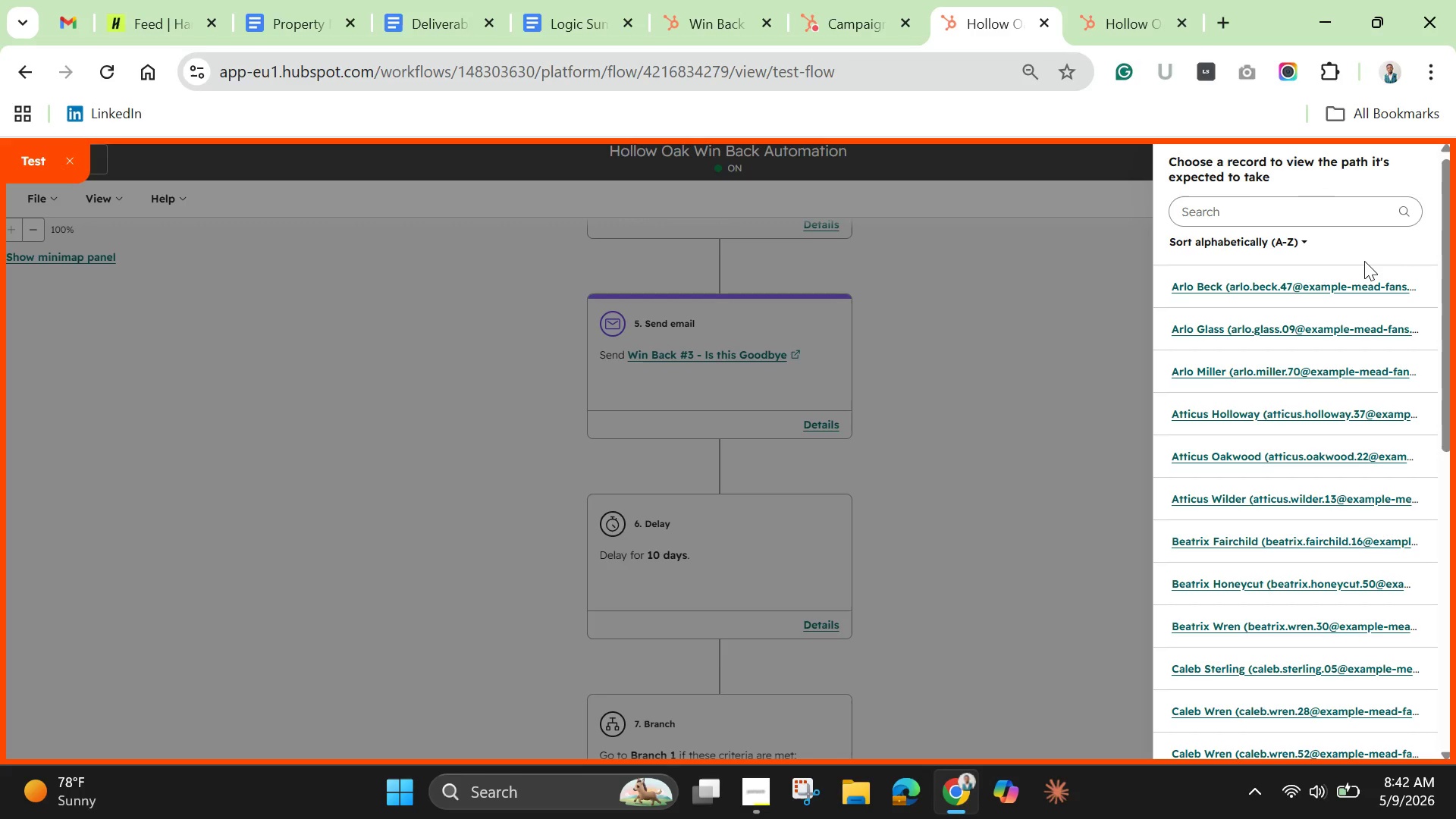 
left_click([1394, 285])
 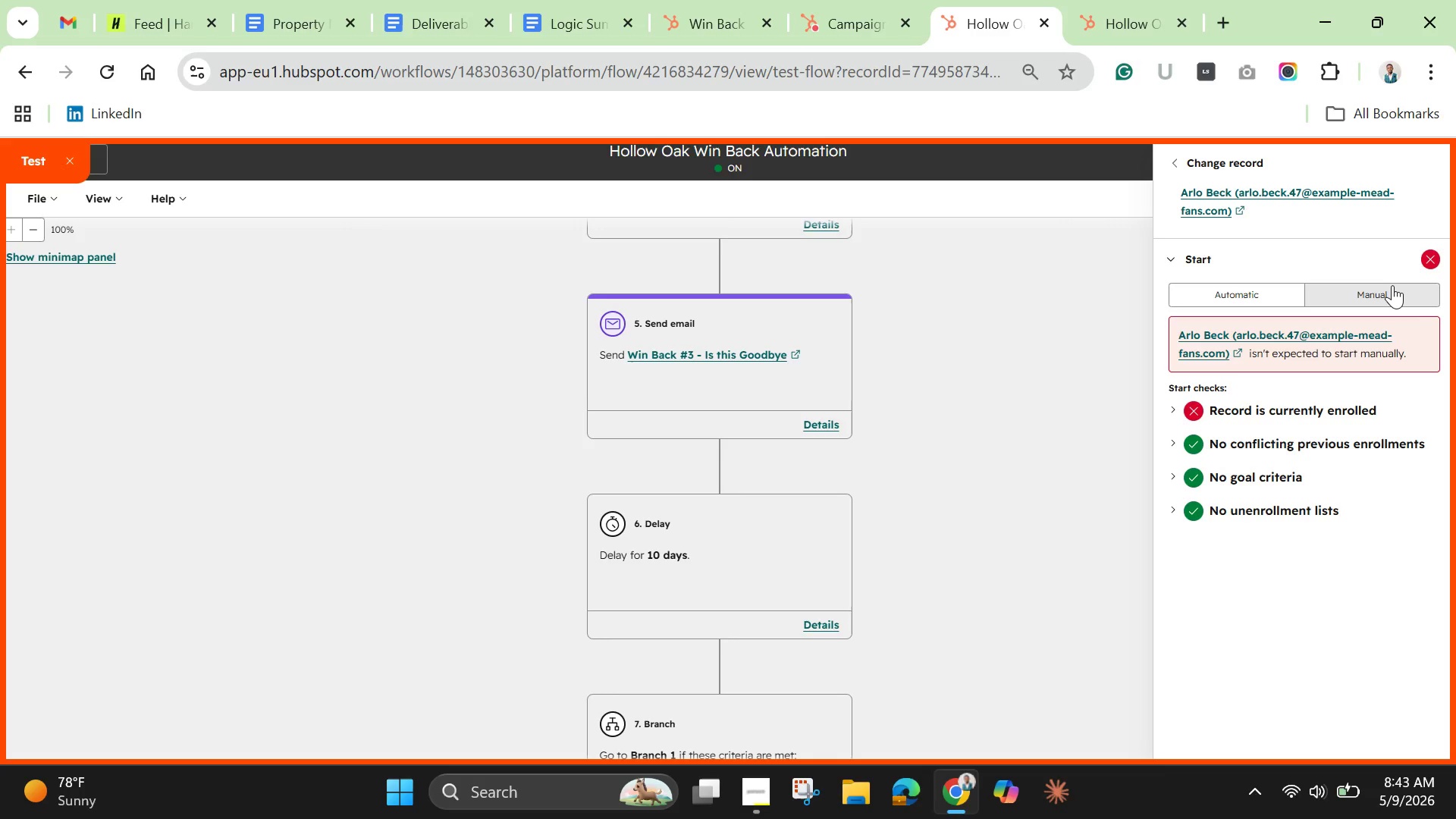 
wait(20.3)
 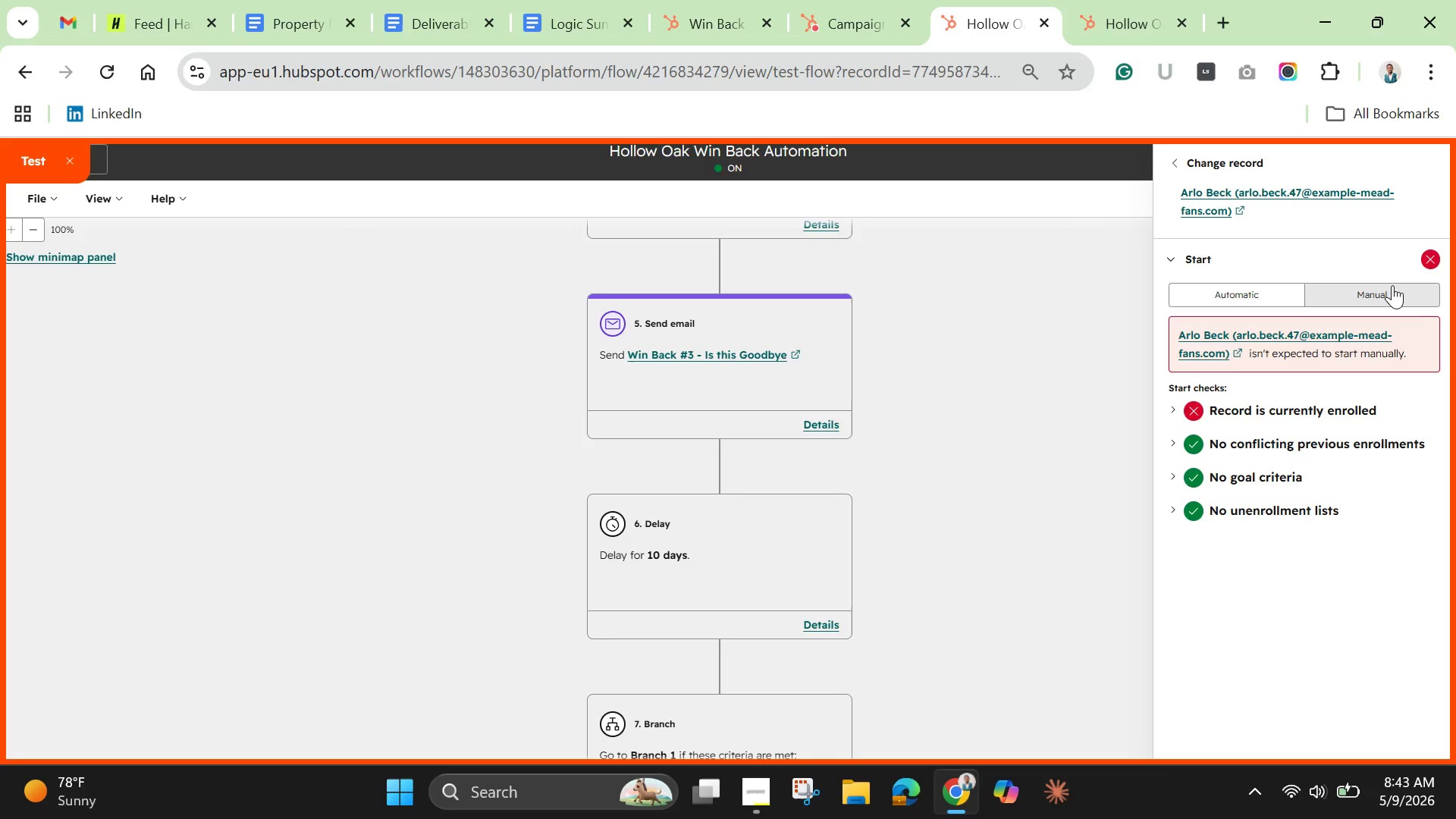 
left_click([1266, 297])
 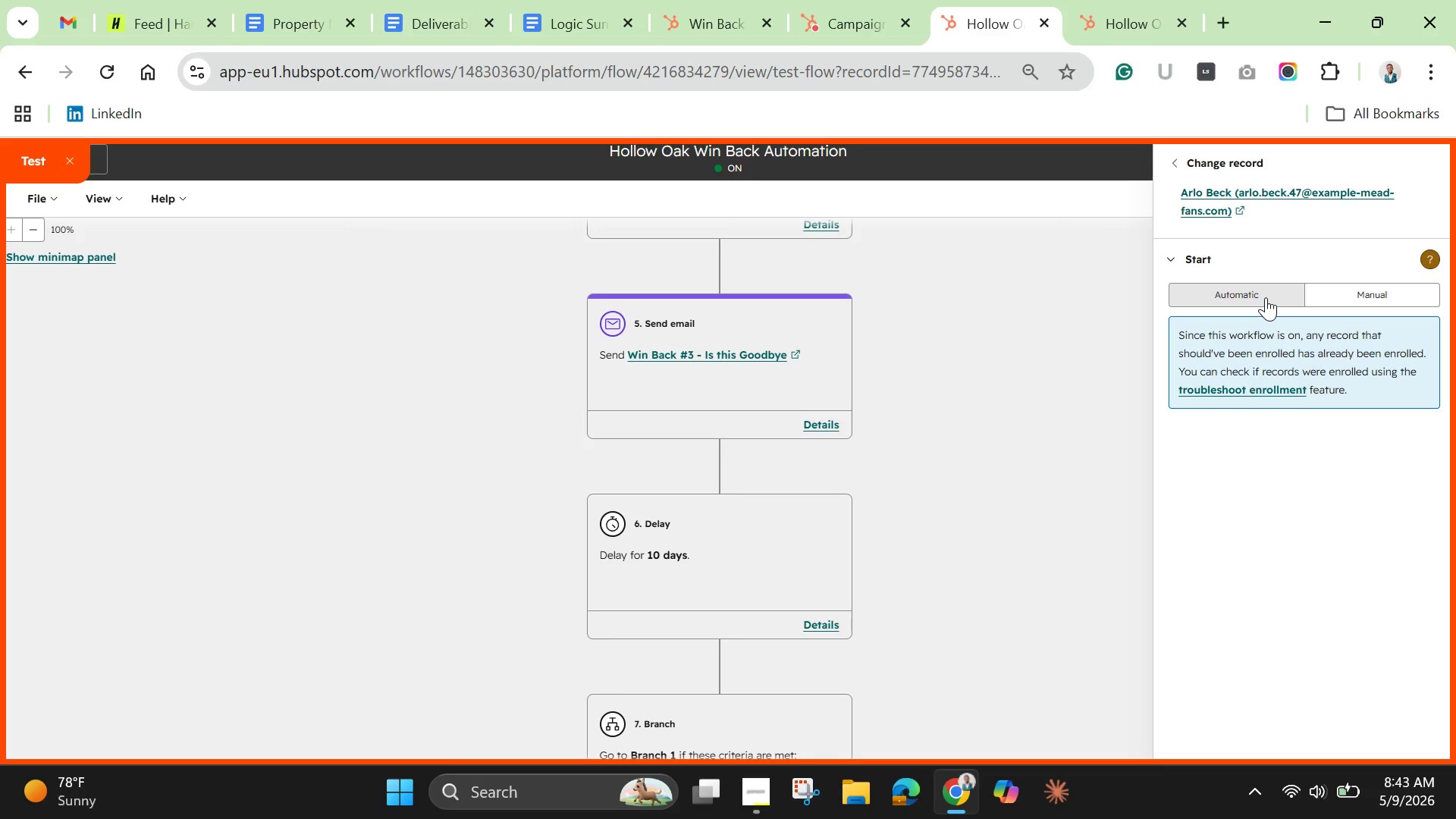 
wait(25.86)
 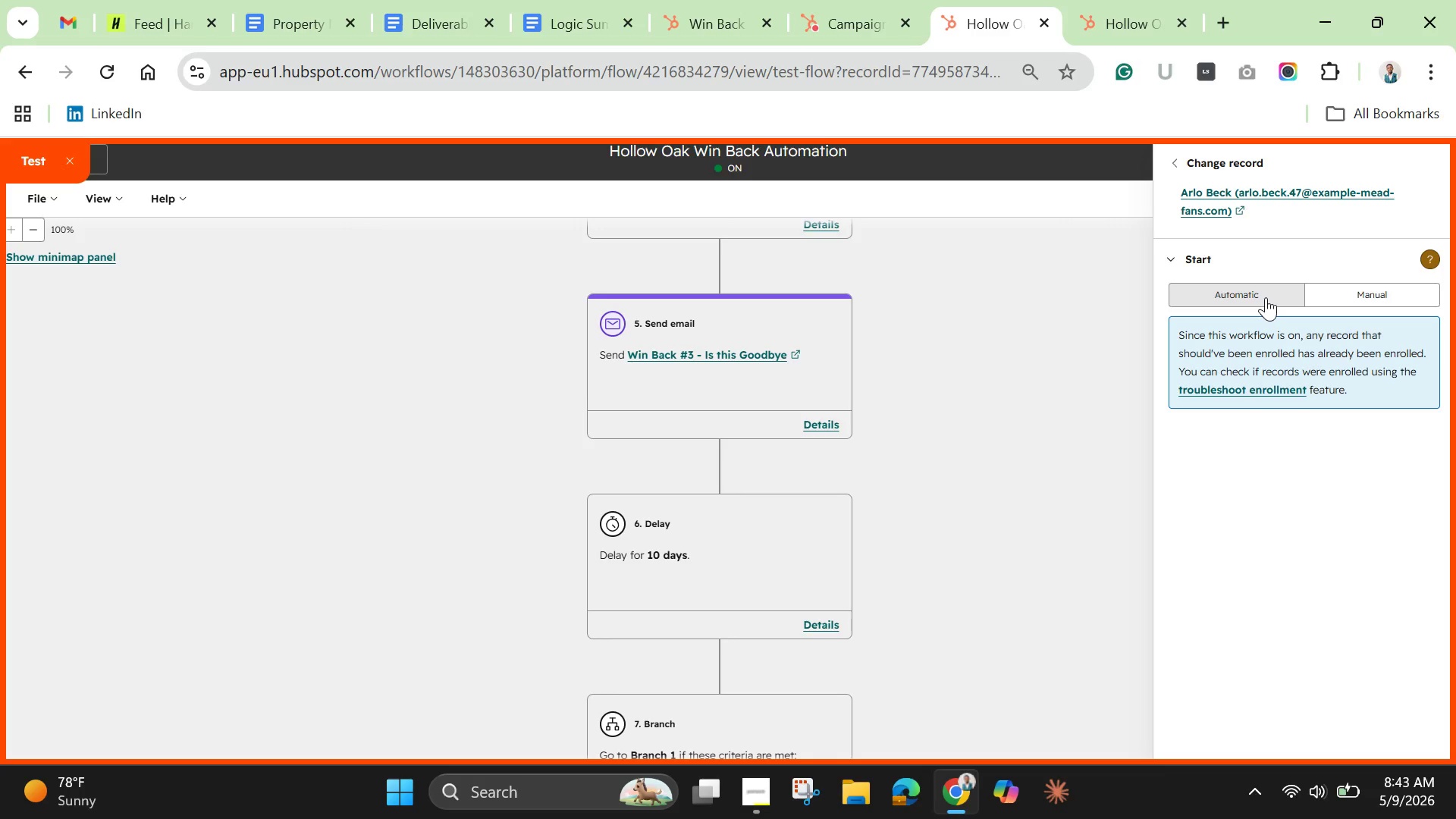 
left_click([1115, 15])
 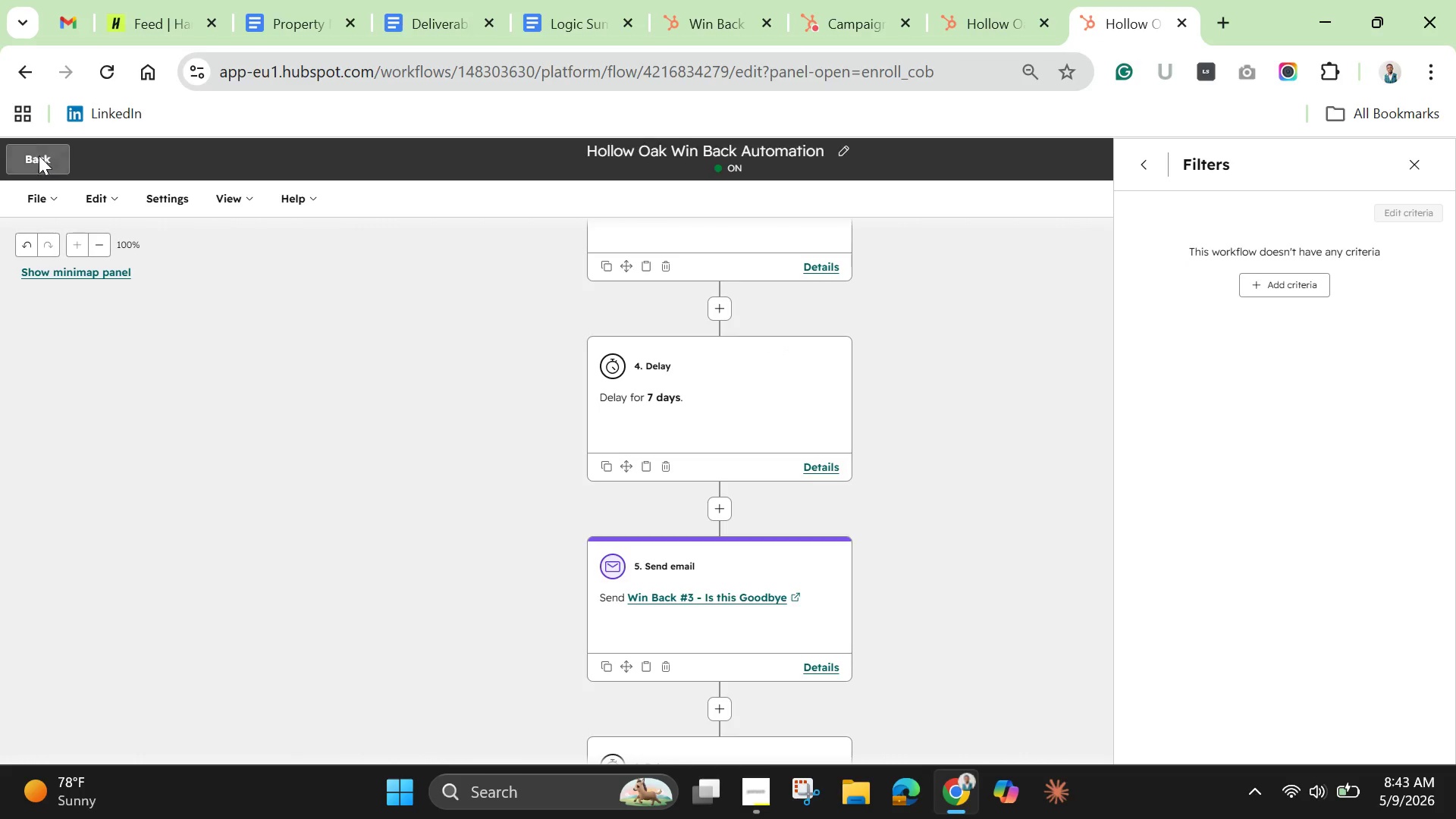 
mouse_move([53, 173])
 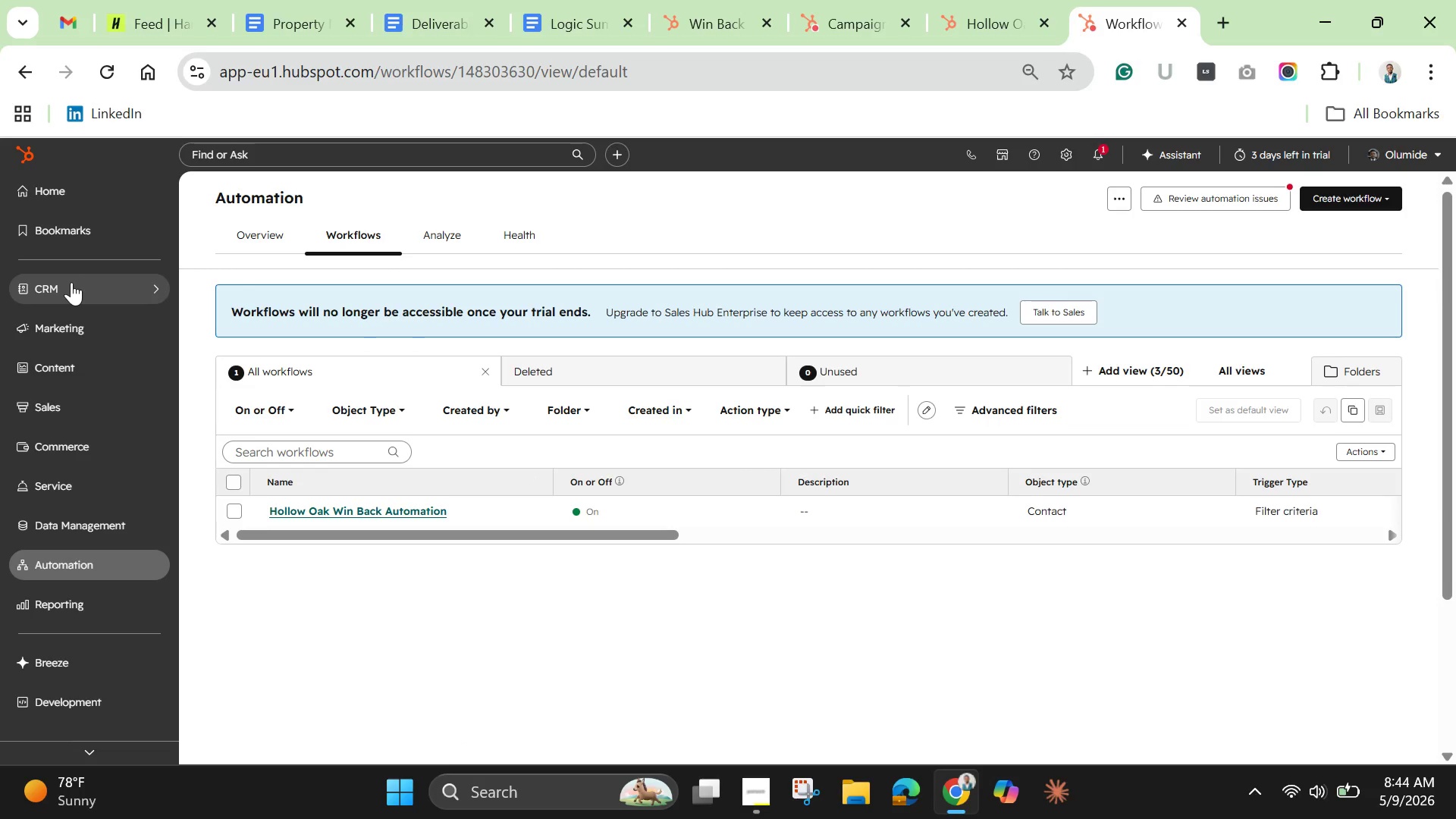 
wait(5.97)
 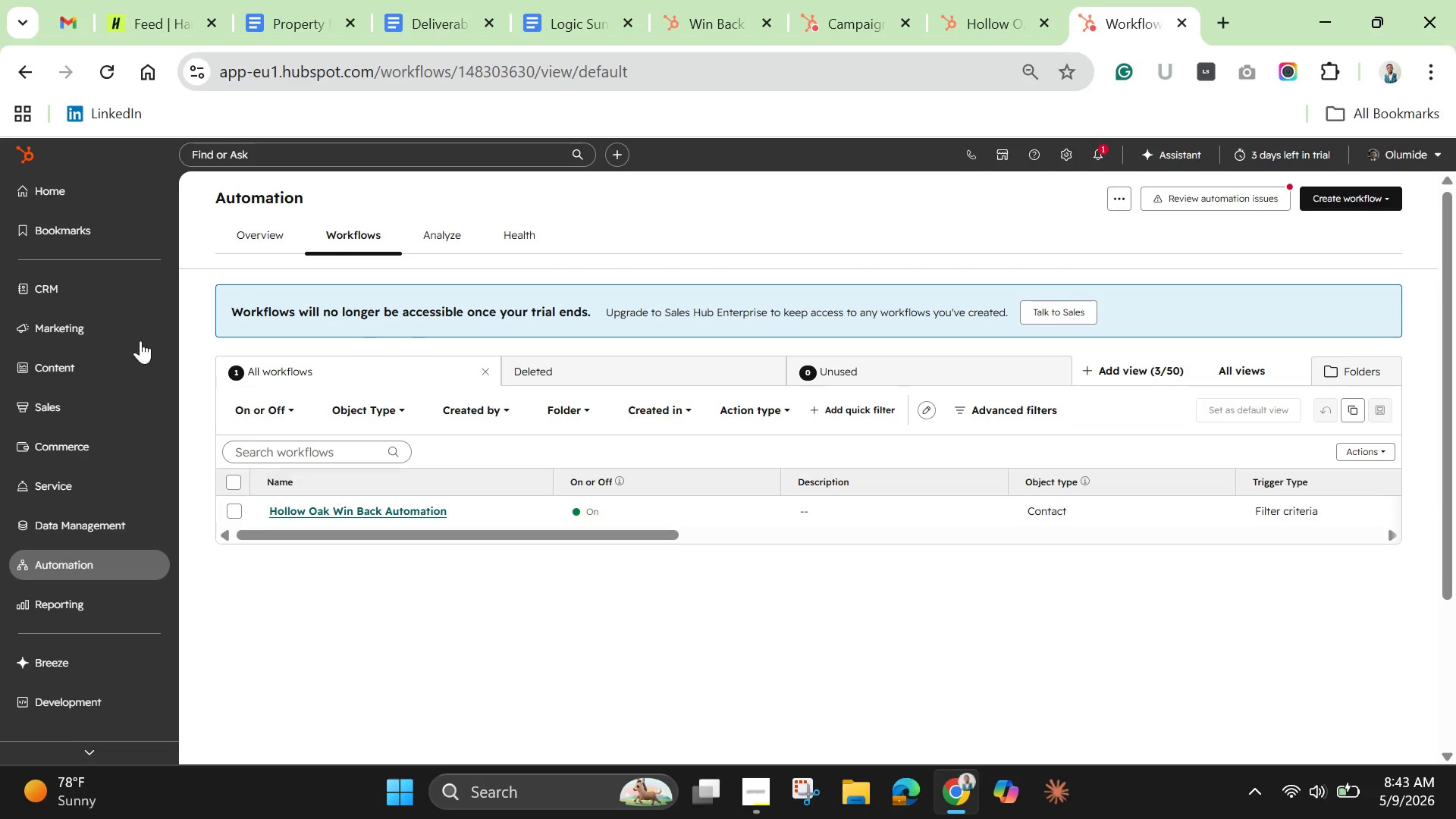 
left_click([71, 282])
 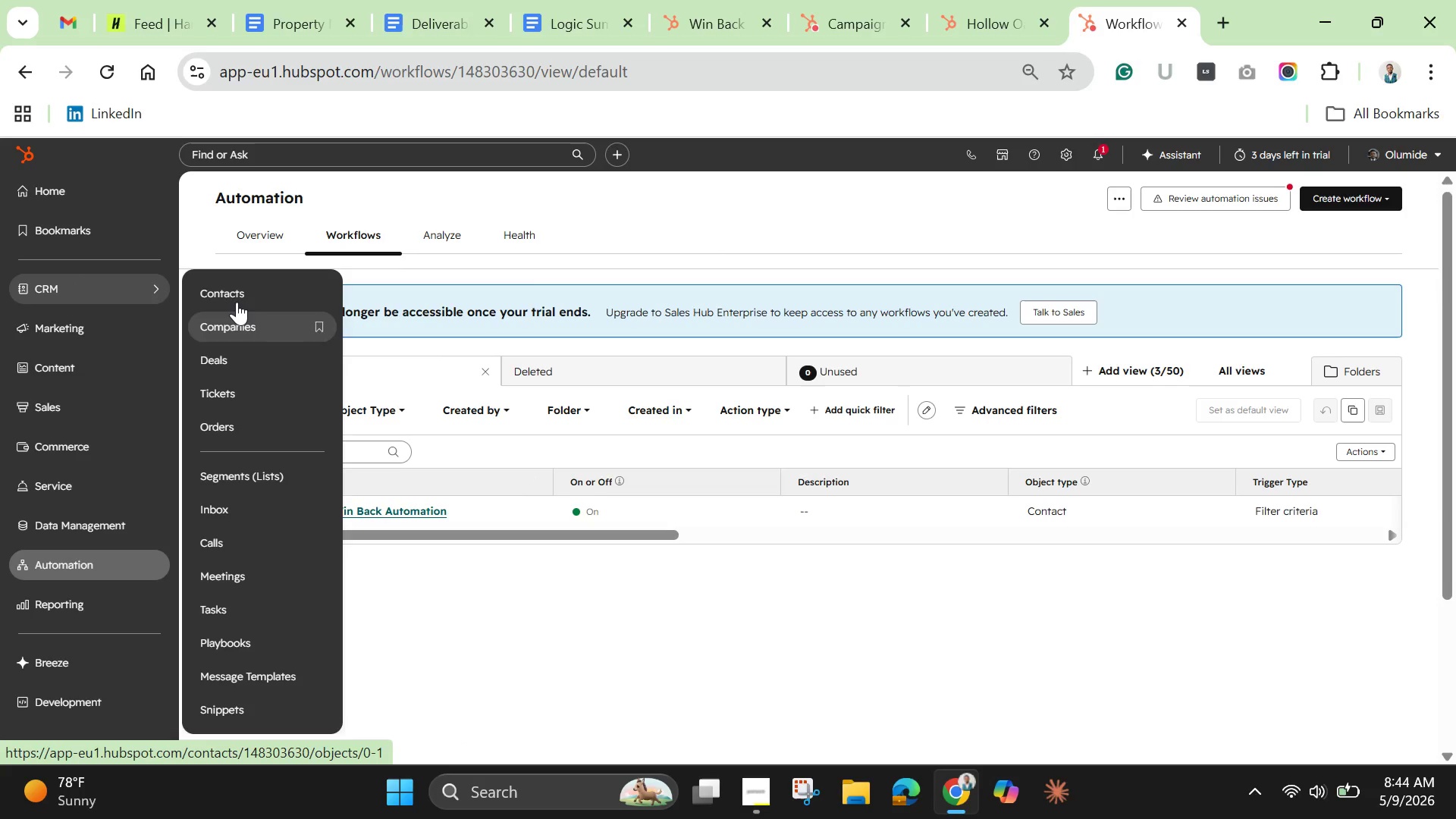 
left_click([237, 299])
 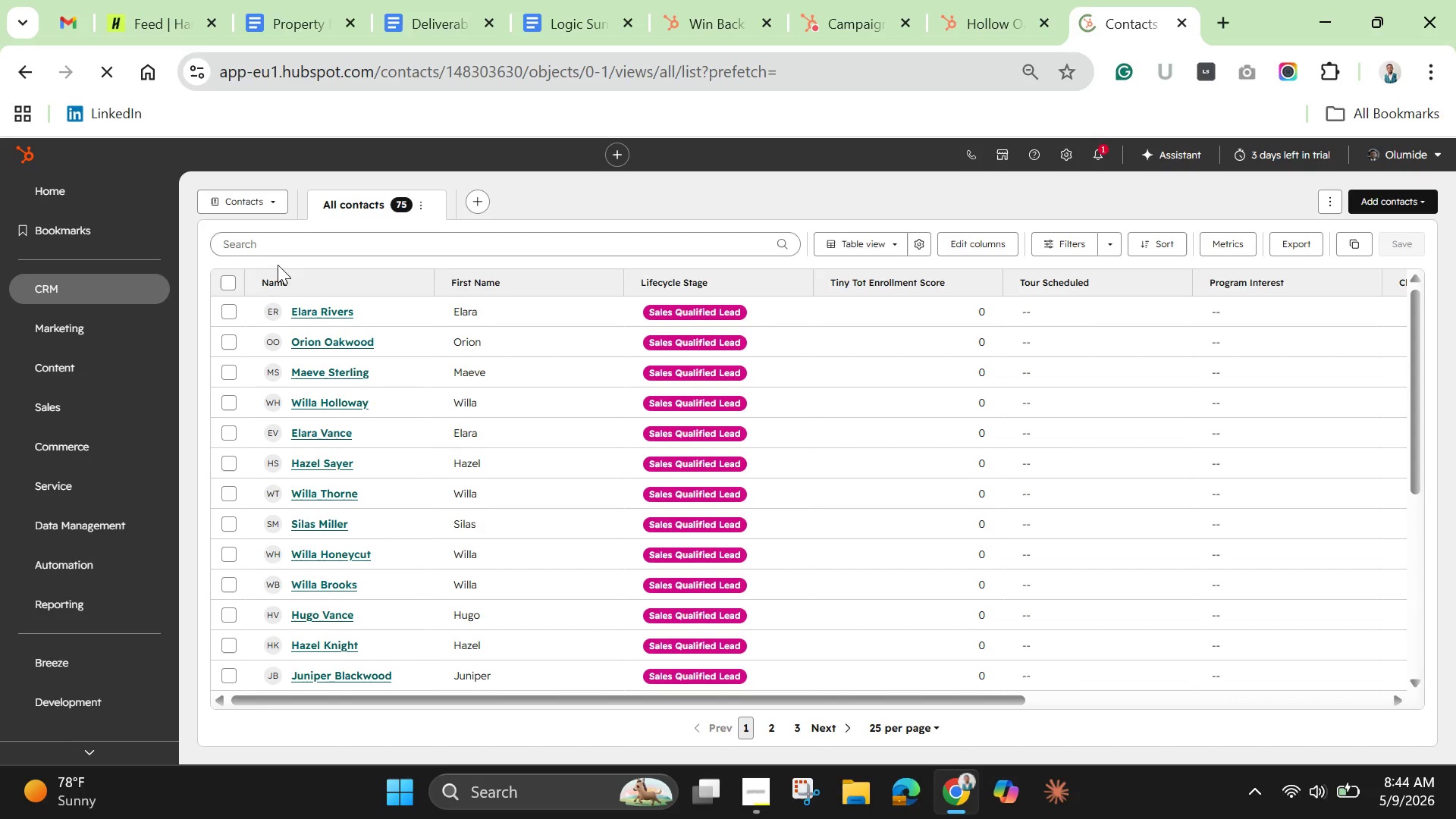 
wait(18.97)
 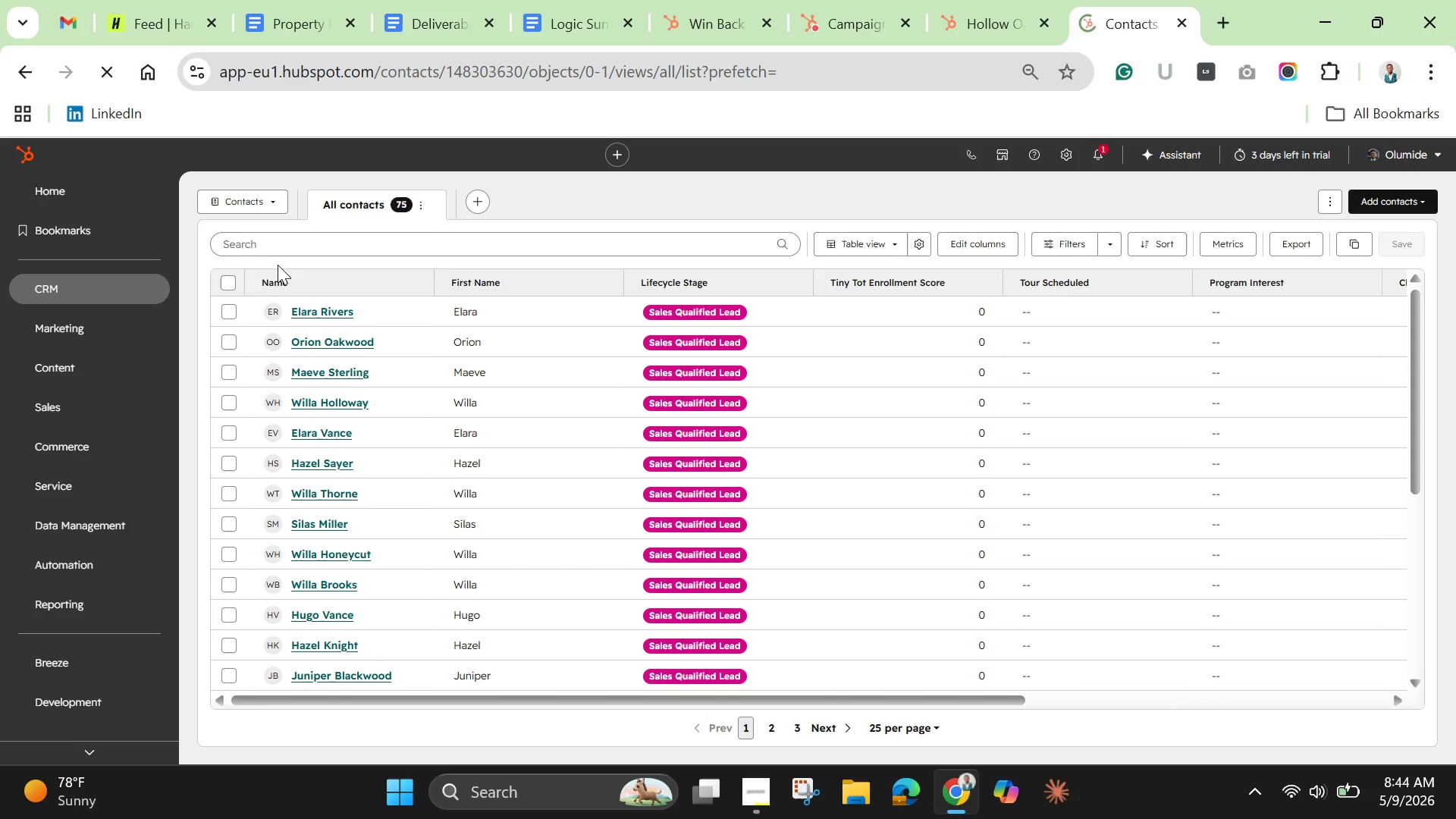 
left_click_drag(start_coordinate=[901, 696], to_coordinate=[602, 679])
 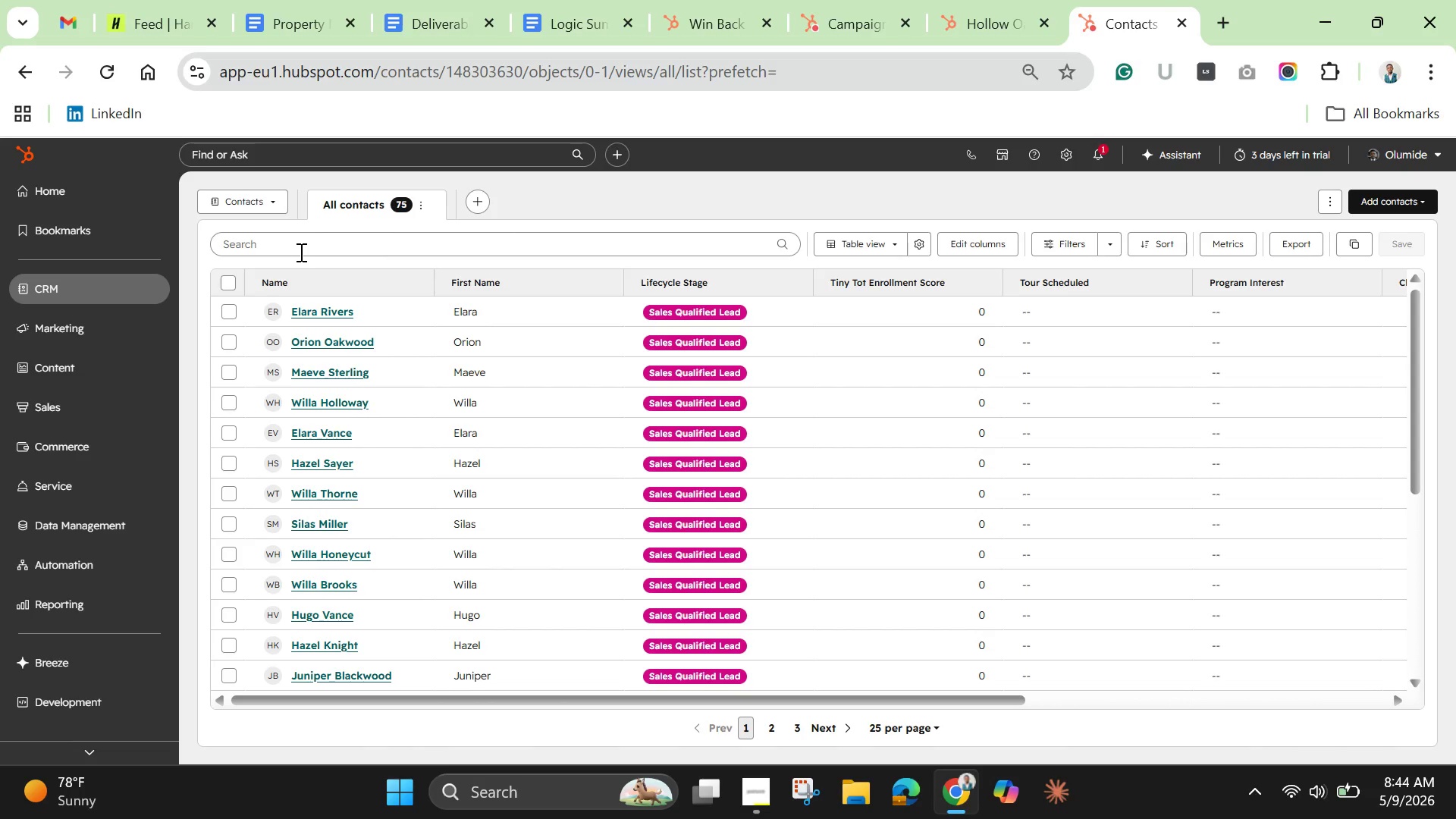 
left_click_drag(start_coordinate=[322, 250], to_coordinate=[333, 256])
 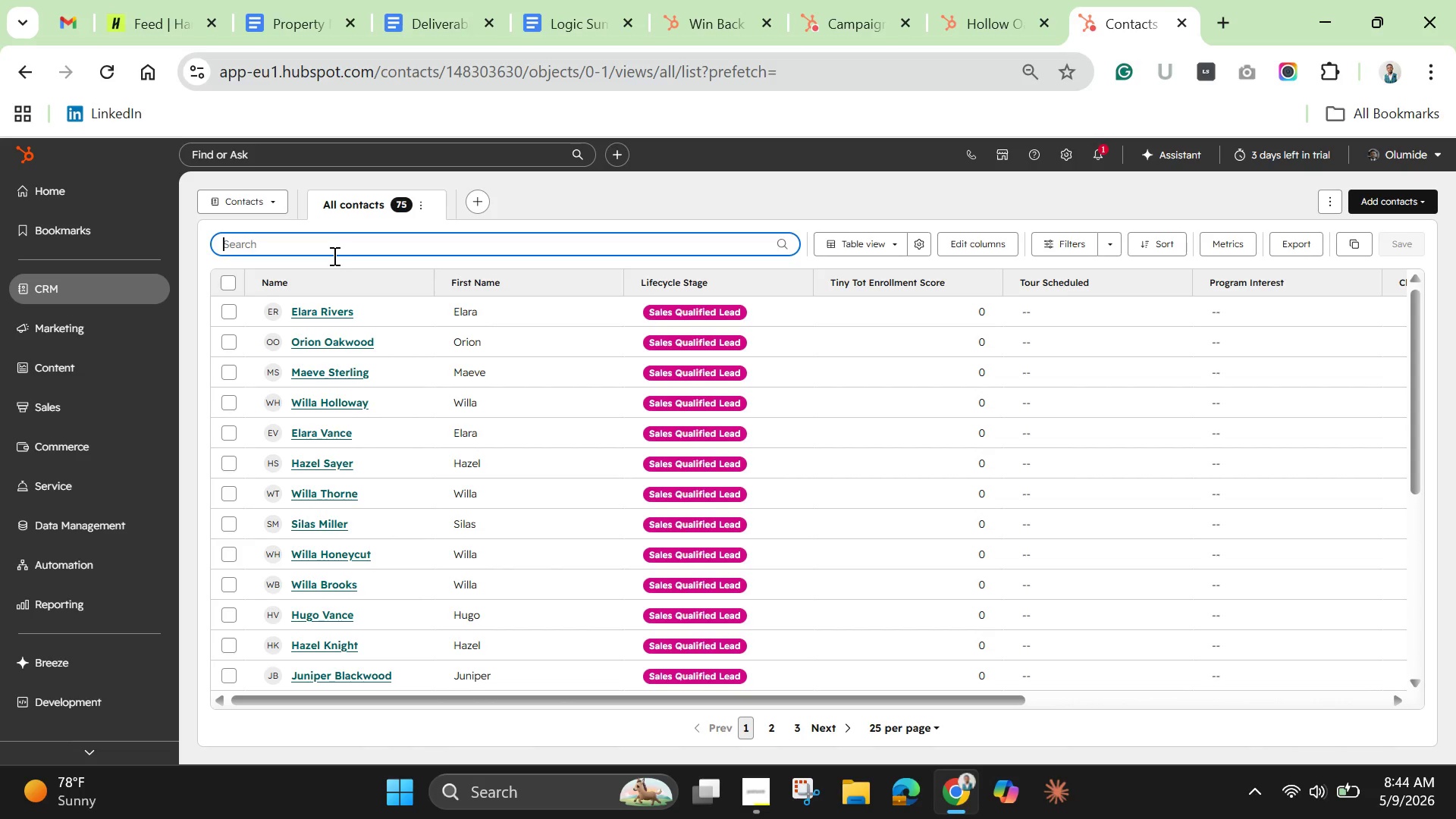 
type(ar)
 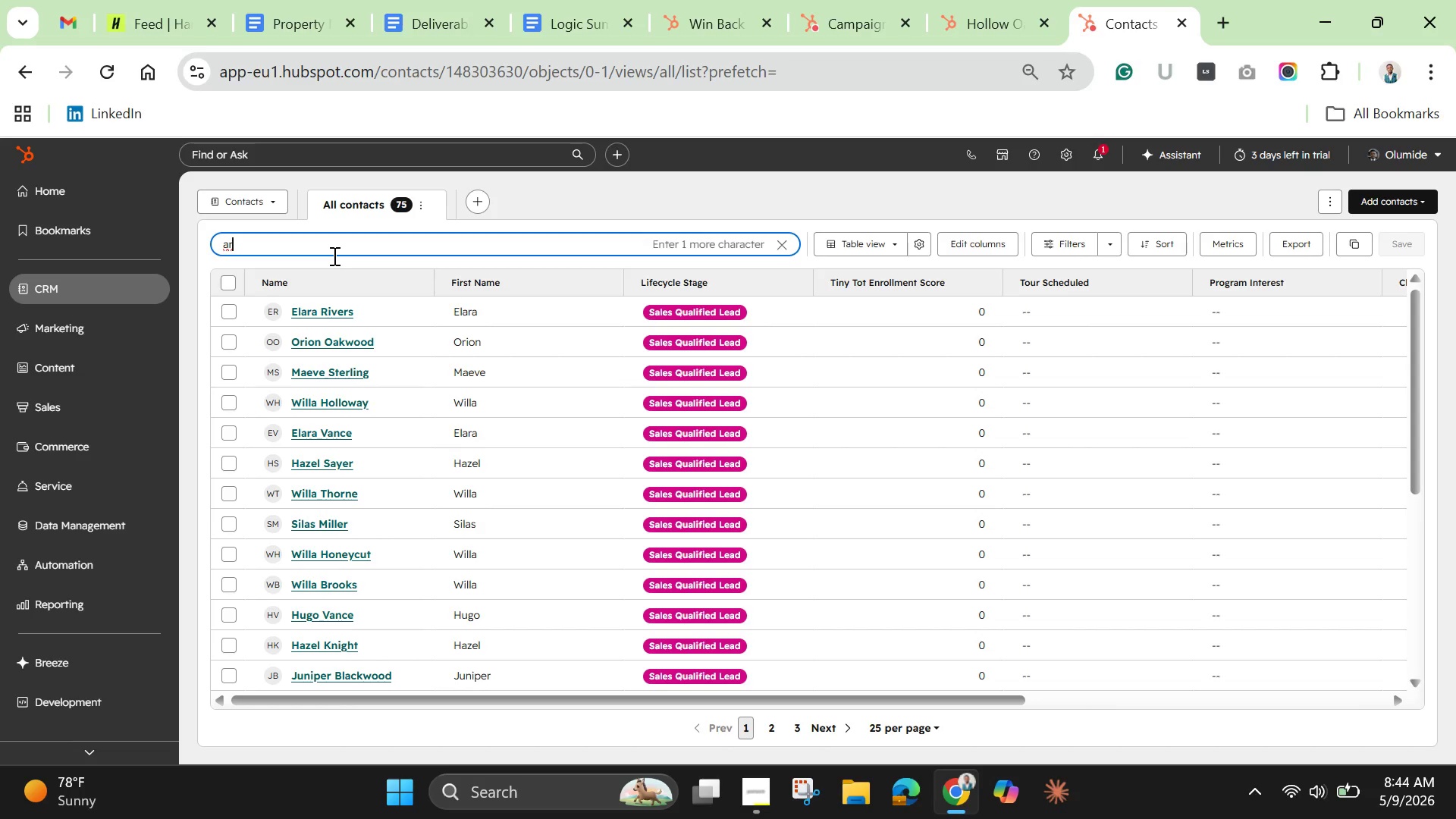 
type(lo)
 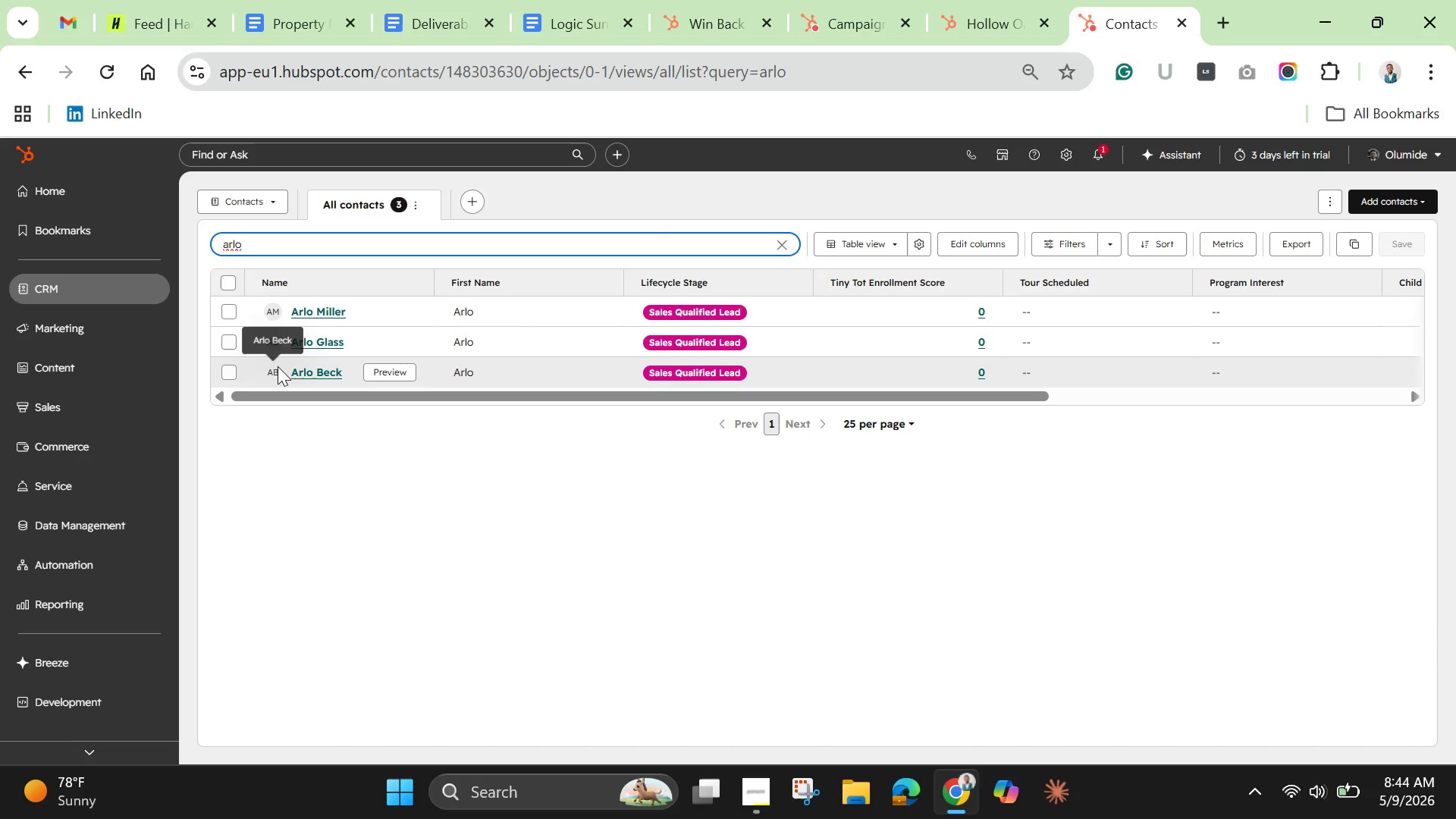 
wait(6.58)
 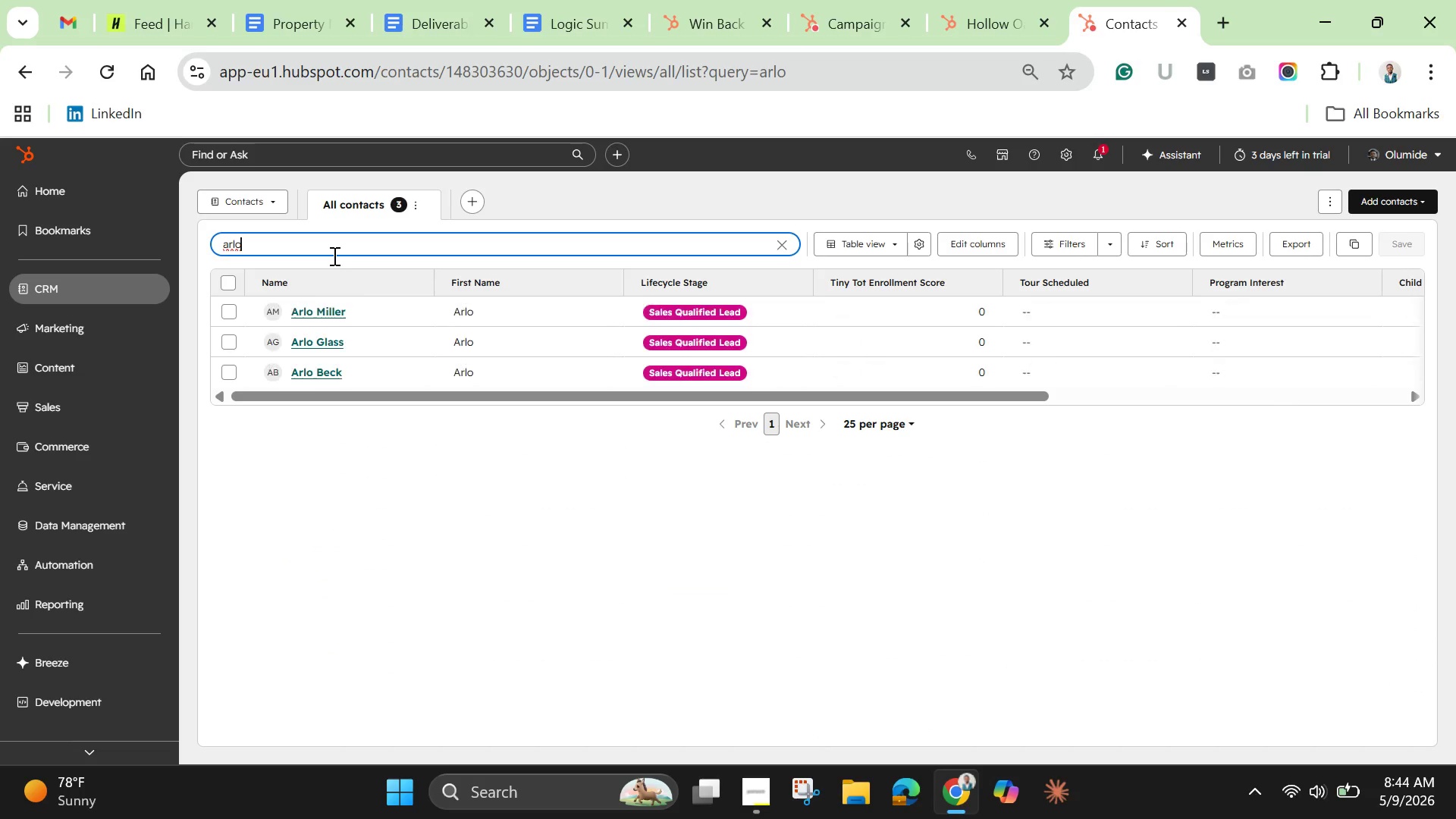 
left_click([318, 366])
 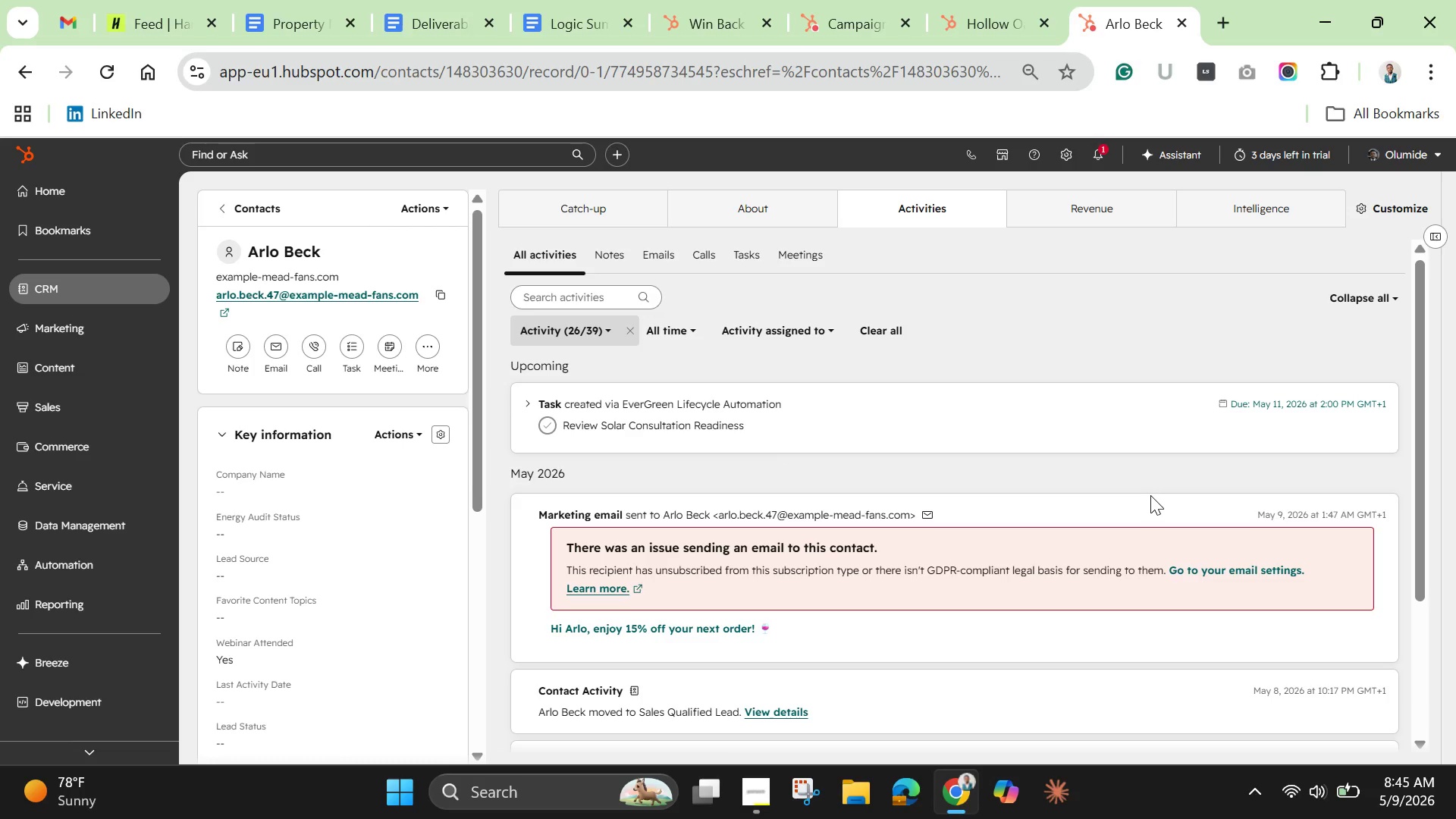 
wait(31.62)
 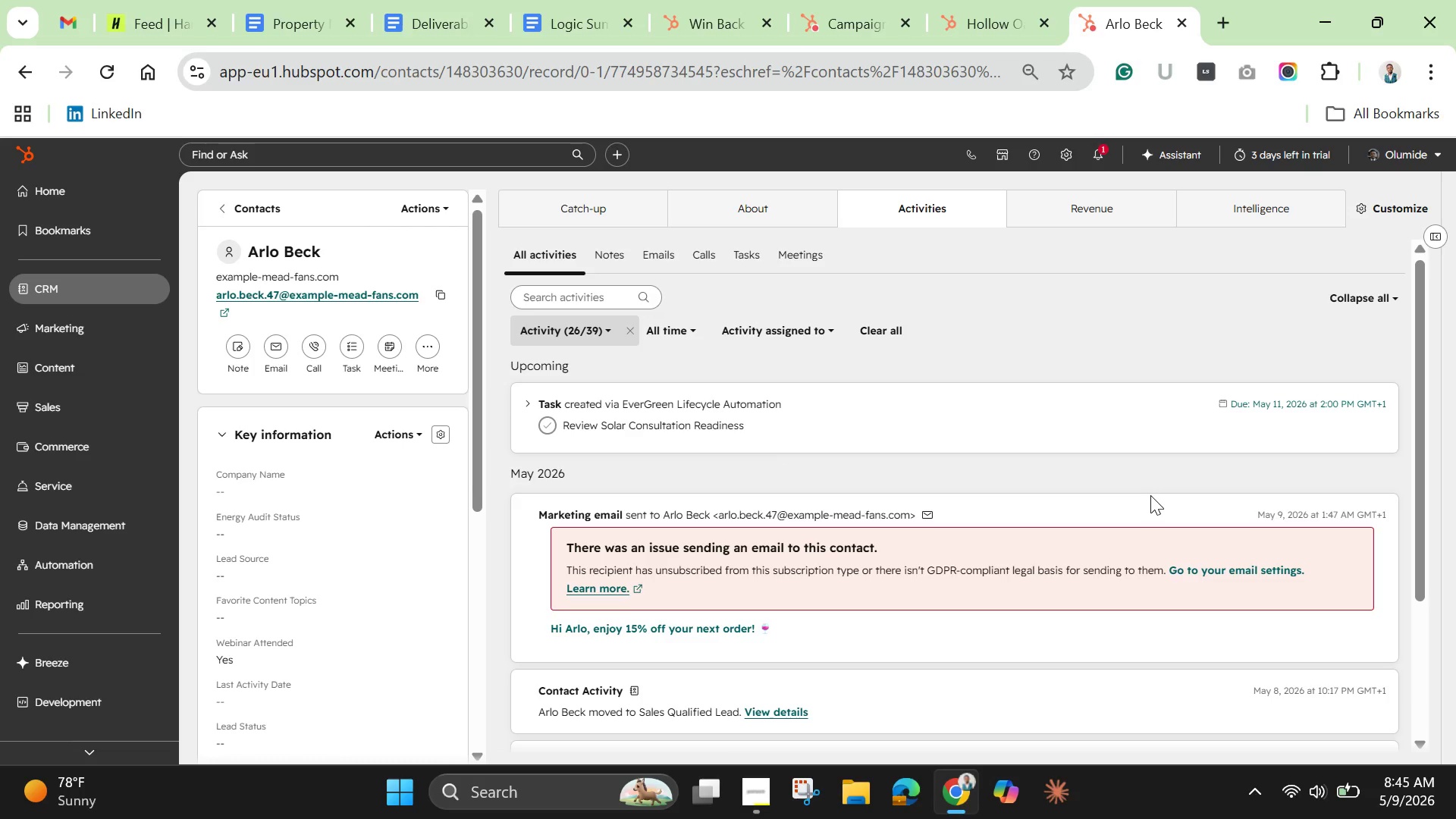 
left_click_drag(start_coordinate=[483, 489], to_coordinate=[460, 453])
 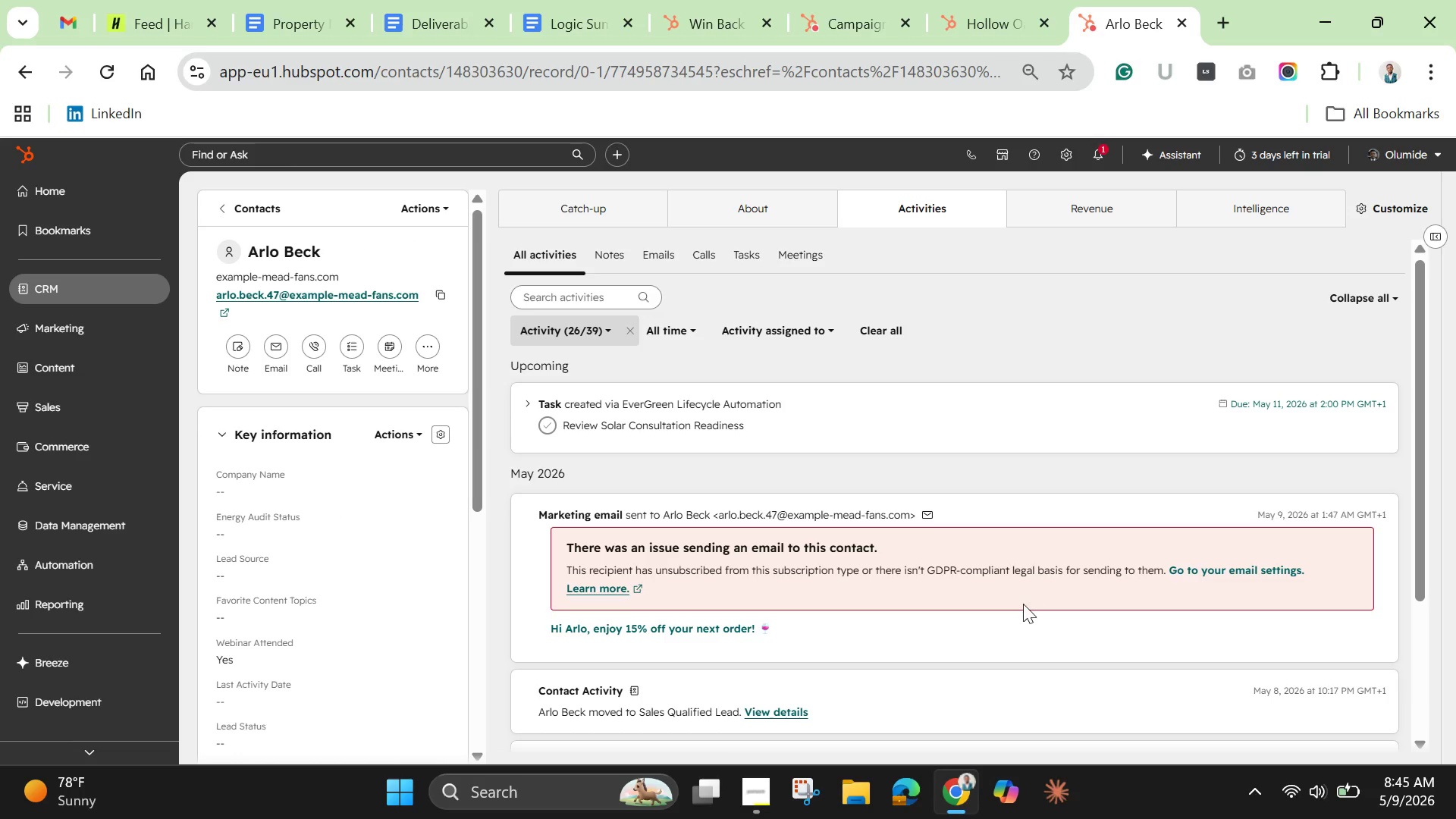 
scroll: coordinate [1024, 624], scroll_direction: down, amount: 10.0
 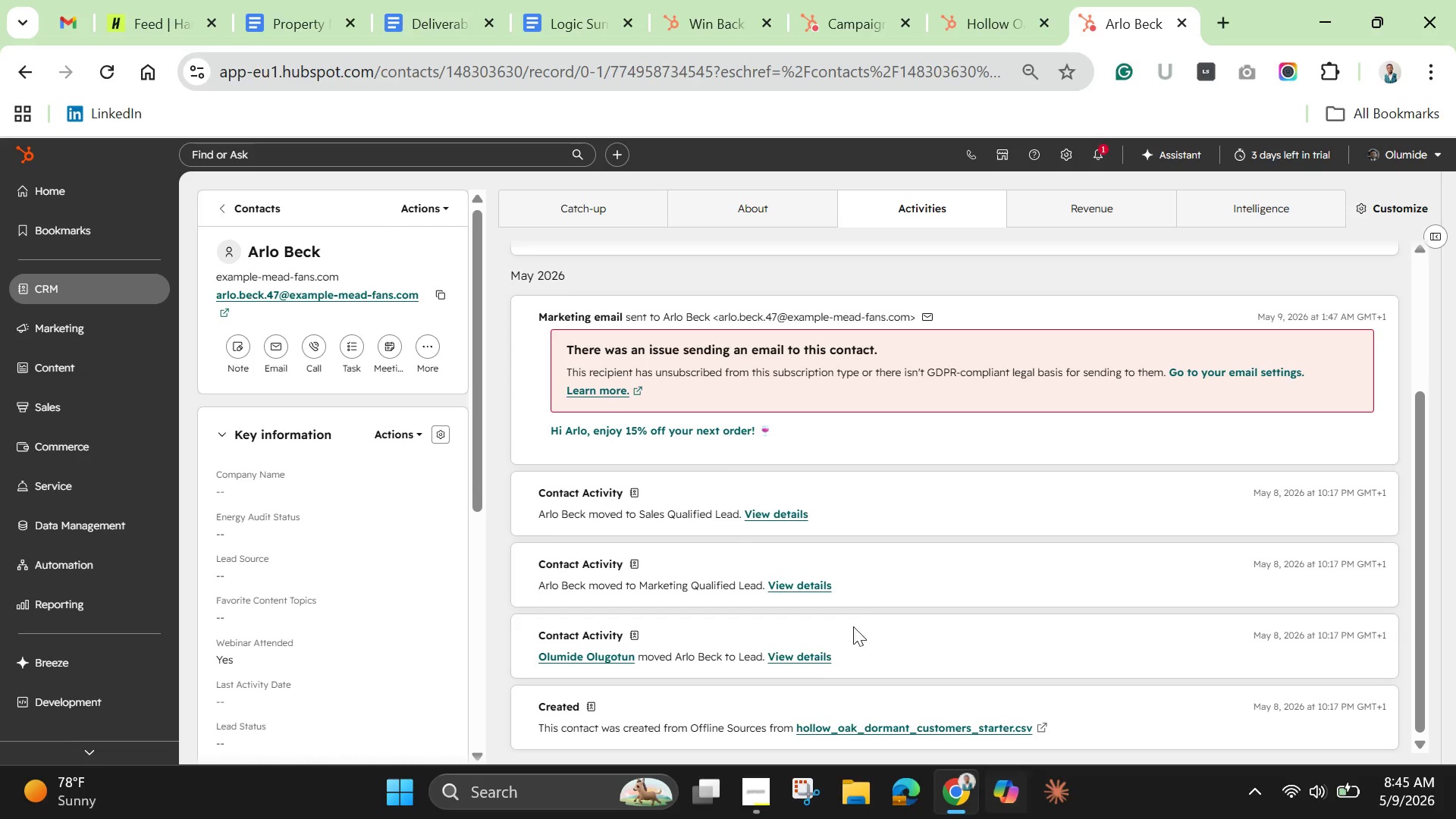 
wait(13.8)
 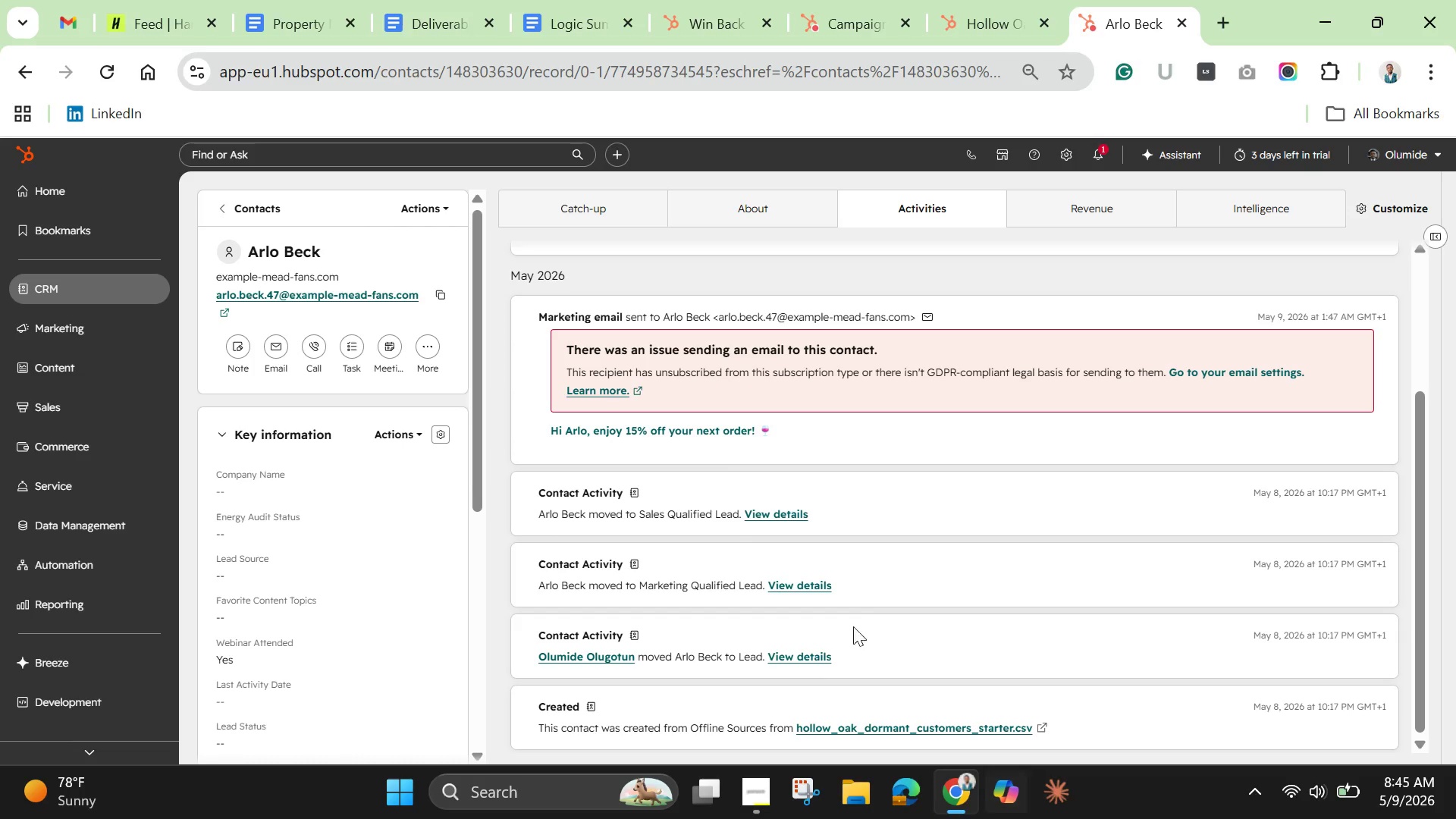 
left_click([1200, 368])
 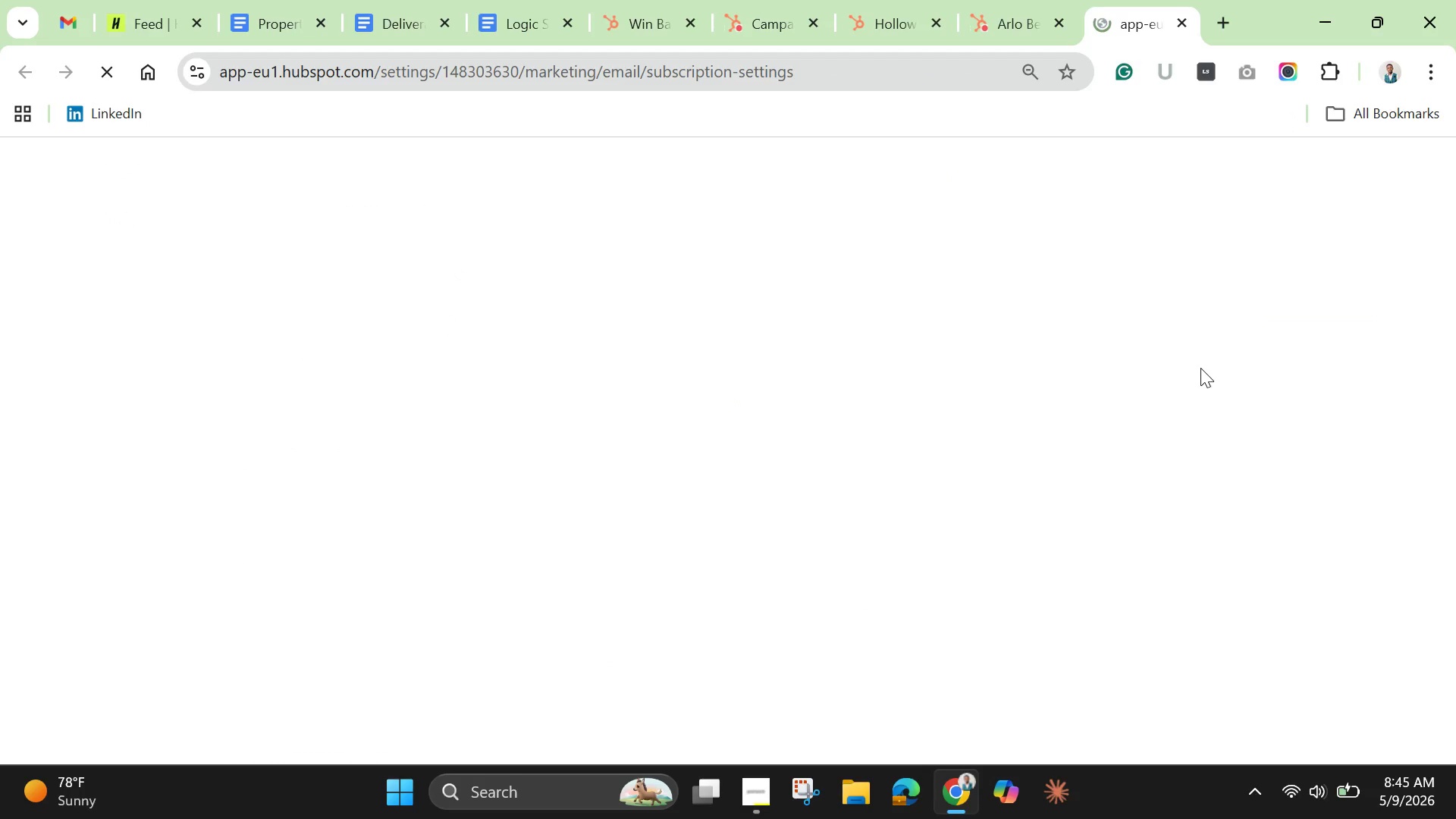 
left_click([1200, 368])
 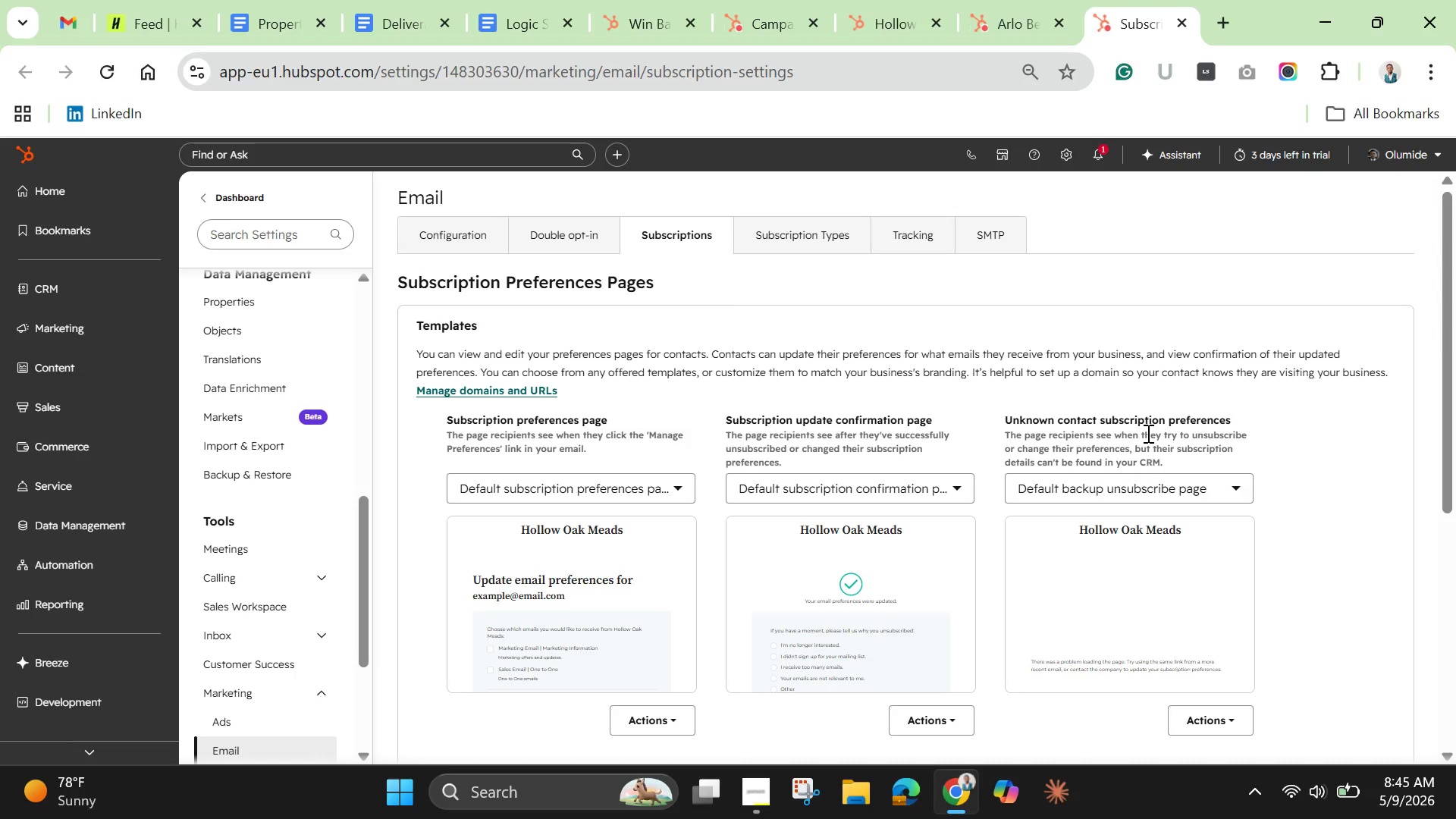 
wait(24.92)
 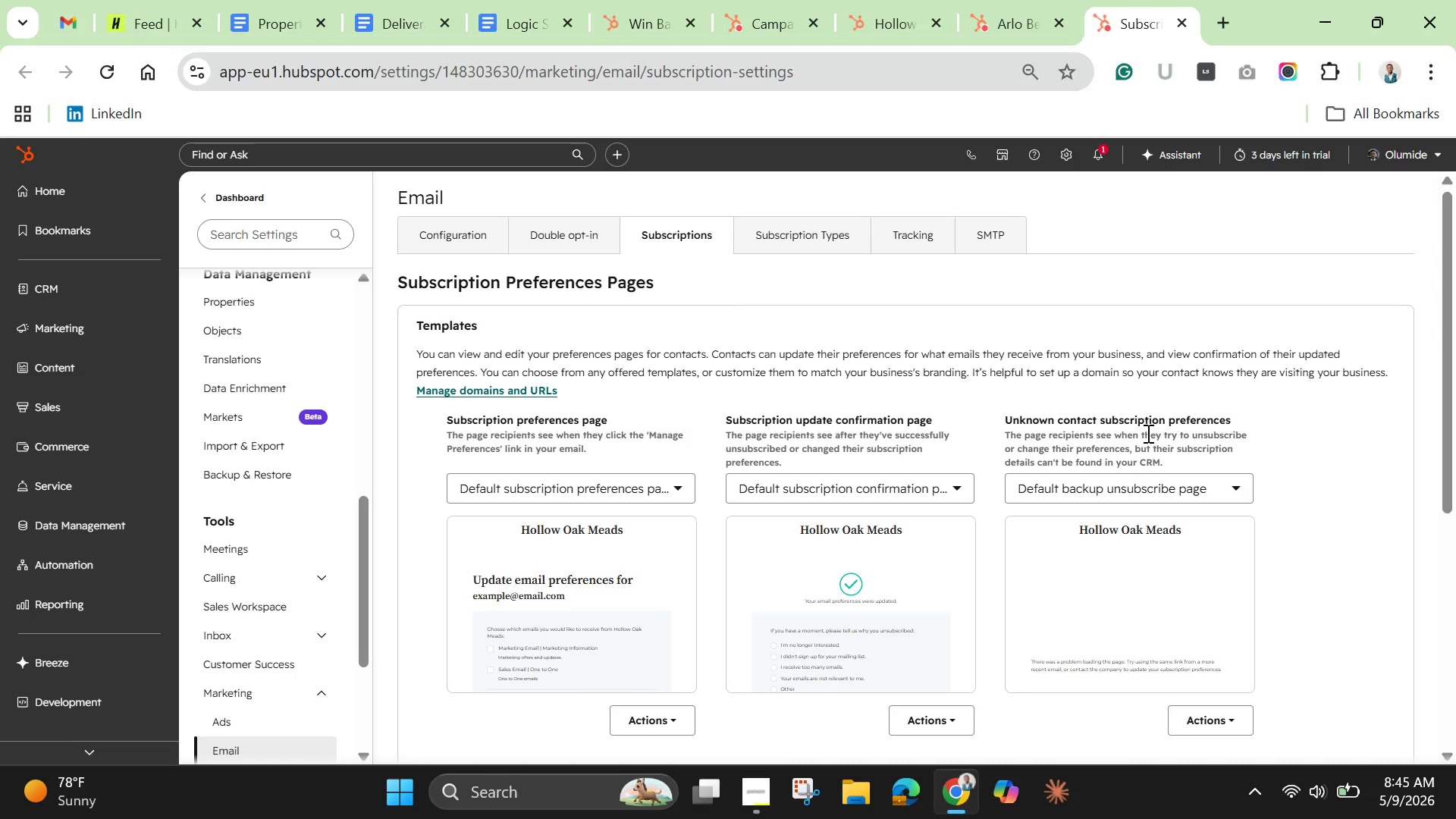 
left_click([1009, 20])
 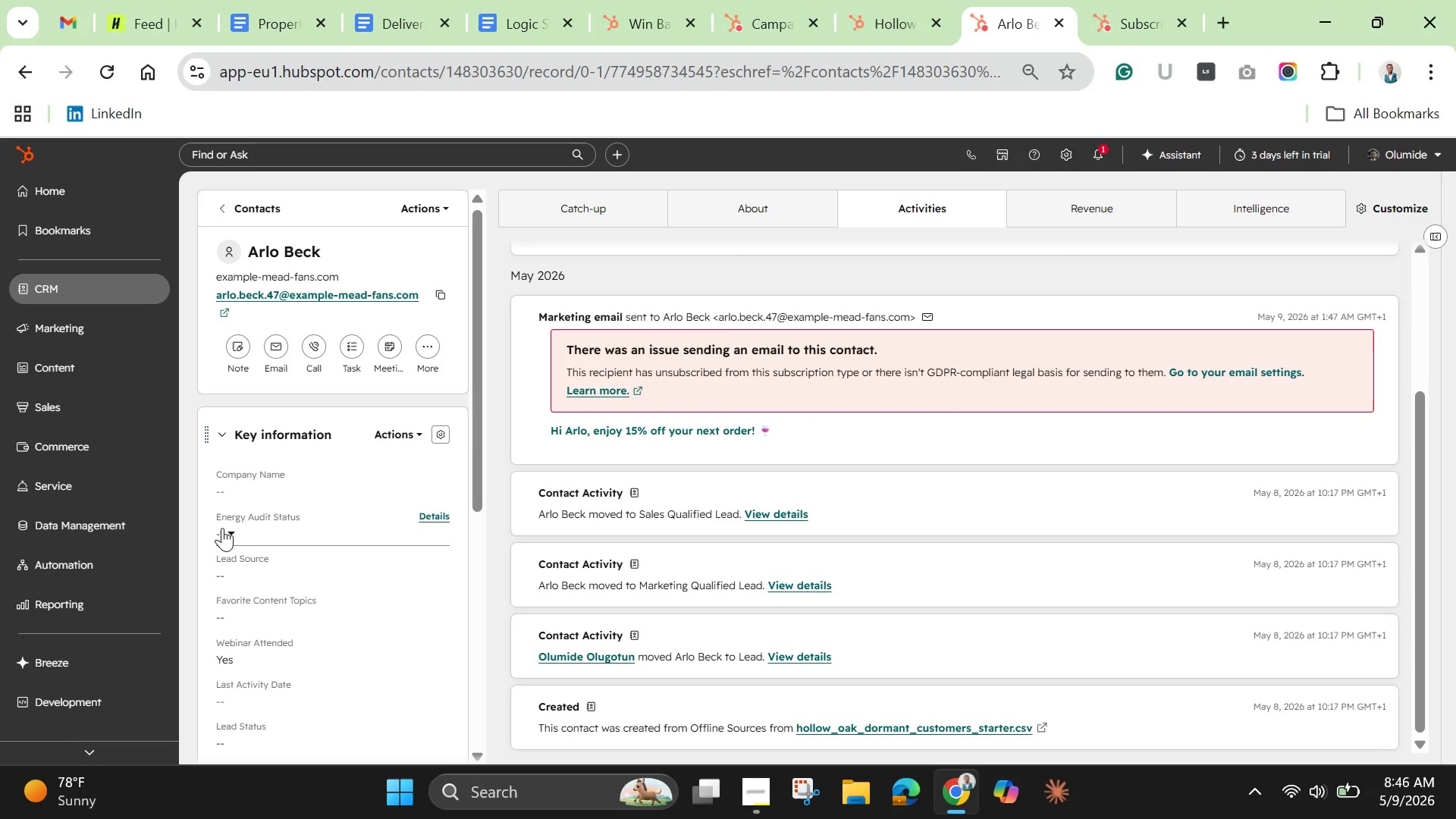 
mouse_move([240, 540])
 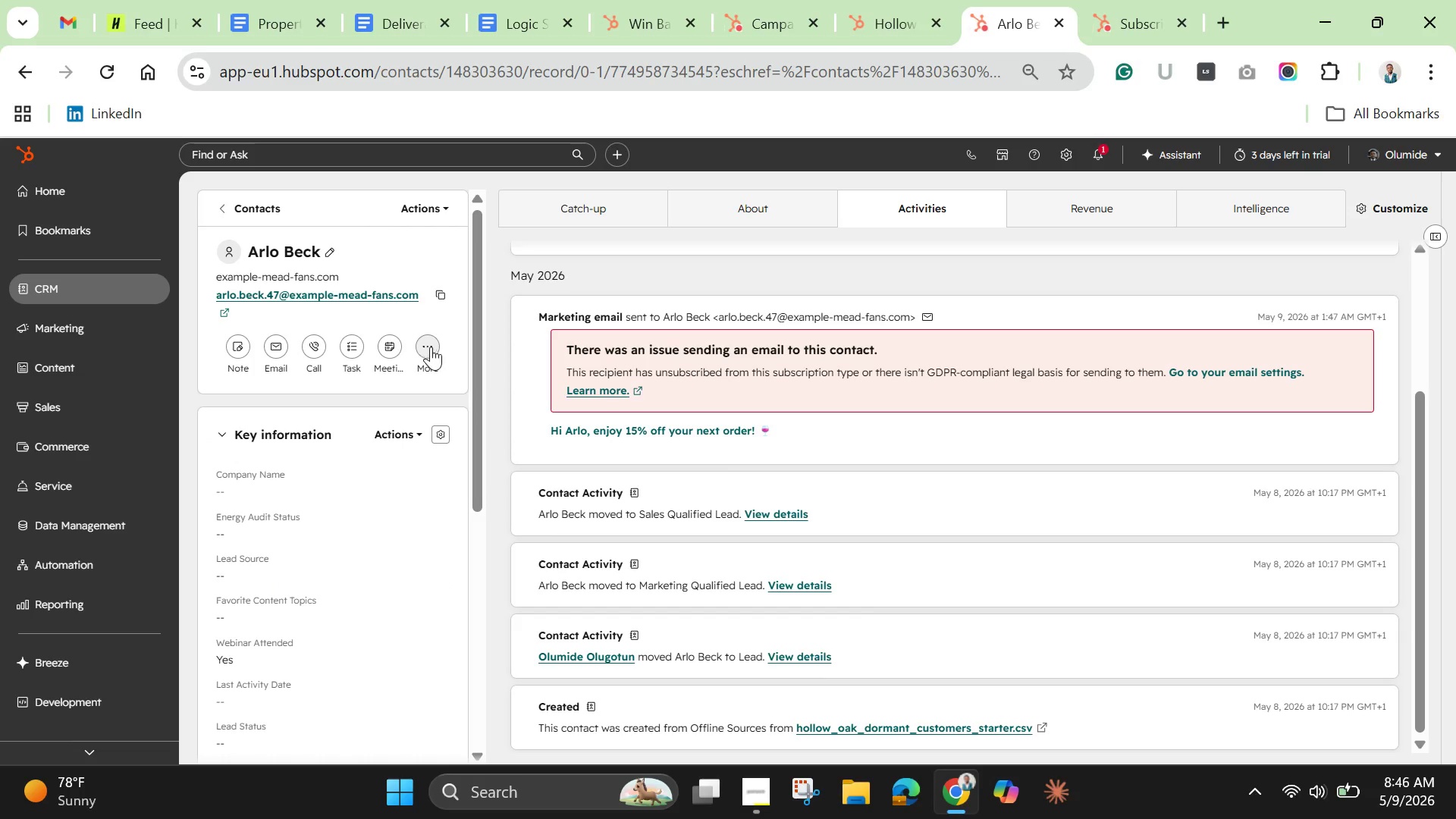 
left_click([424, 342])
 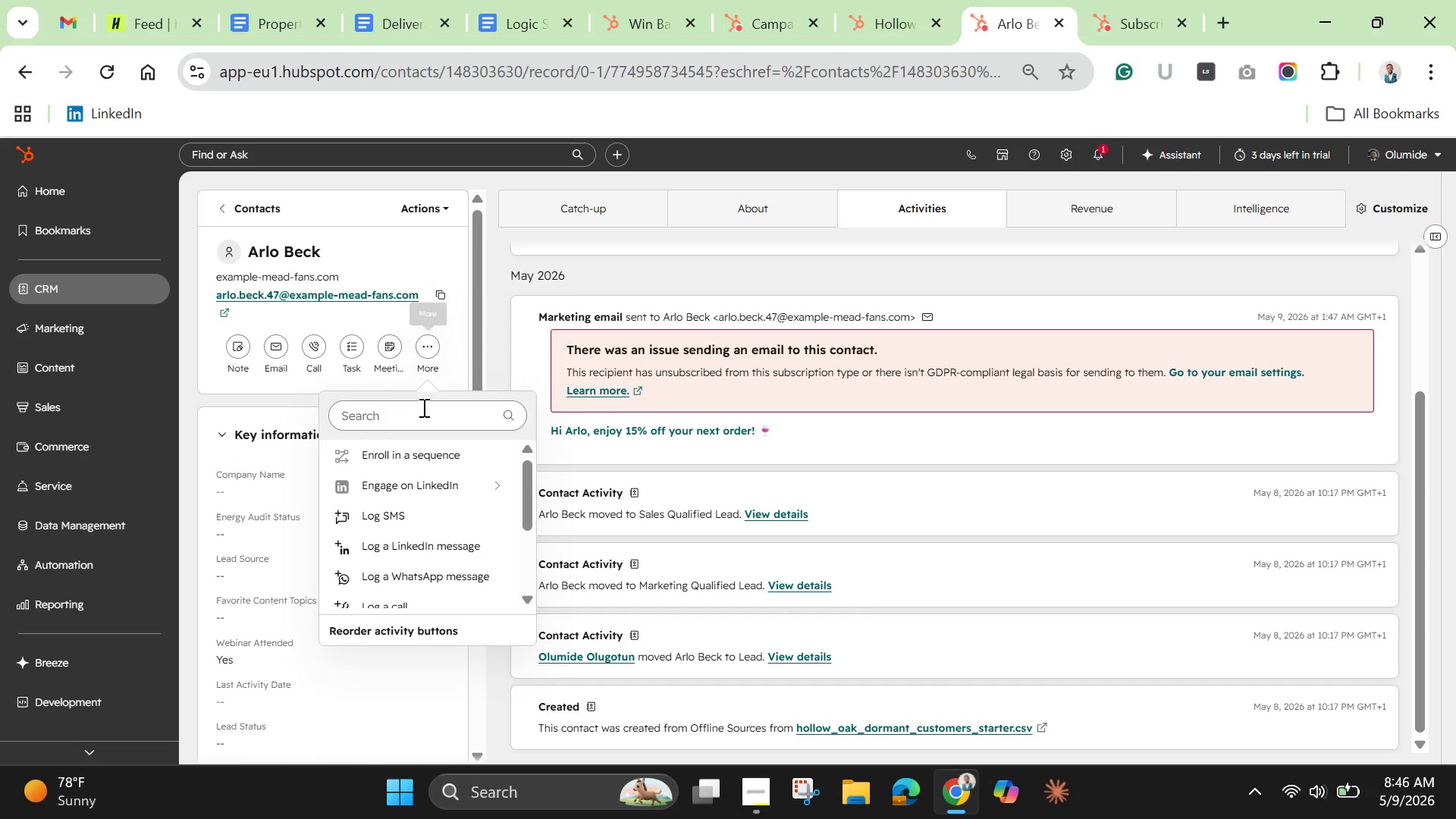 
scroll: coordinate [432, 473], scroll_direction: down, amount: 4.0
 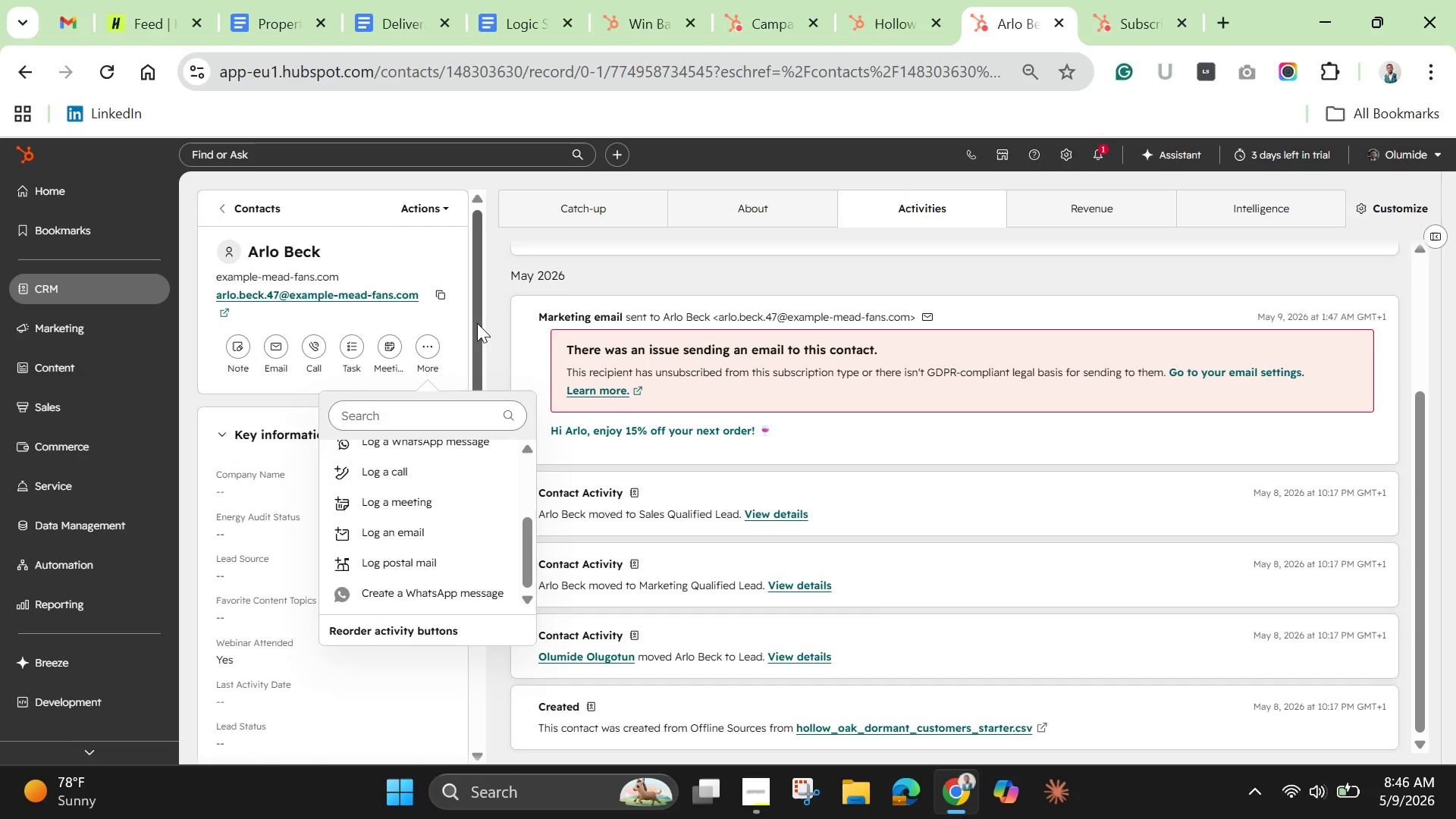 
left_click([480, 323])
 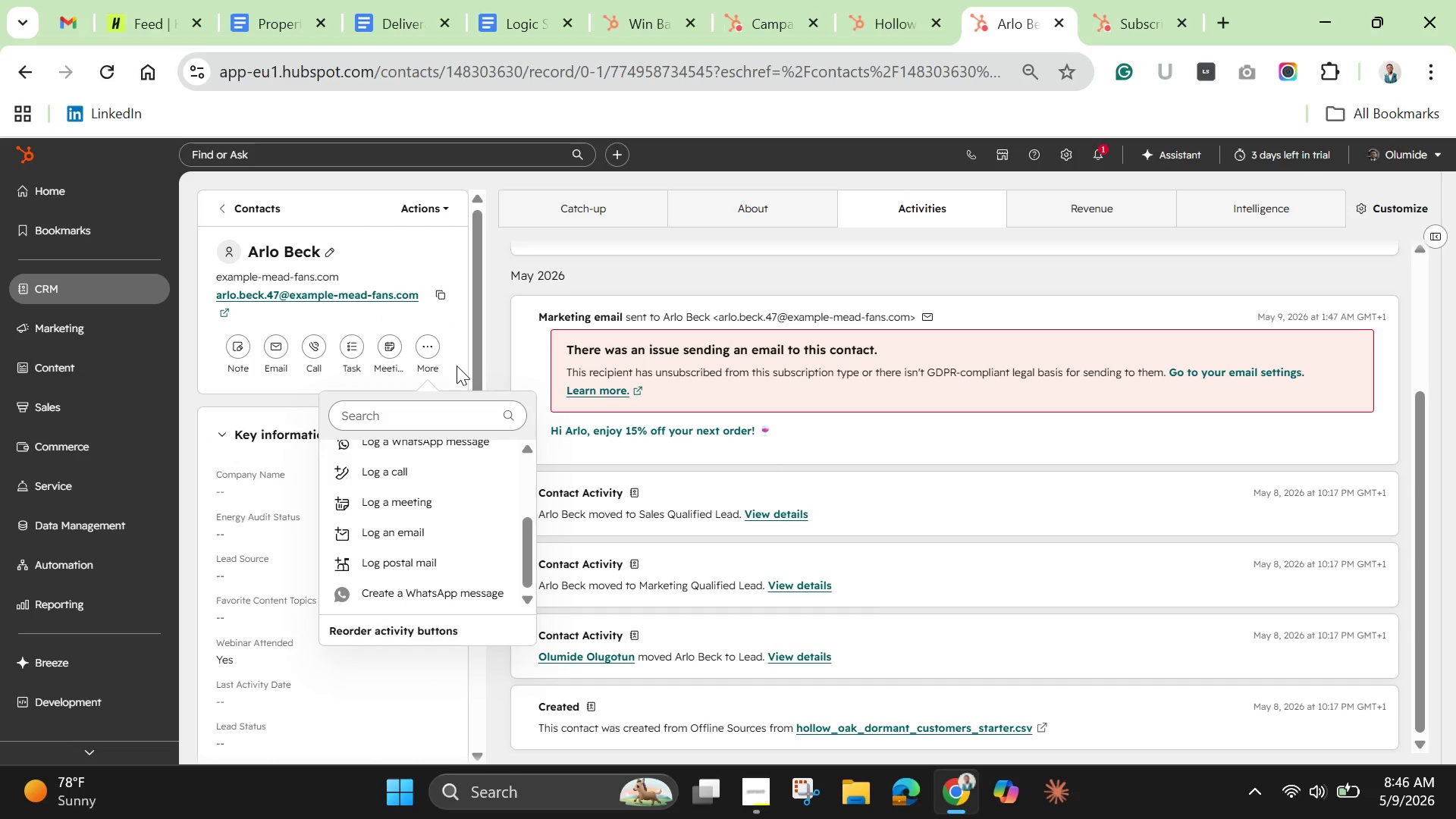 
left_click([457, 366])
 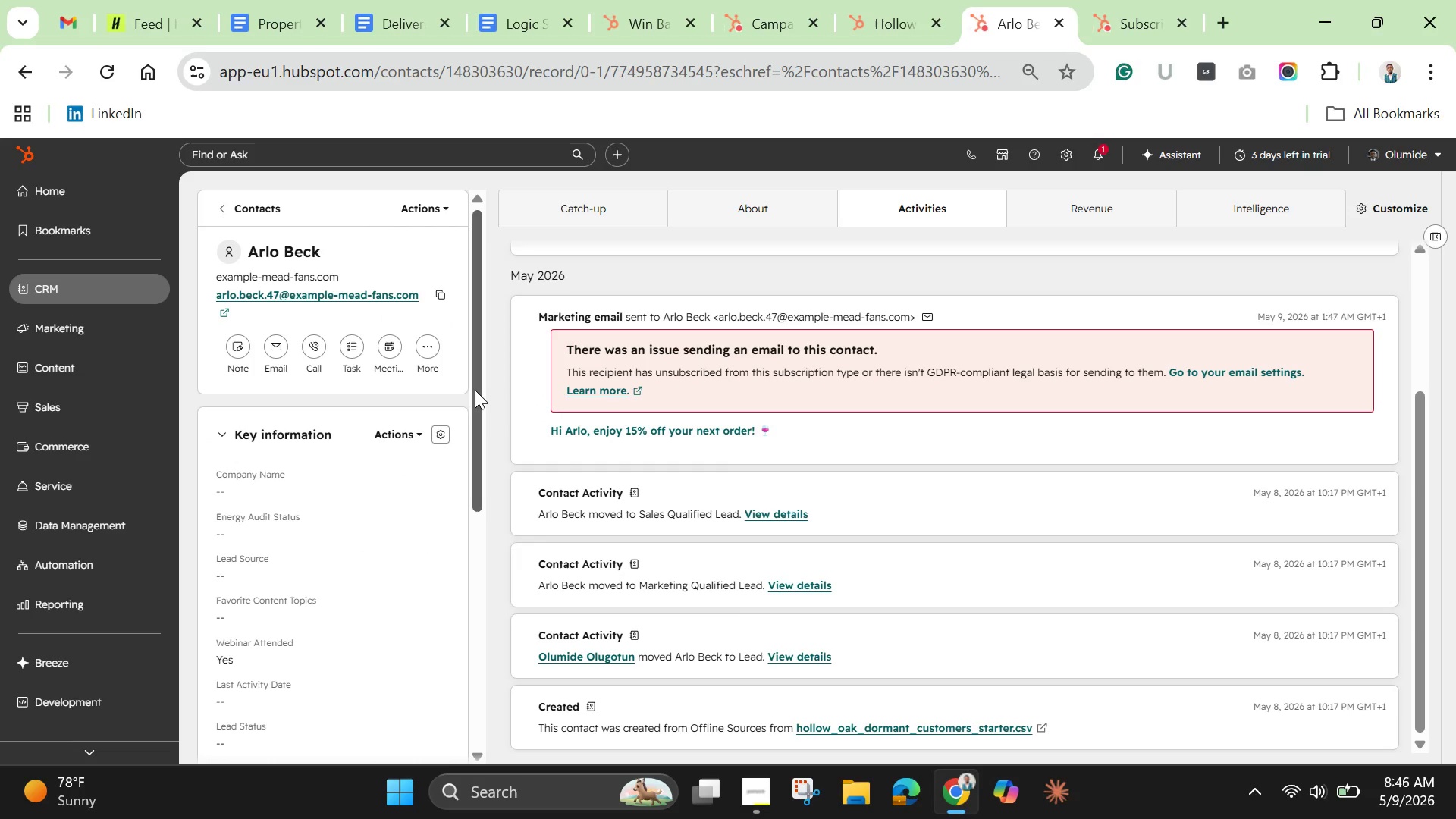 
left_click_drag(start_coordinate=[475, 390], to_coordinate=[498, 644])
 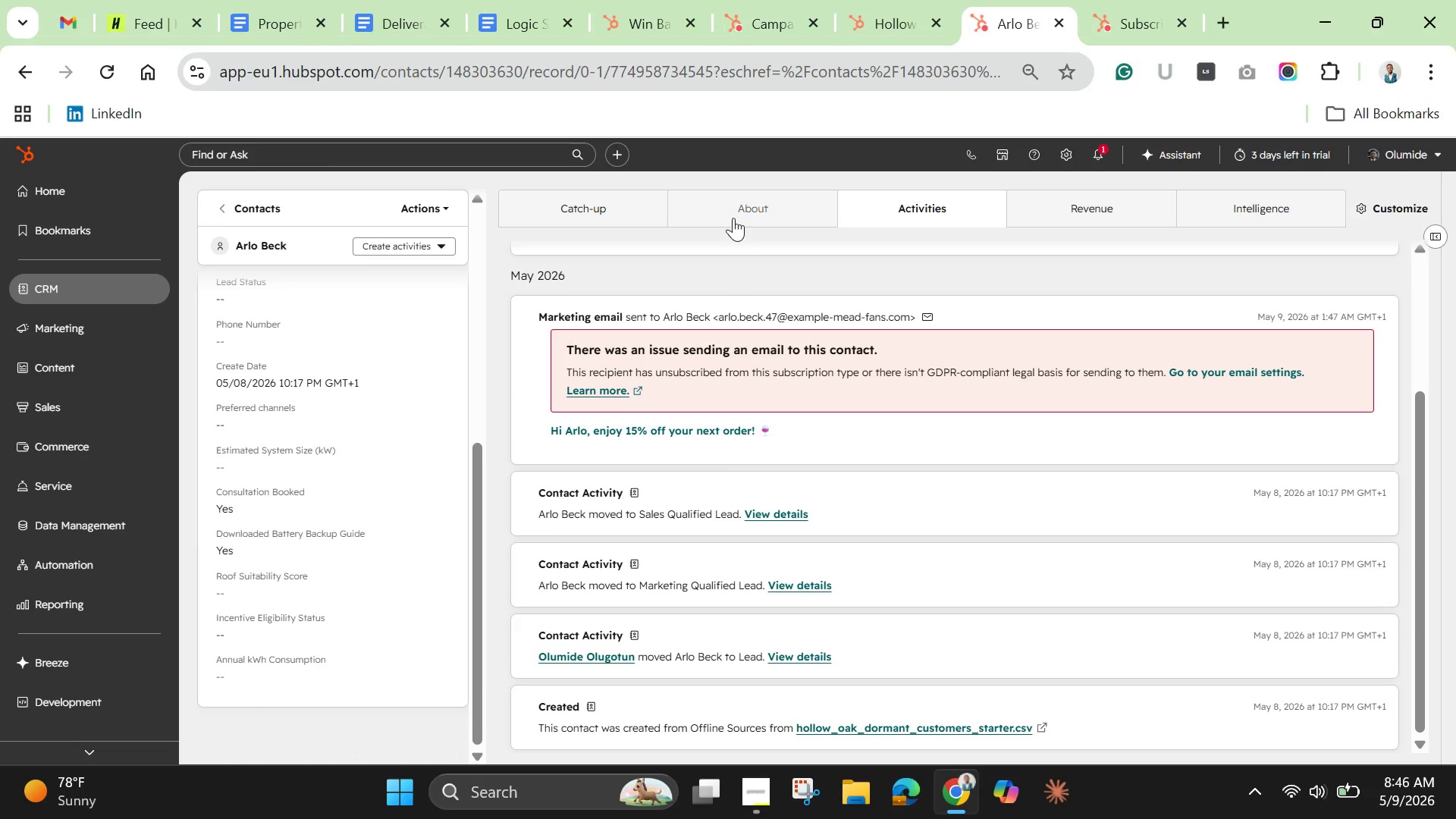 
left_click([732, 214])
 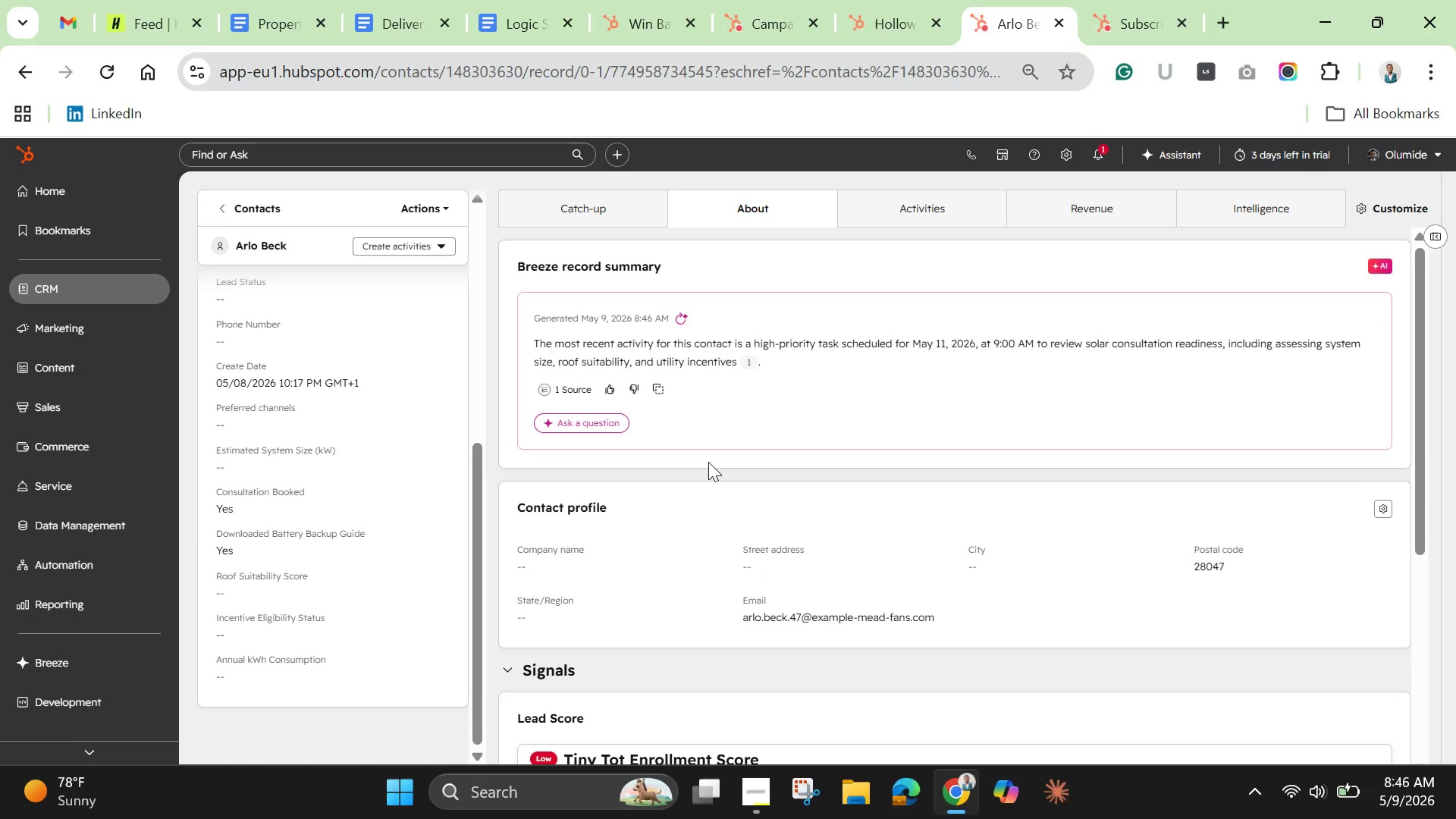 
scroll: coordinate [707, 469], scroll_direction: down, amount: 7.0
 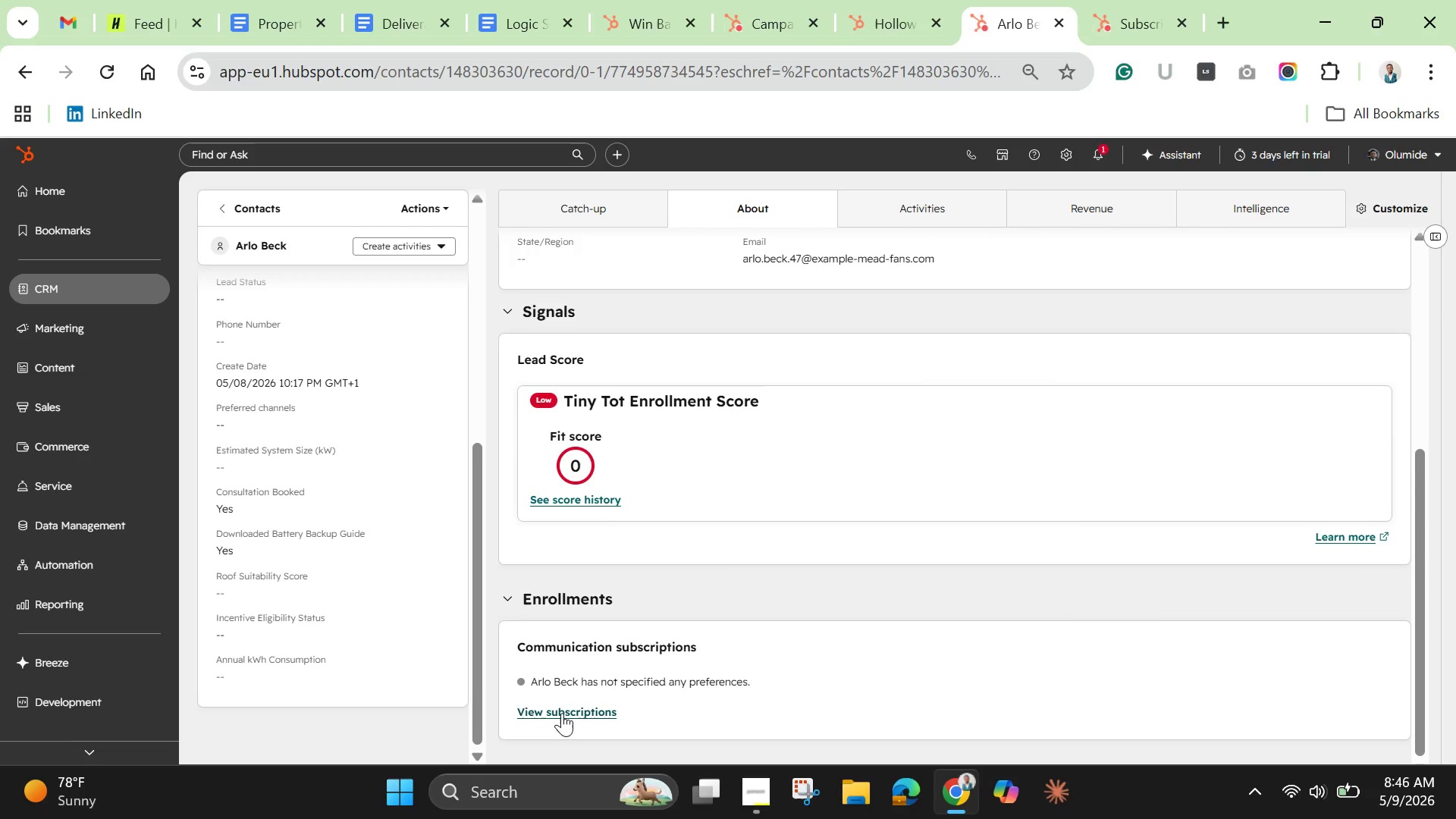 
left_click([562, 713])
 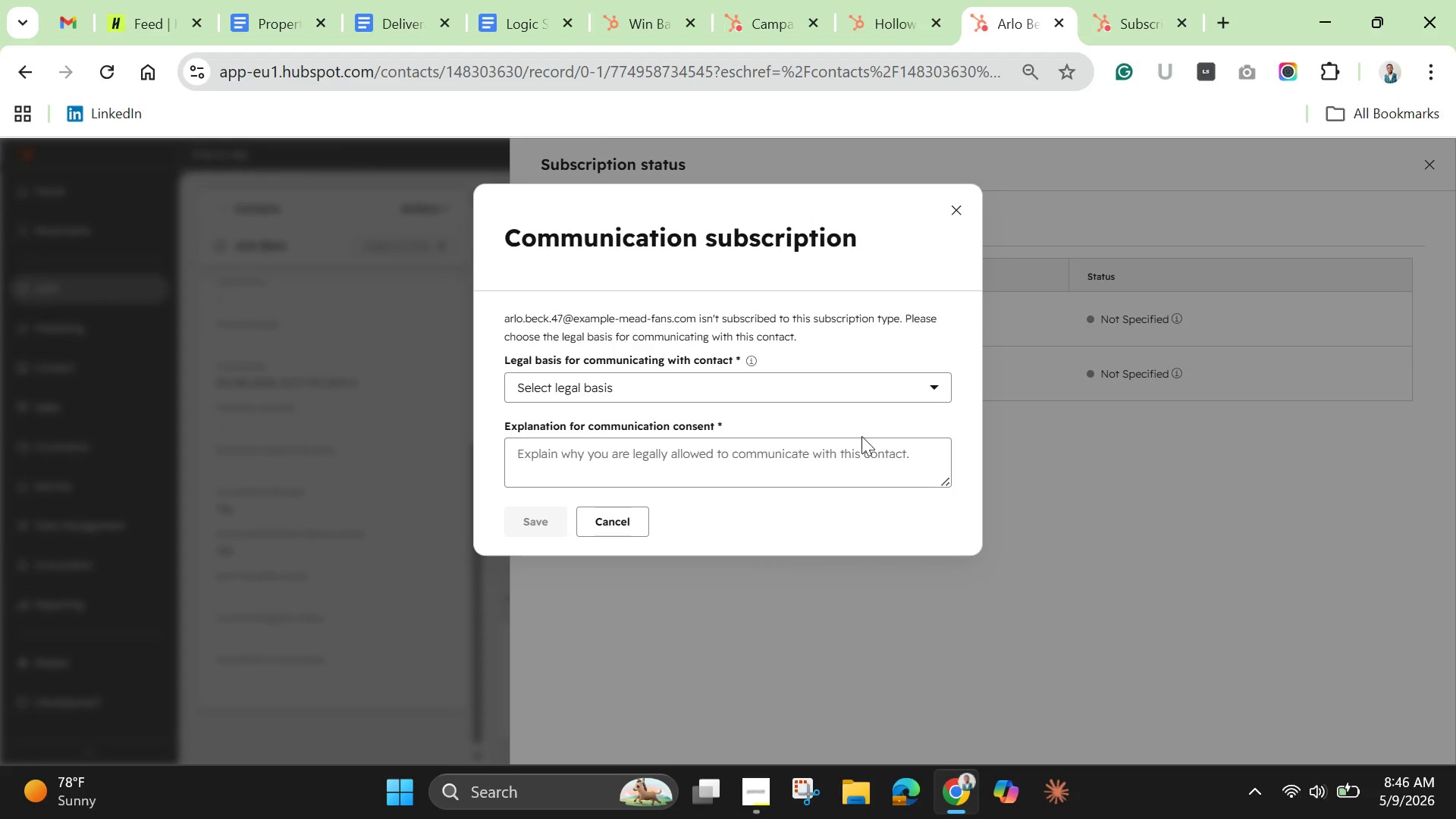 
wait(6.3)
 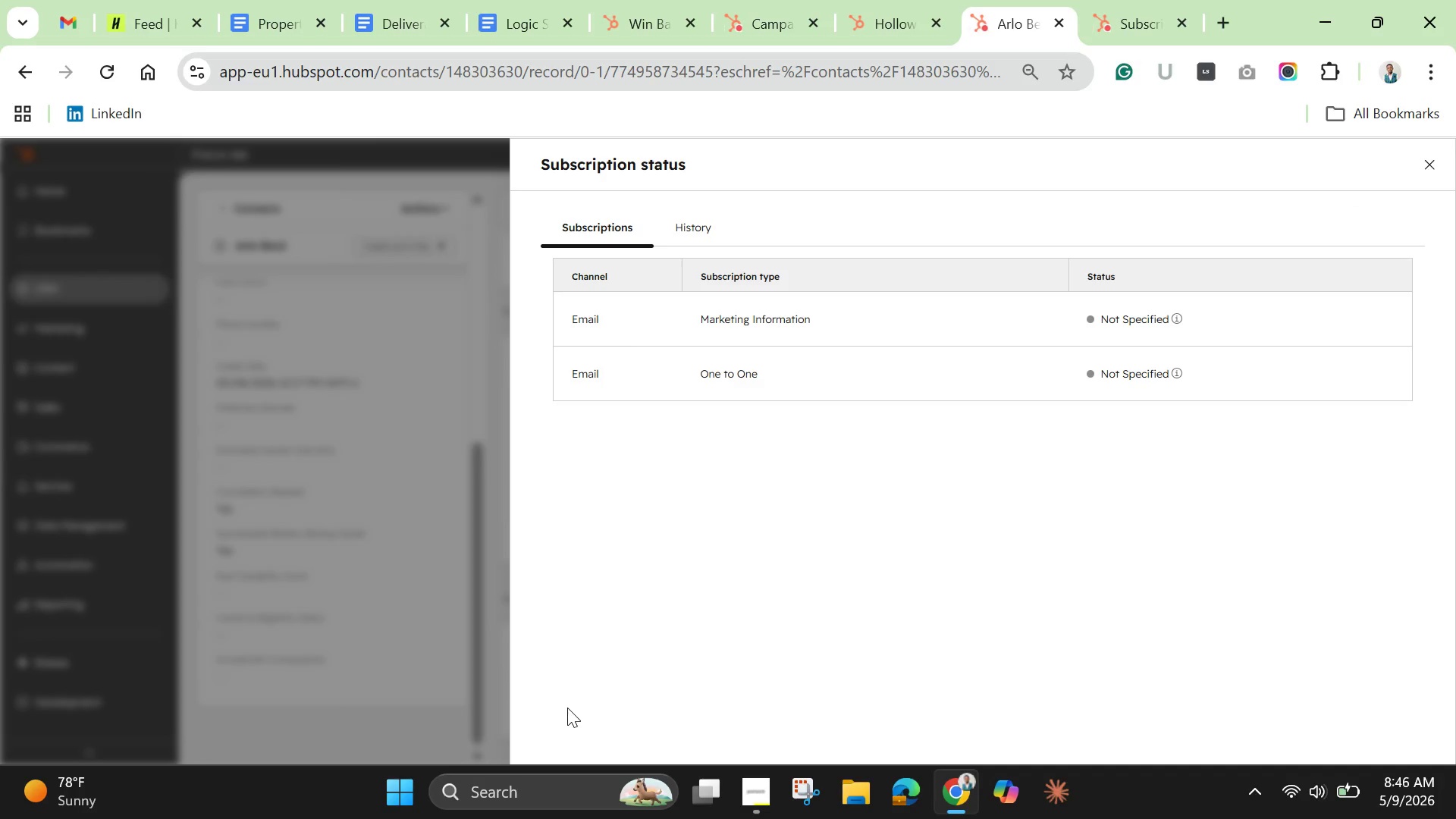 
left_click([634, 459])
 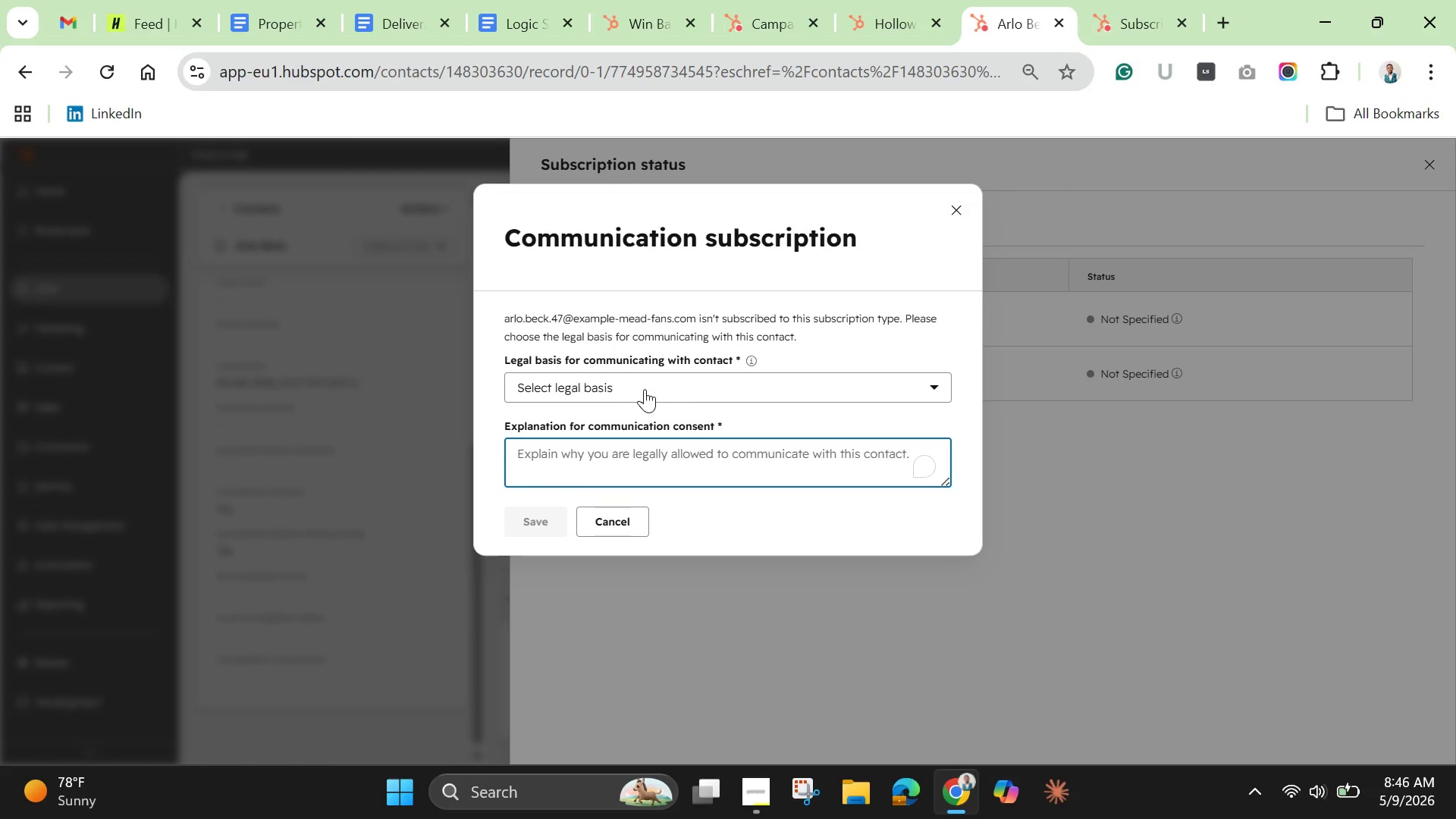 
left_click([645, 389])
 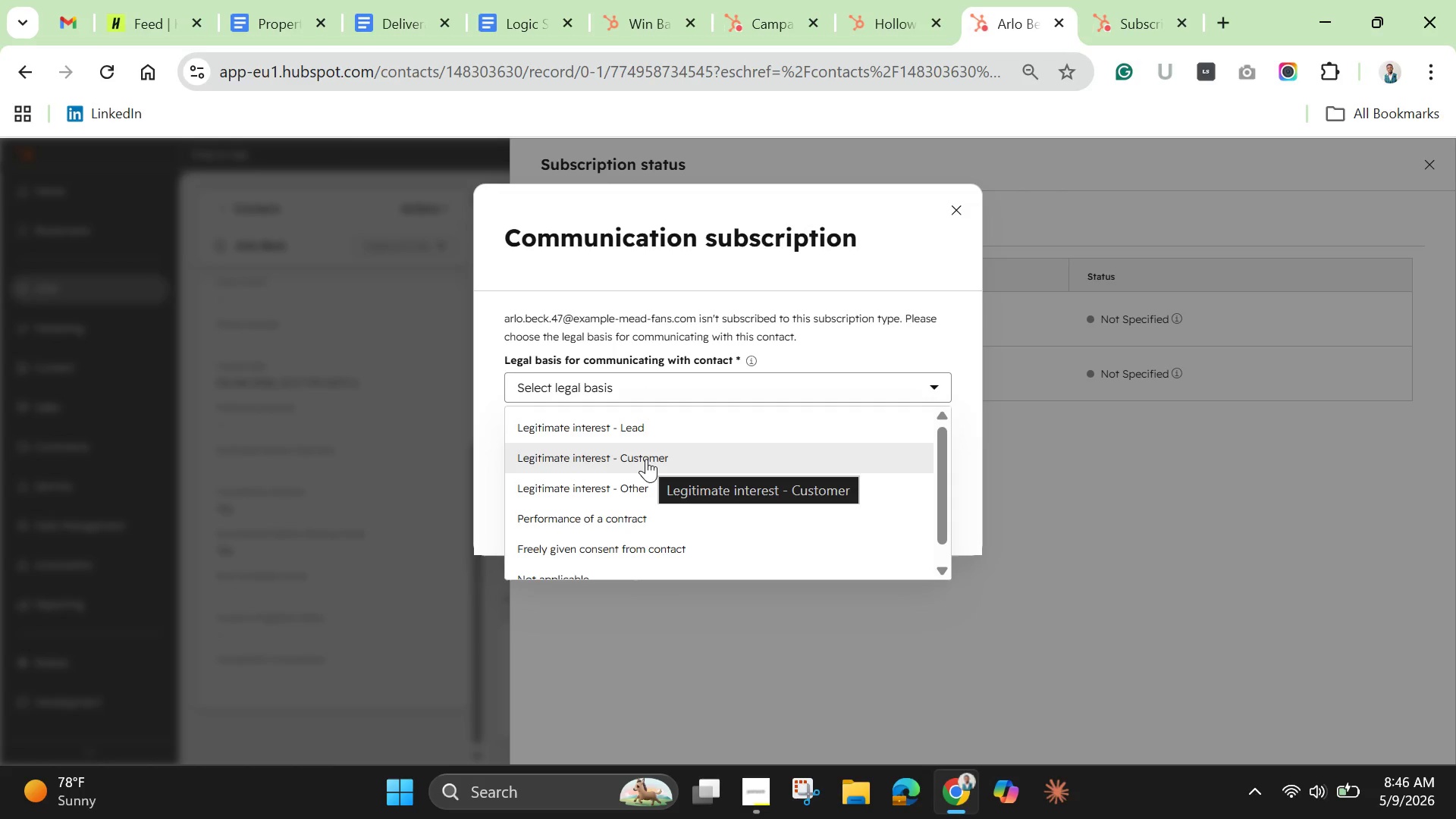 
wait(14.75)
 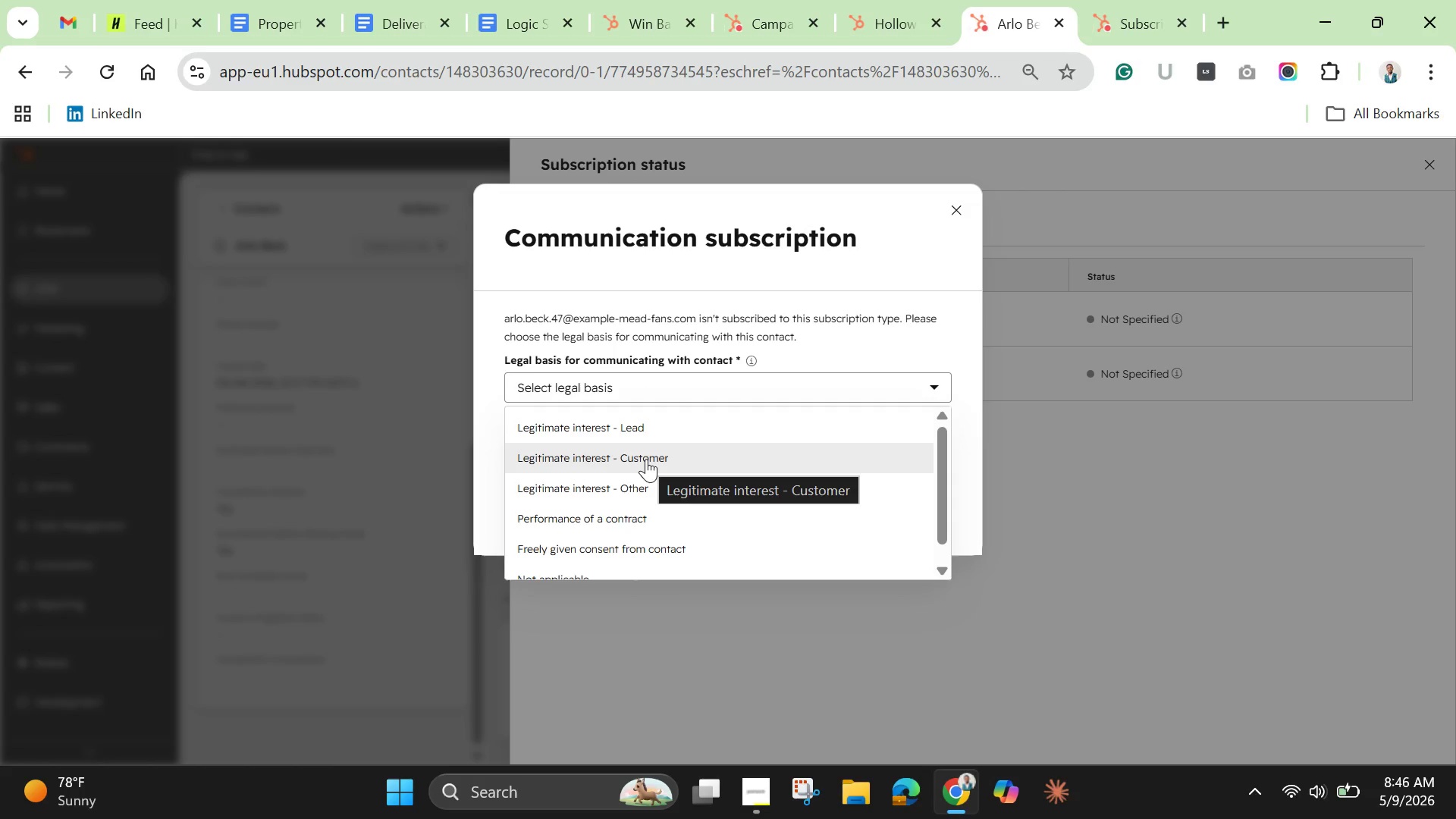 
left_click([645, 432])
 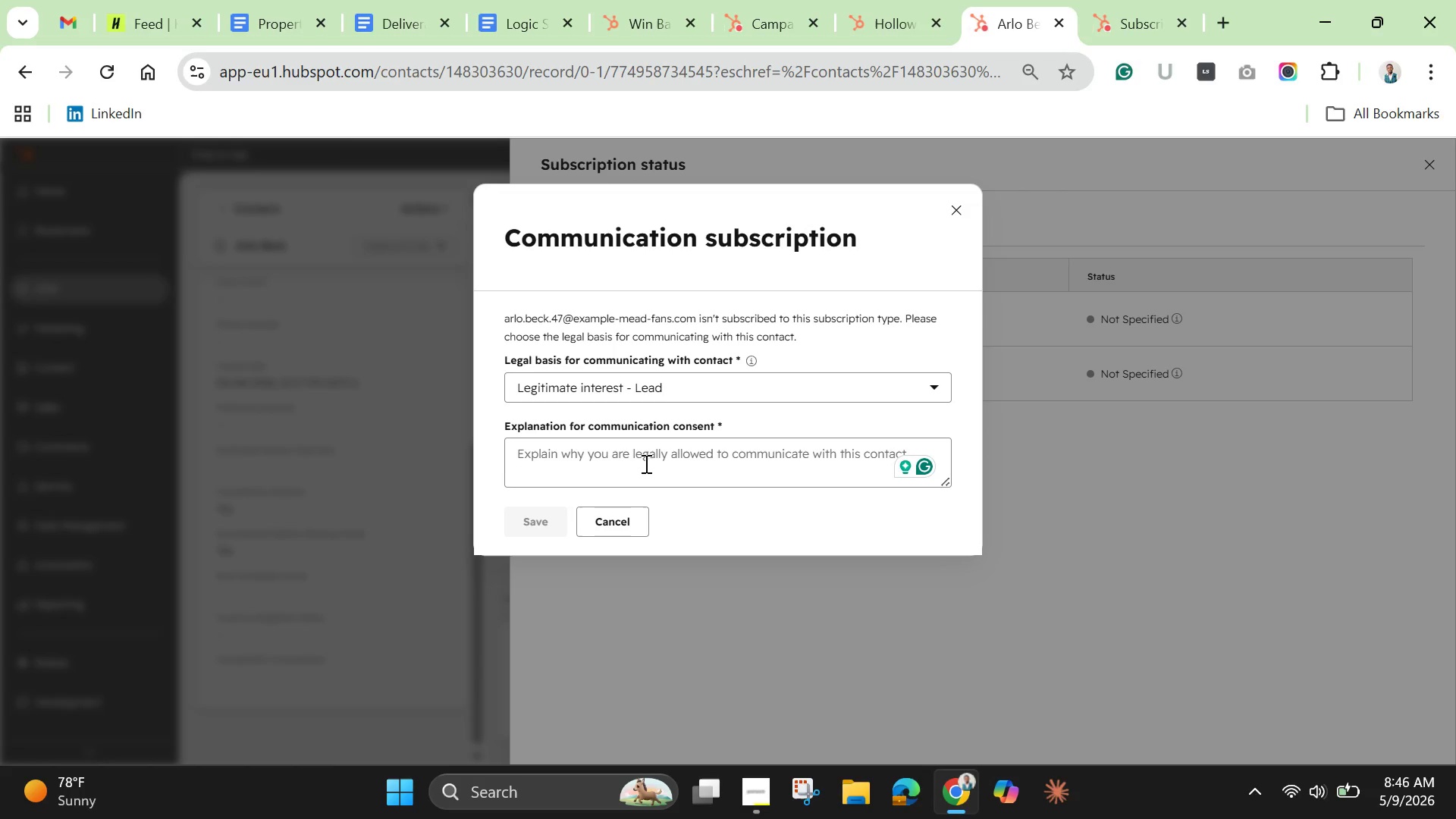 
left_click([645, 463])
 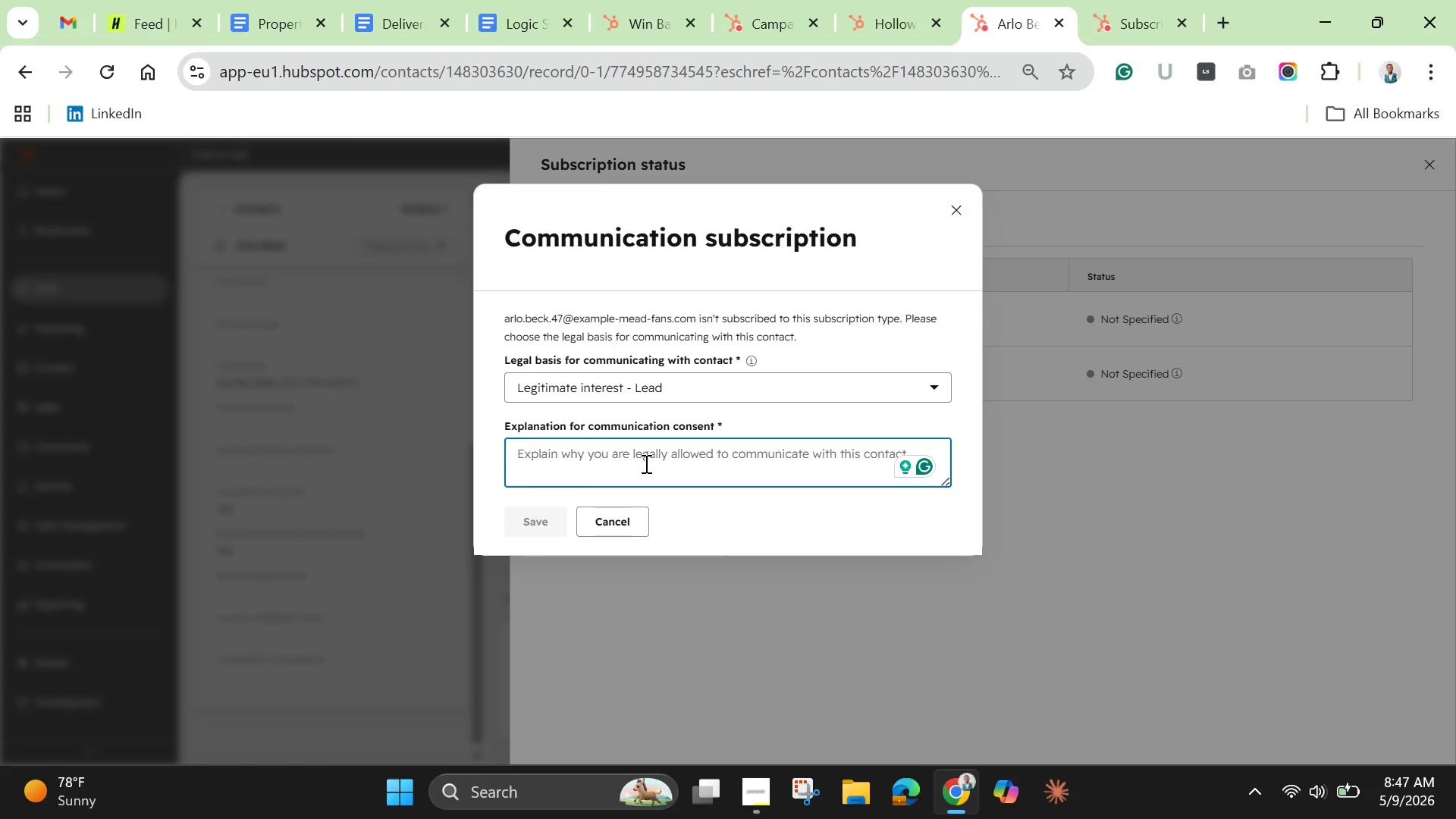 
wait(13.88)
 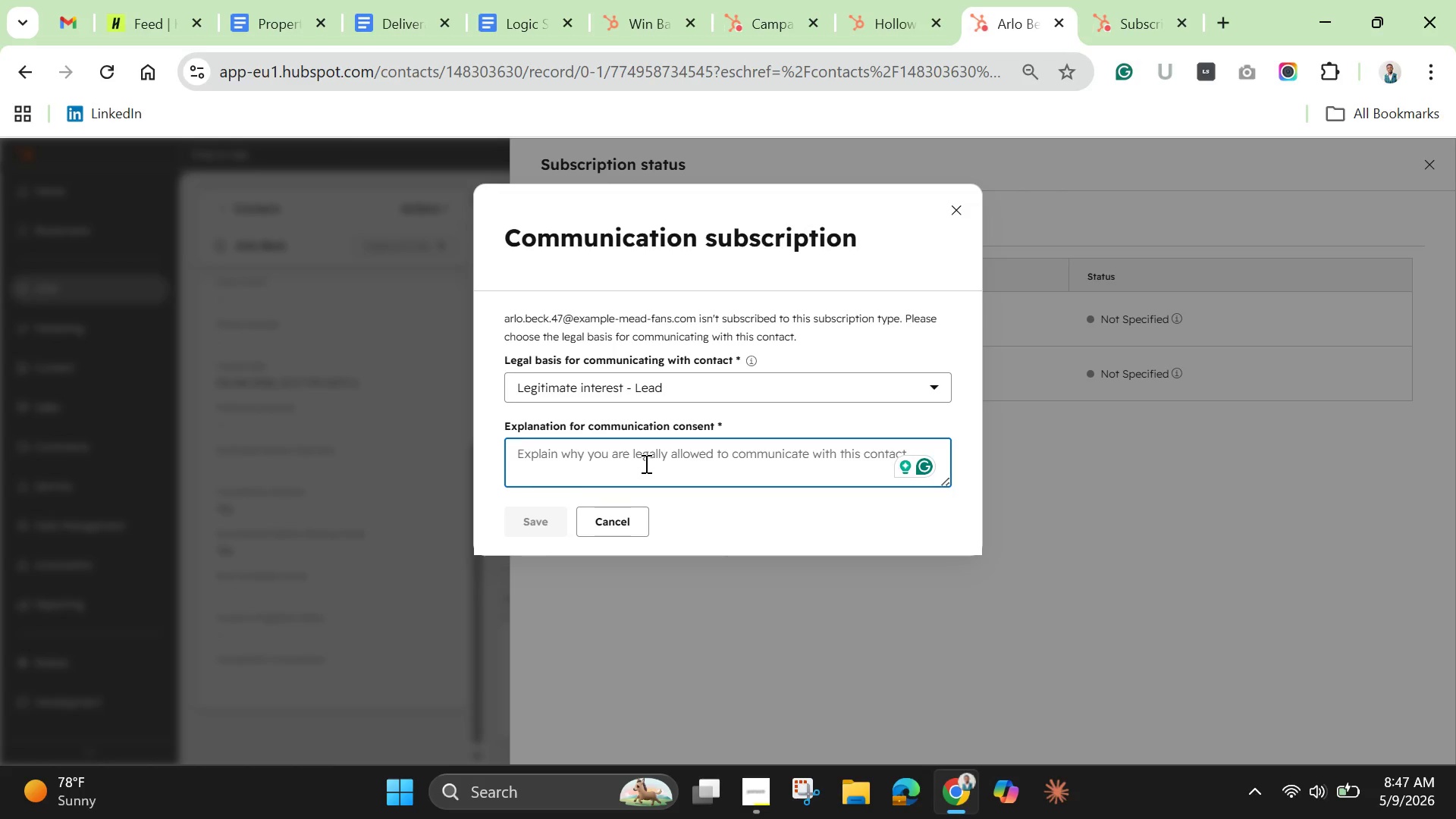 
hold_key(key=Break, duration=0.55)
 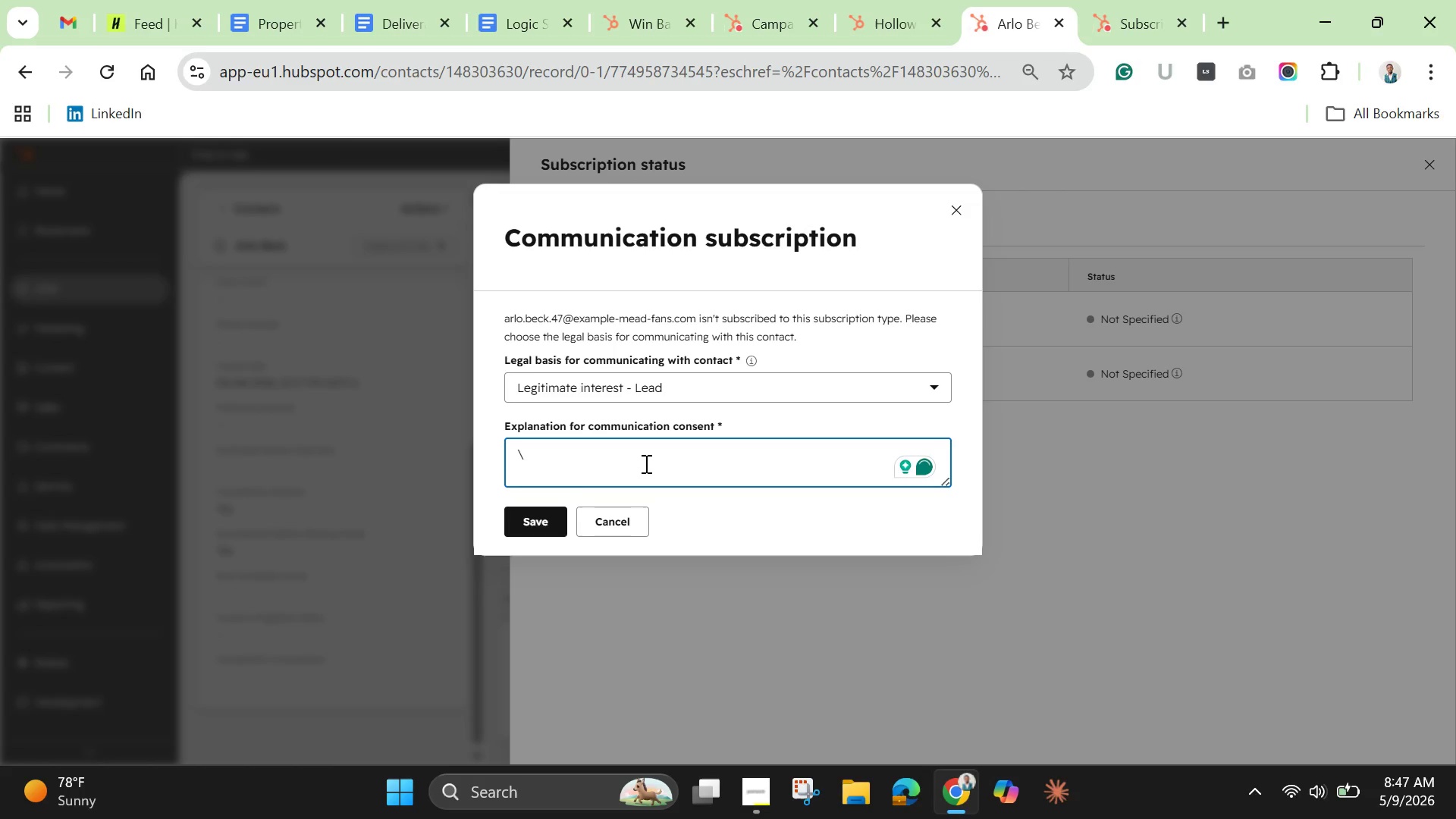 
hold_key(key=ShiftLeft, duration=0.34)
 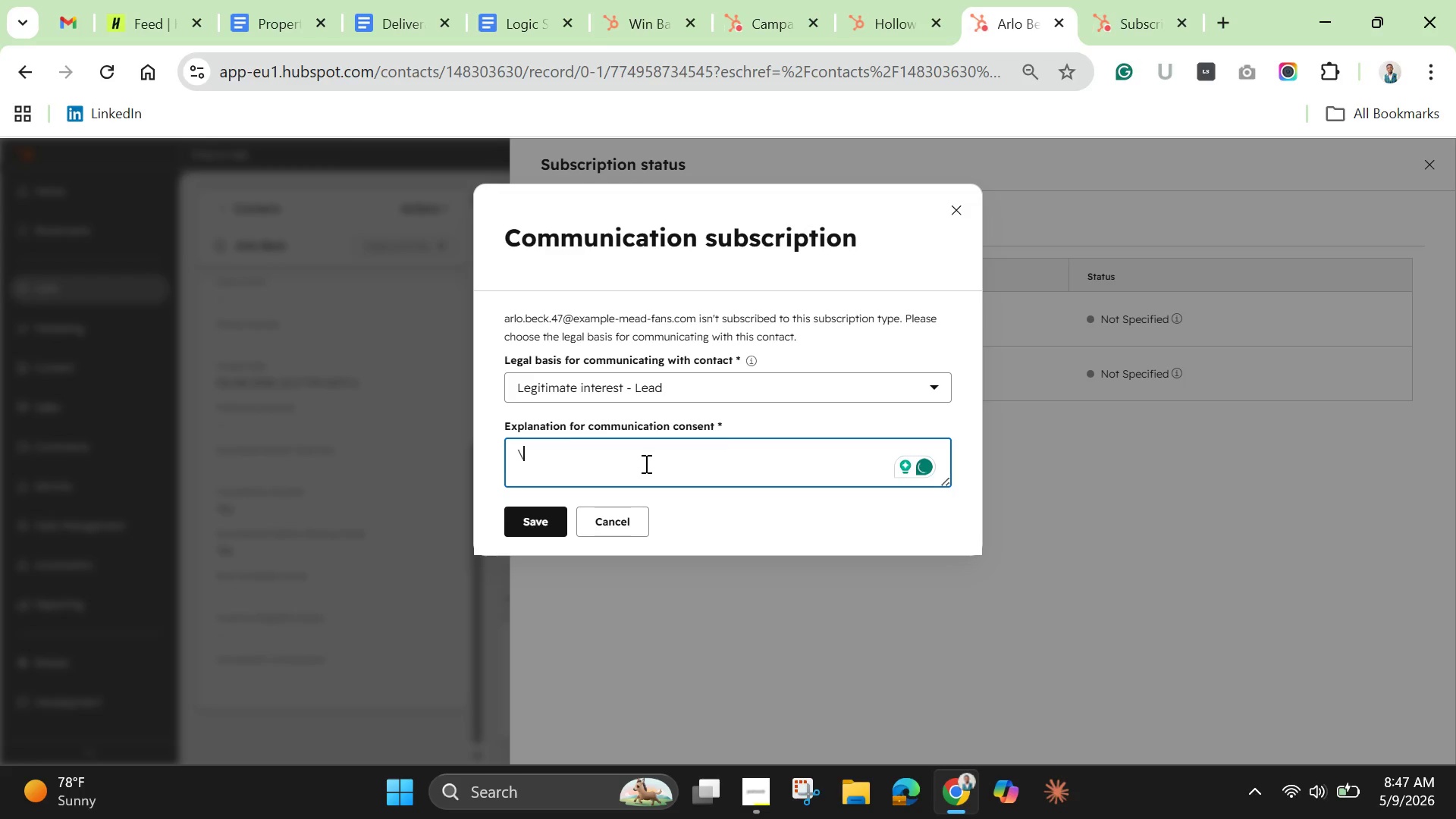 
key(Backspace)
key(Backspace)
type(legit)
key(Backspace)
 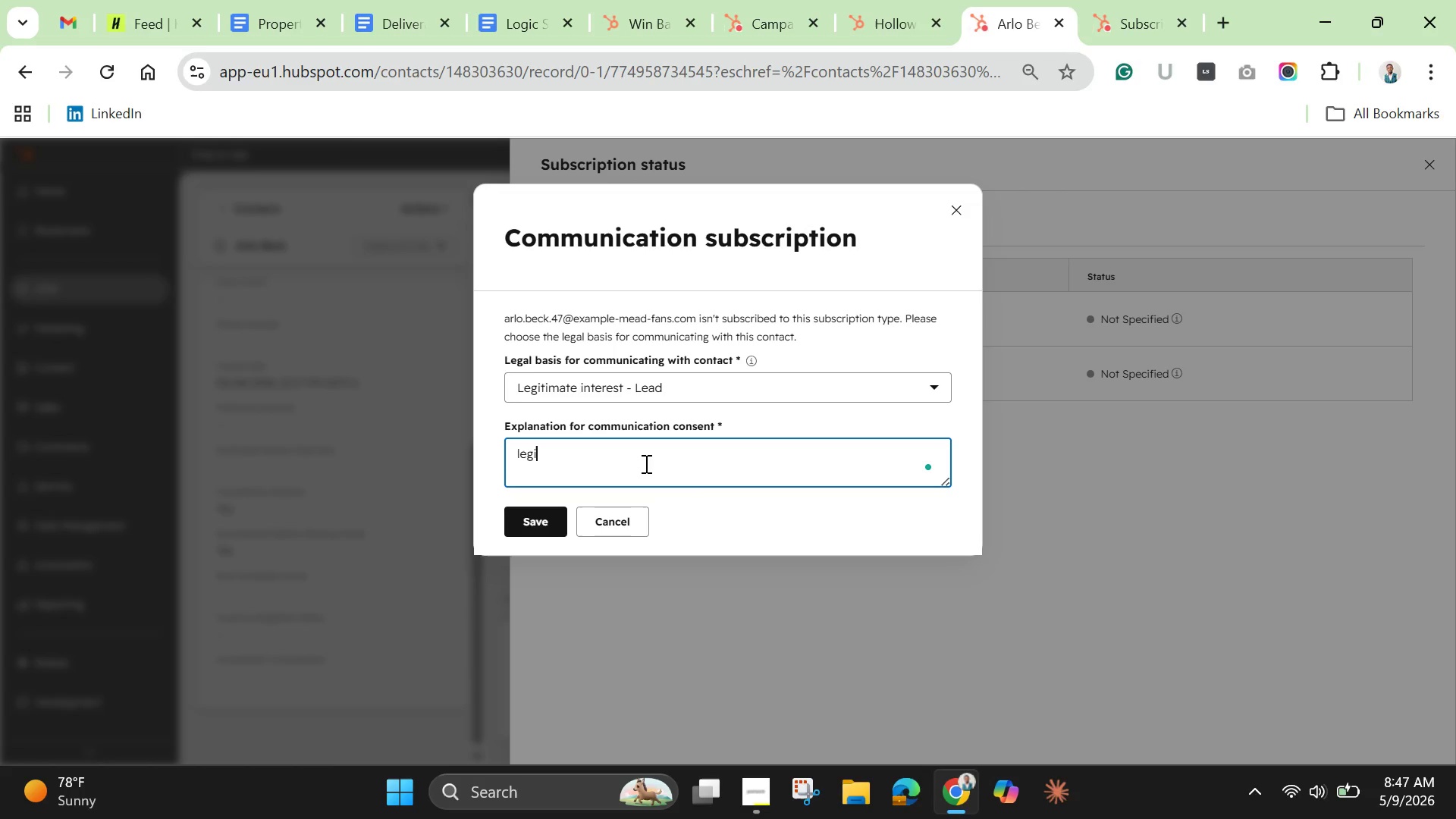 
type(timateb )
key(Backspace)
type(inr)
key(Backspace)
type(terest, consent givem)
key(Backspace)
type(n, )
key(Backspace)
key(Backspace)
type(.)
 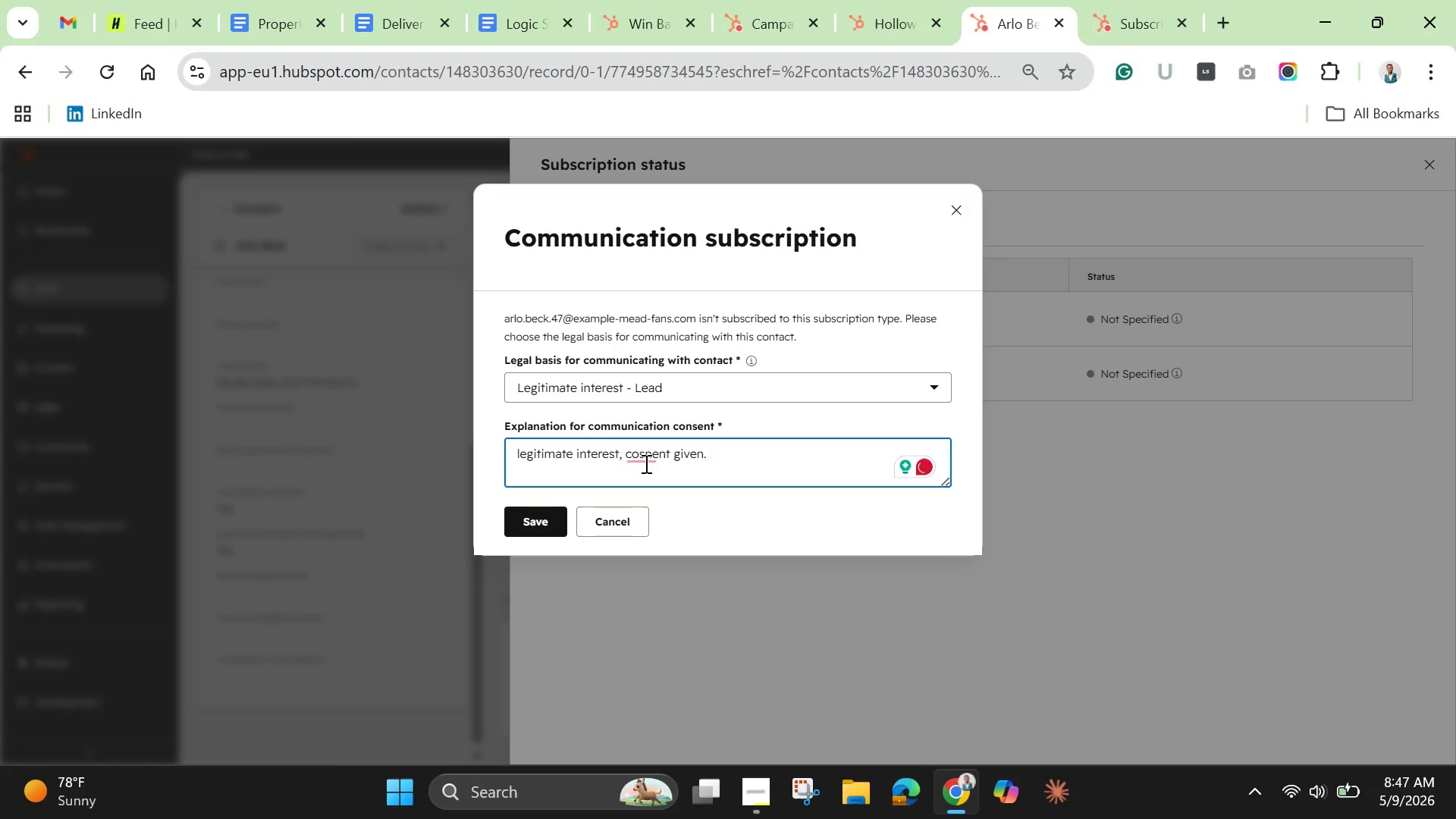 
left_click([645, 463])
 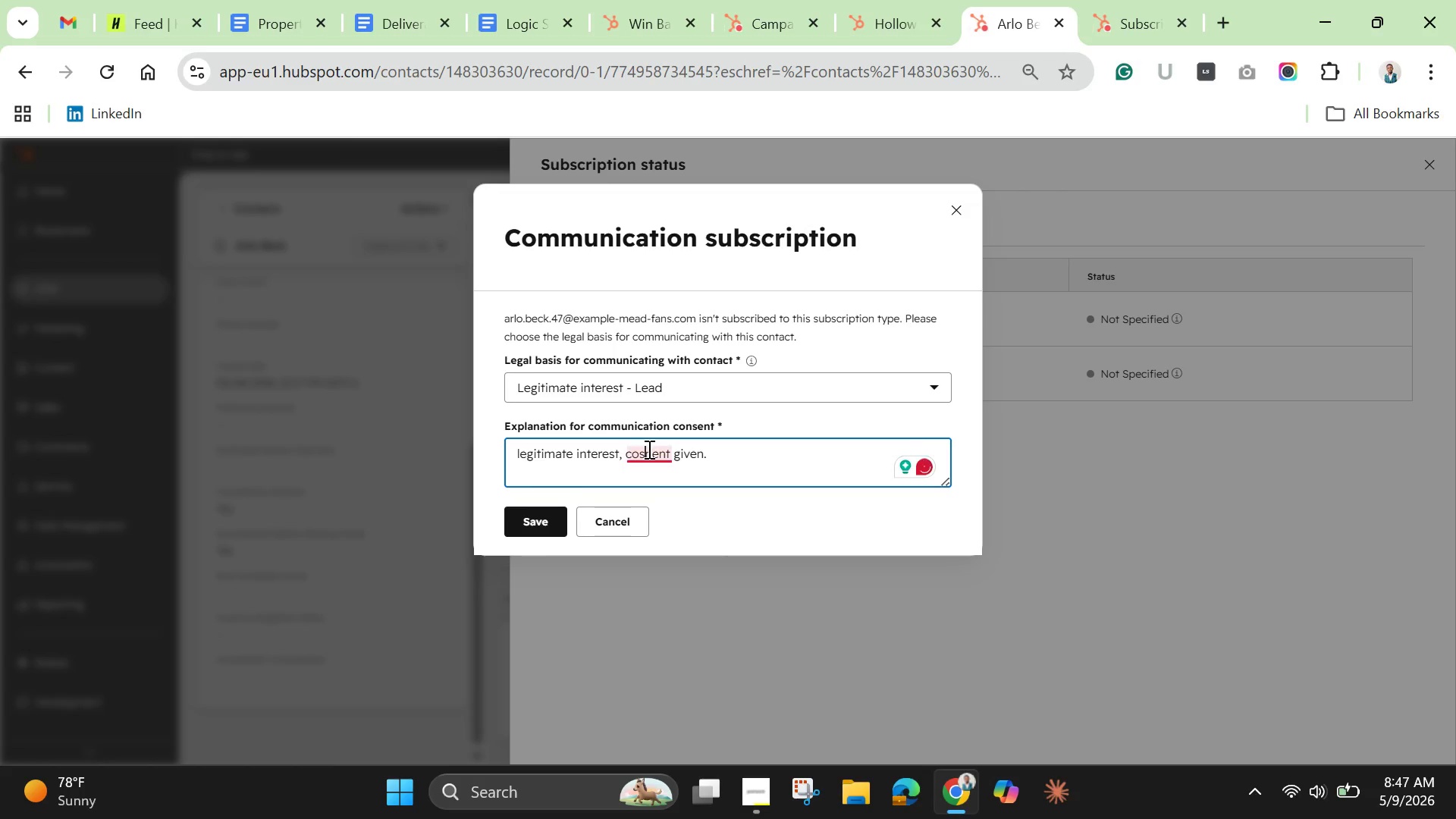 
left_click([648, 449])
 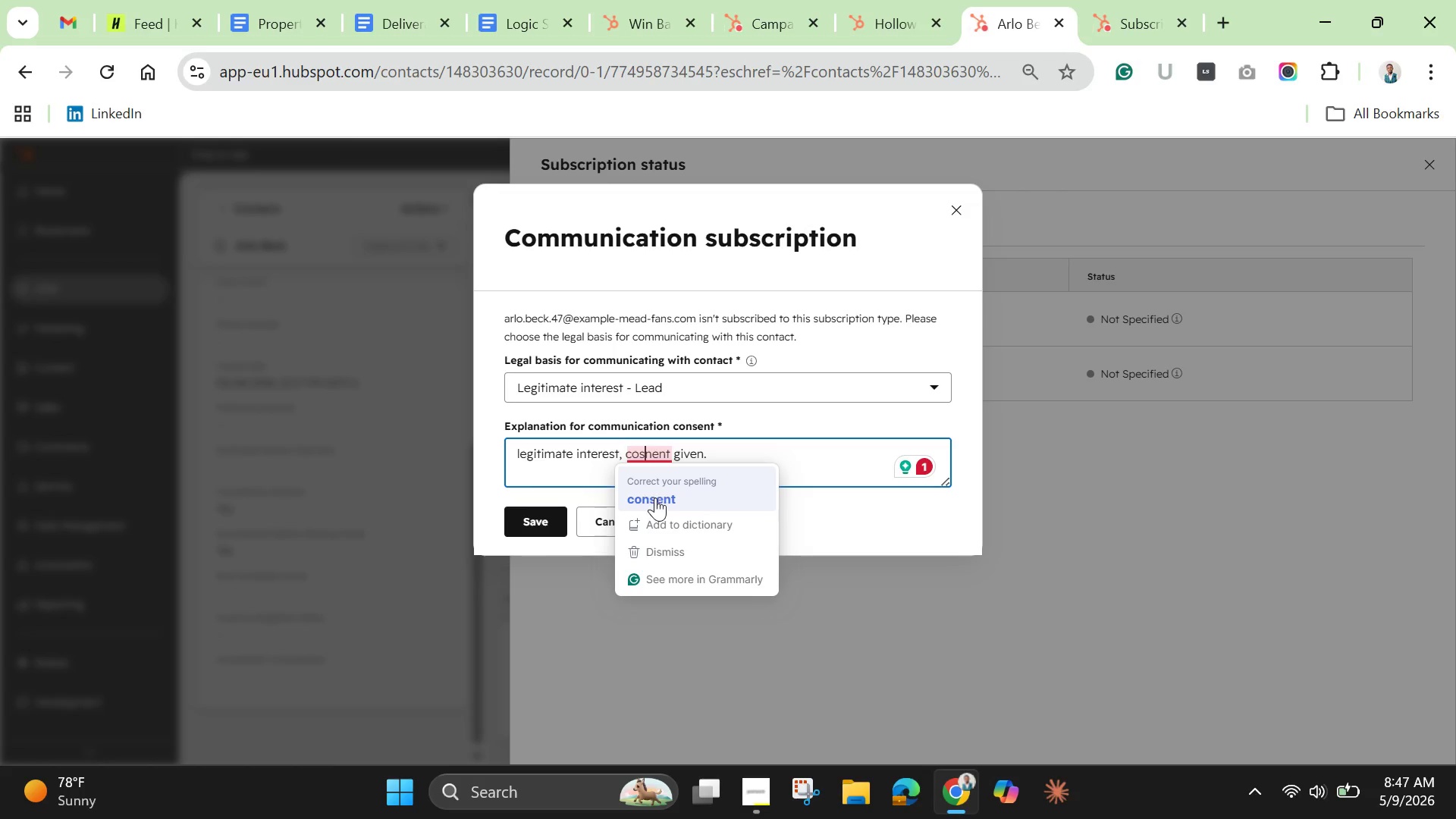 
left_click([655, 497])
 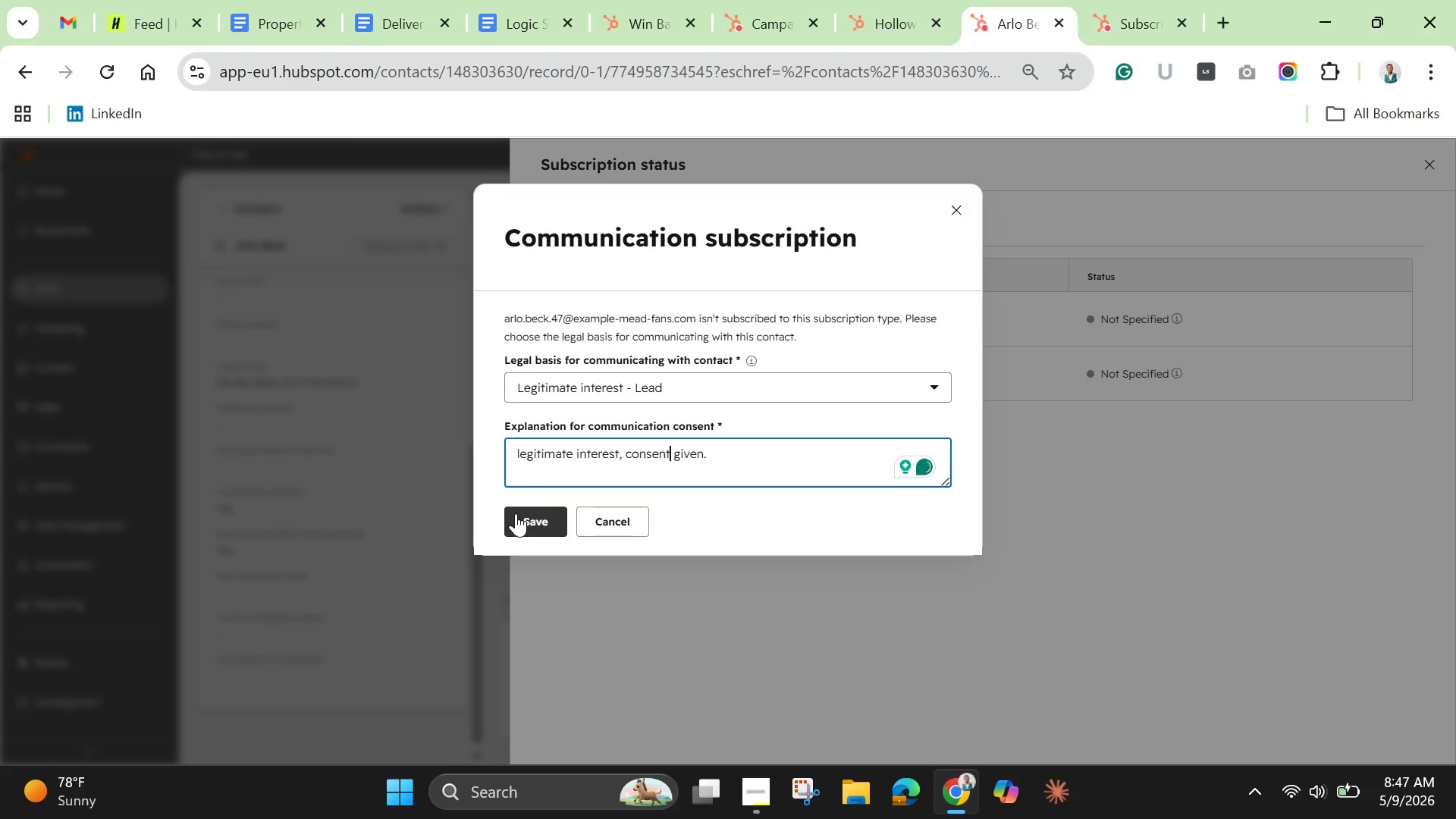 
left_click([525, 526])
 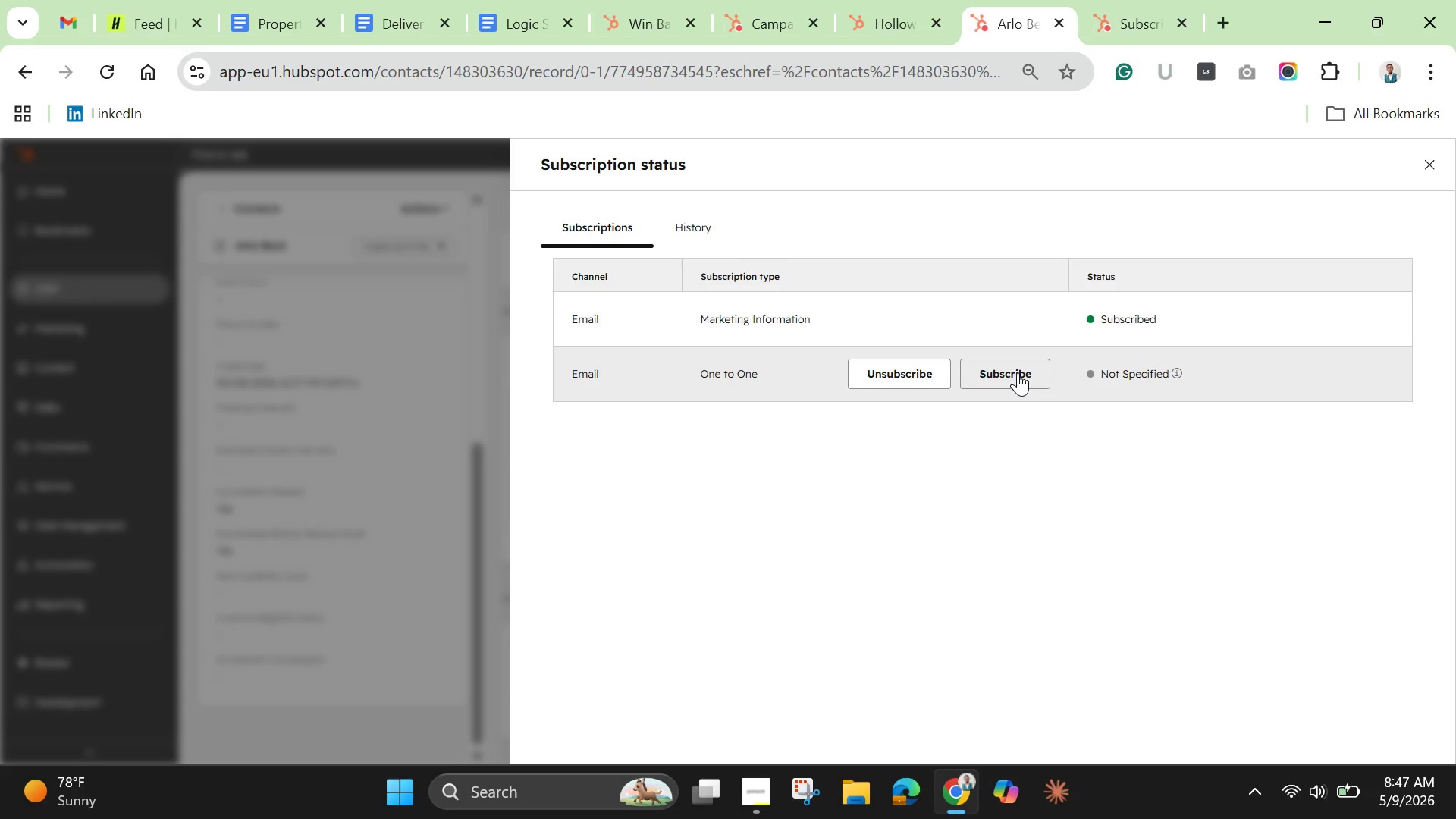 
wait(5.67)
 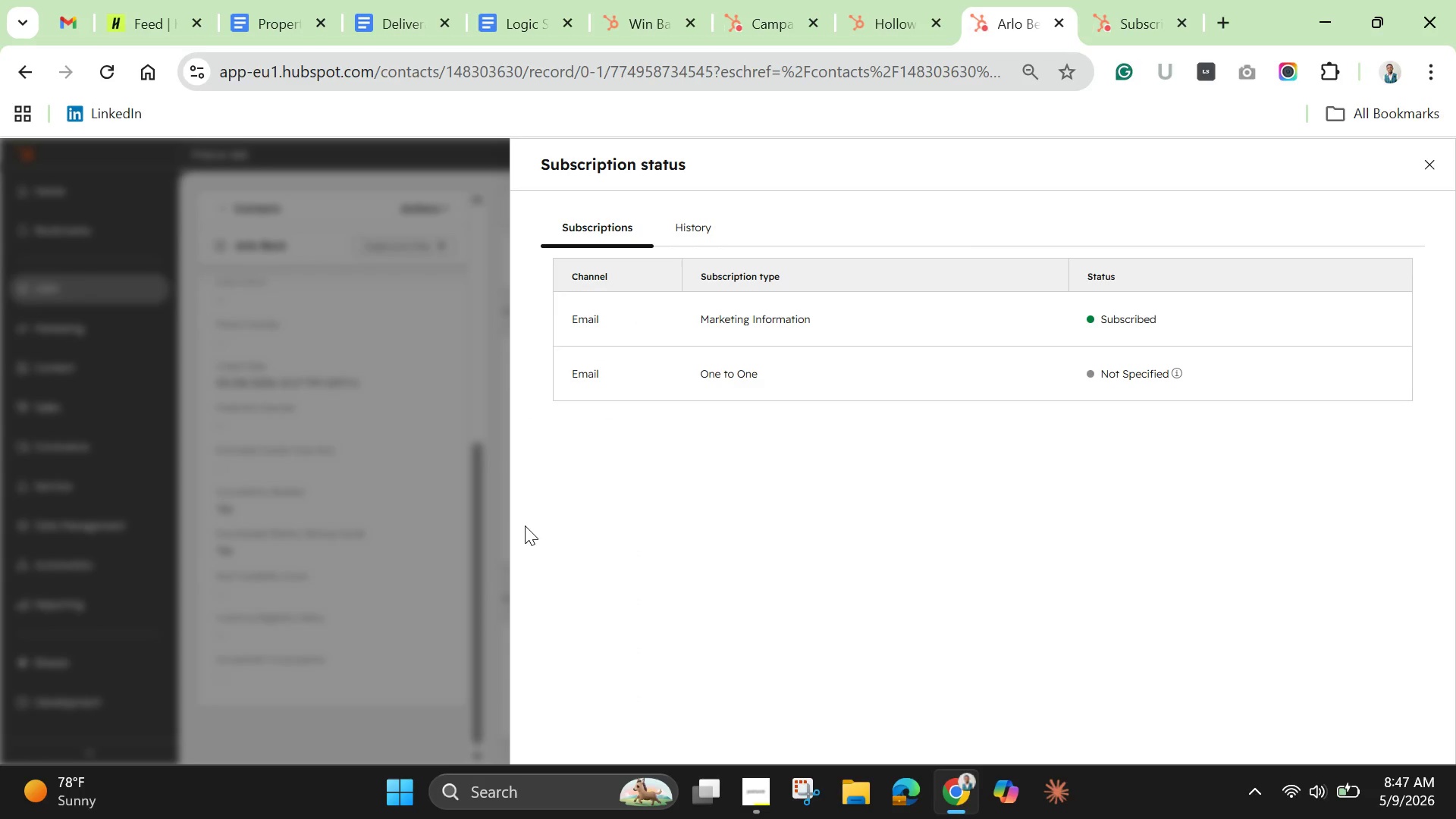 
left_click([1018, 372])
 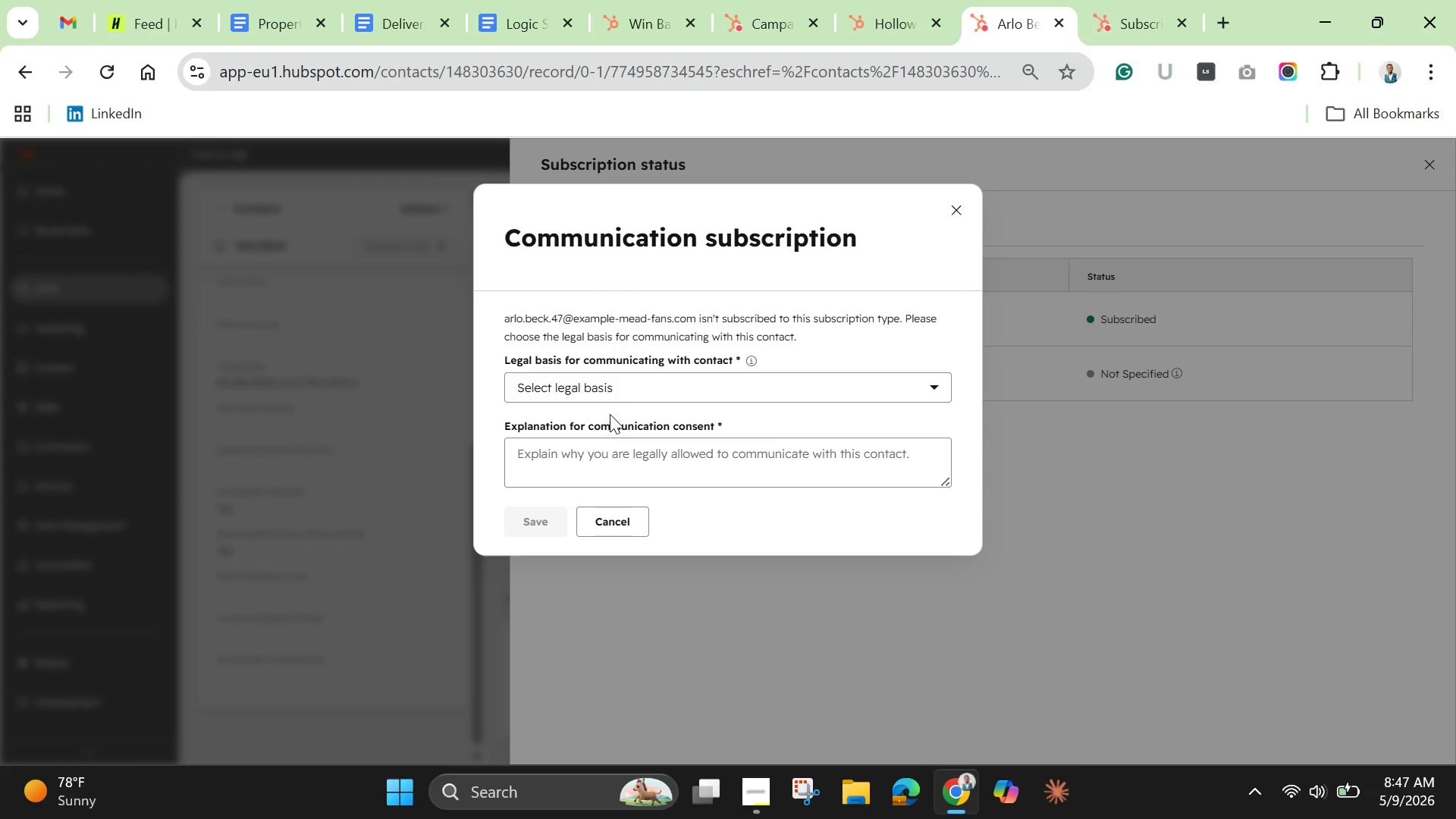 
left_click([611, 395])
 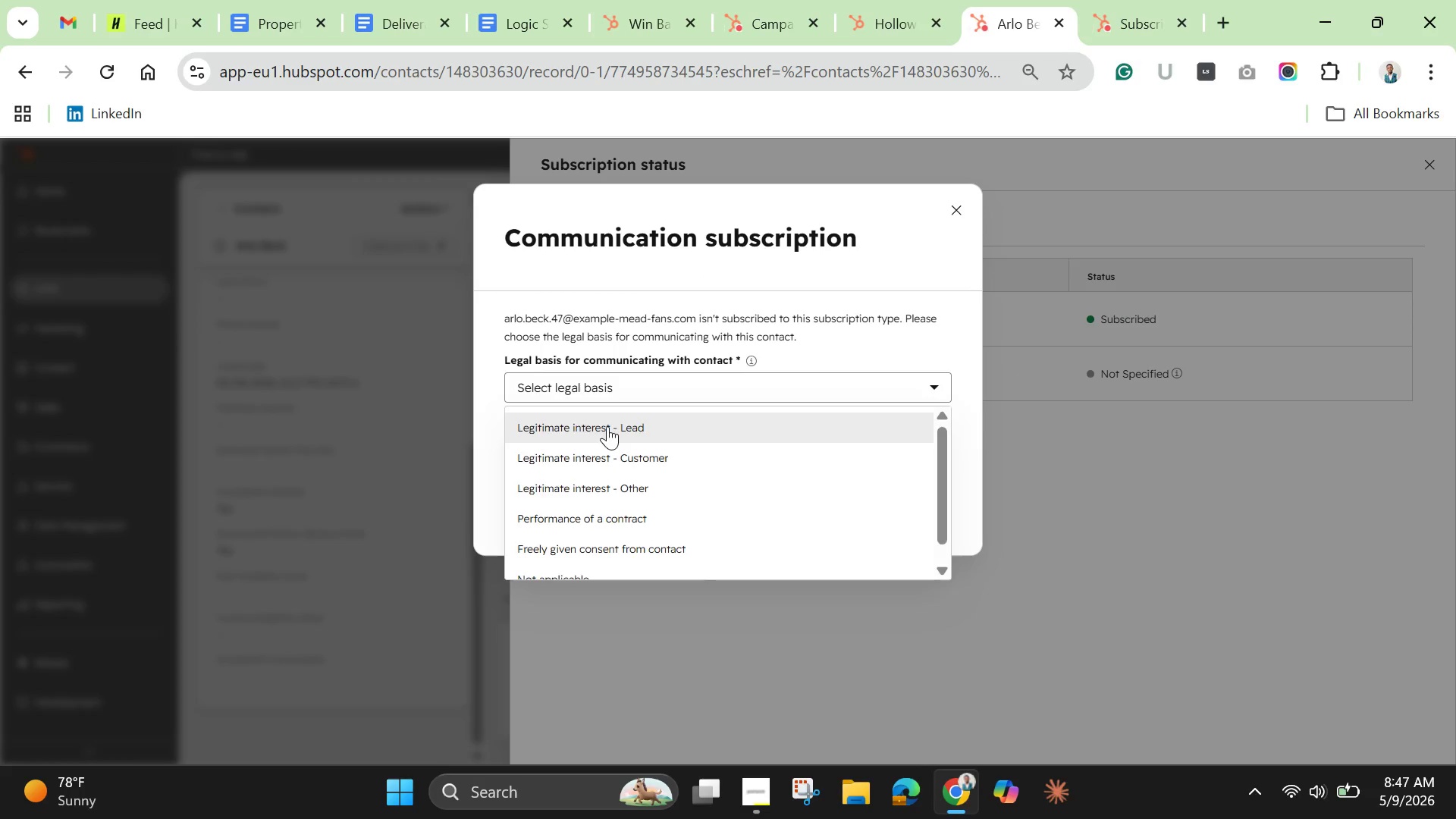 
left_click([607, 426])
 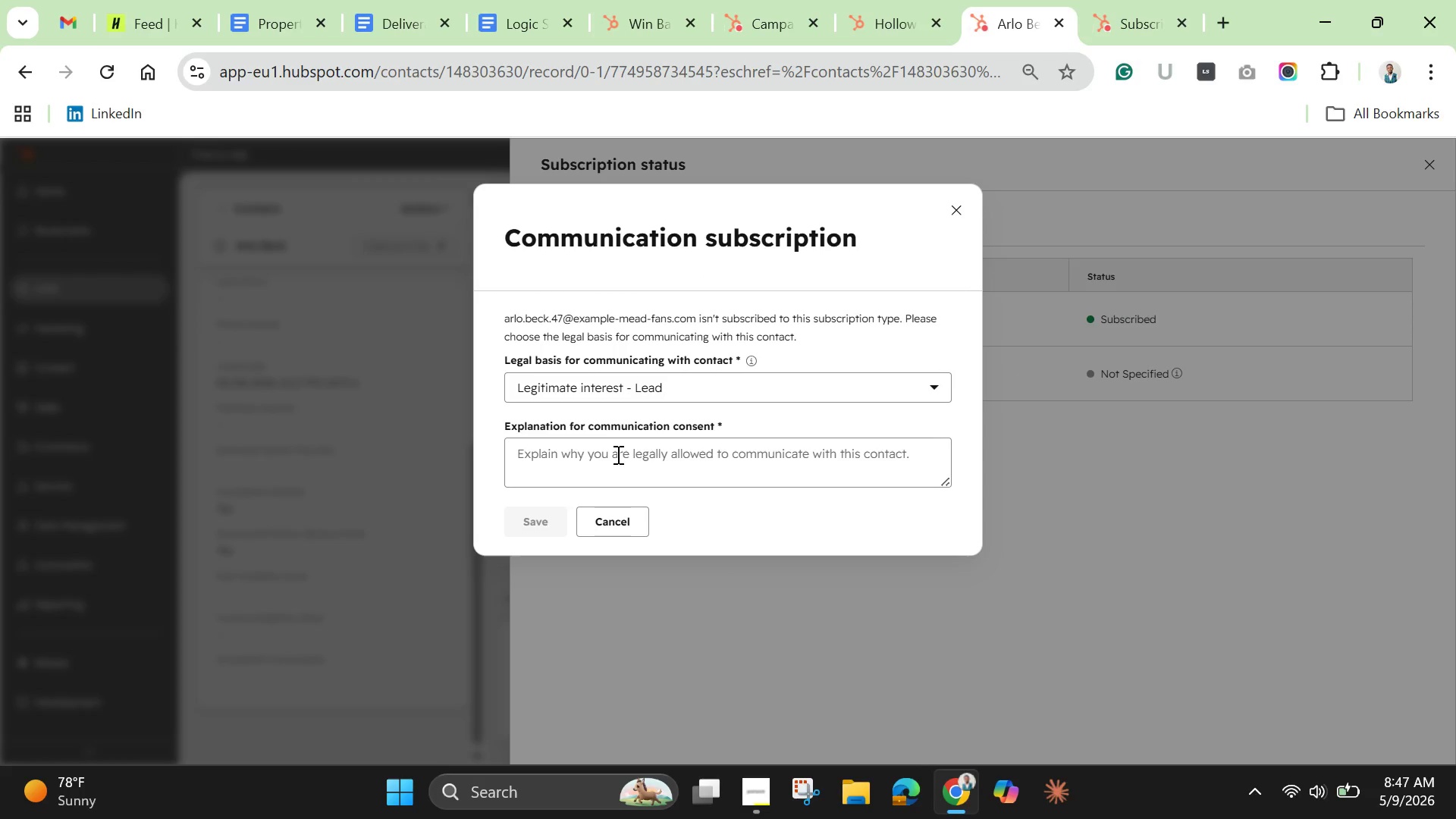 
left_click([617, 454])
 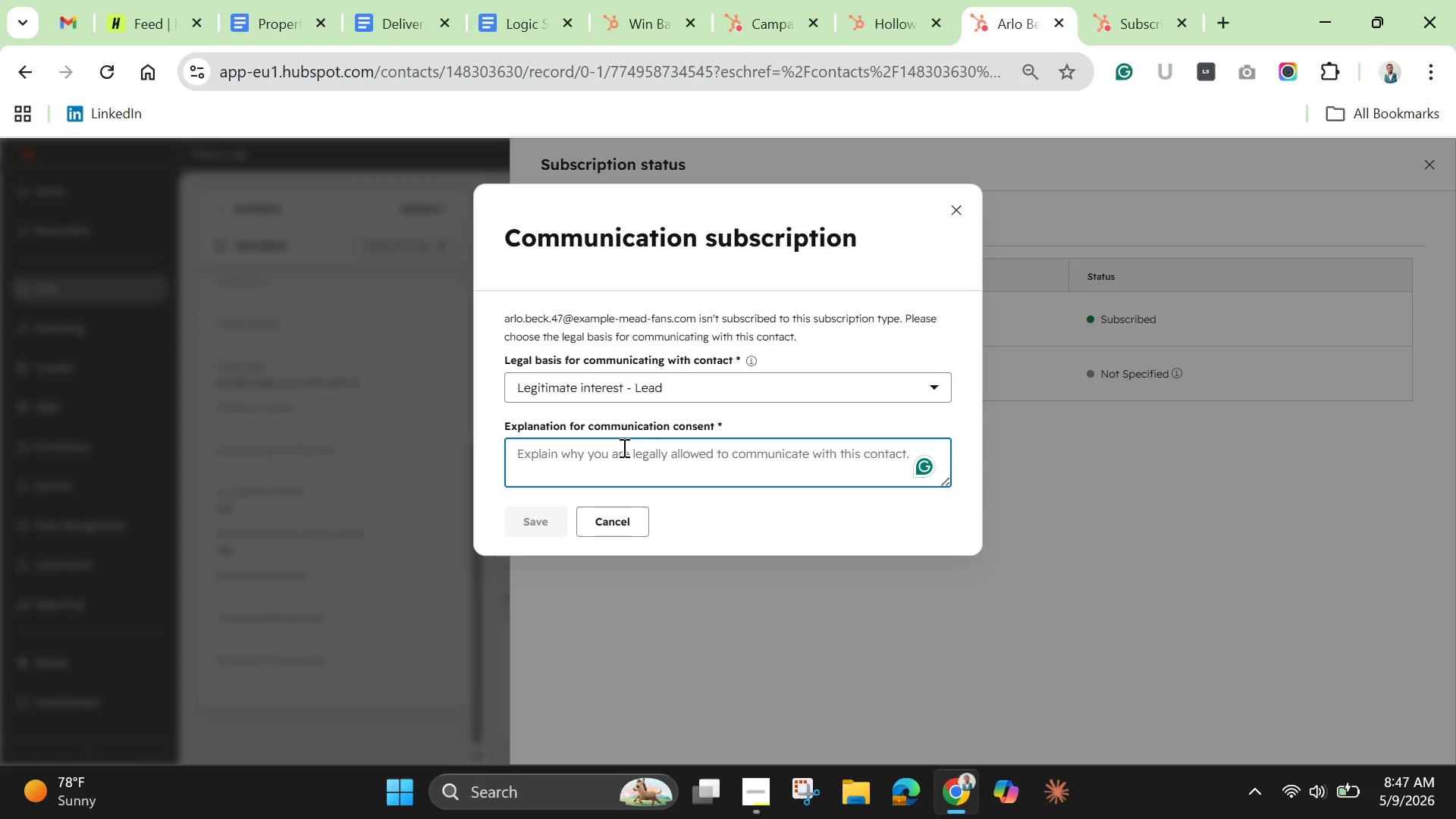 
type(Legitimate interest)
 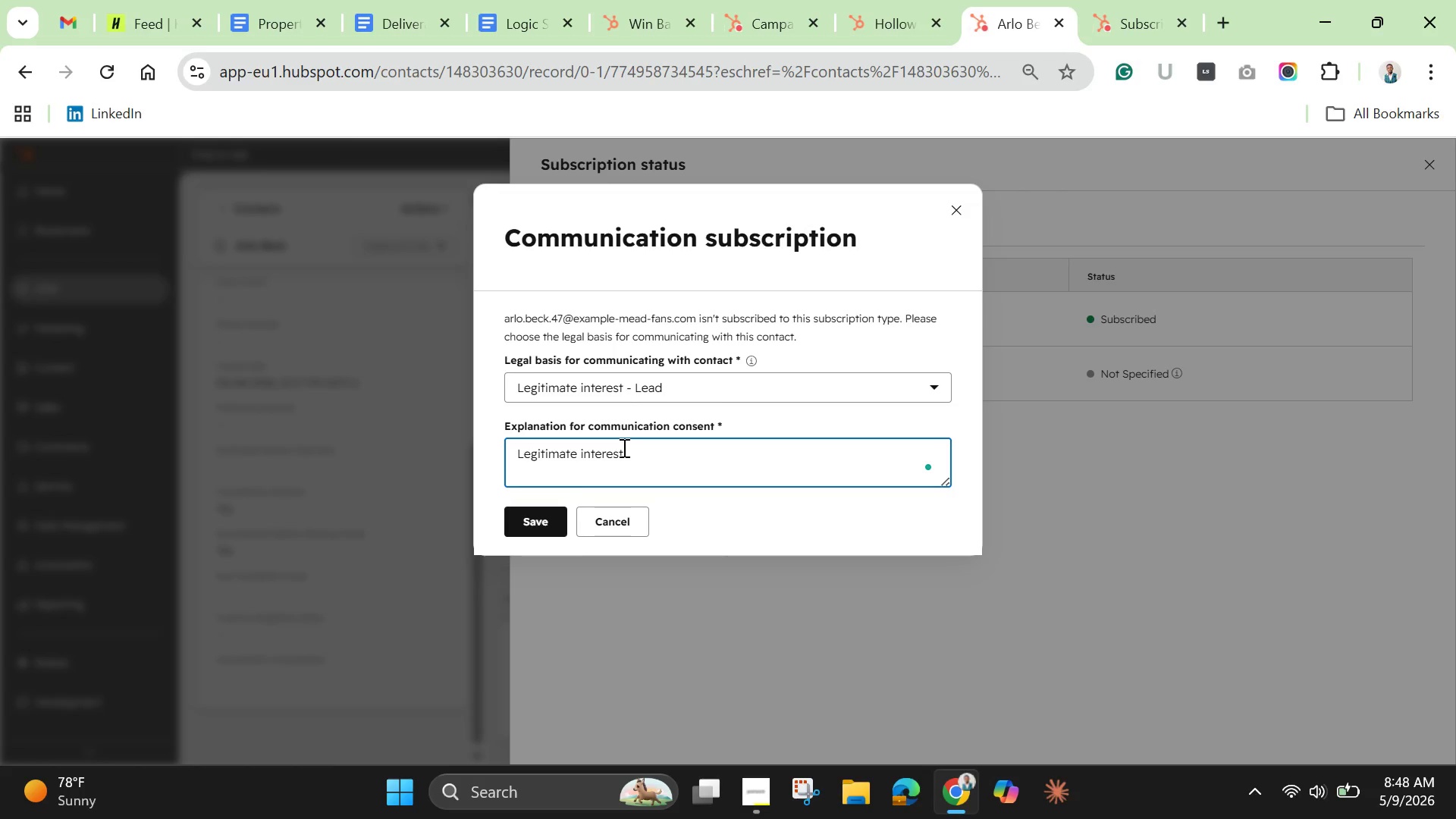 
wait(6.11)
 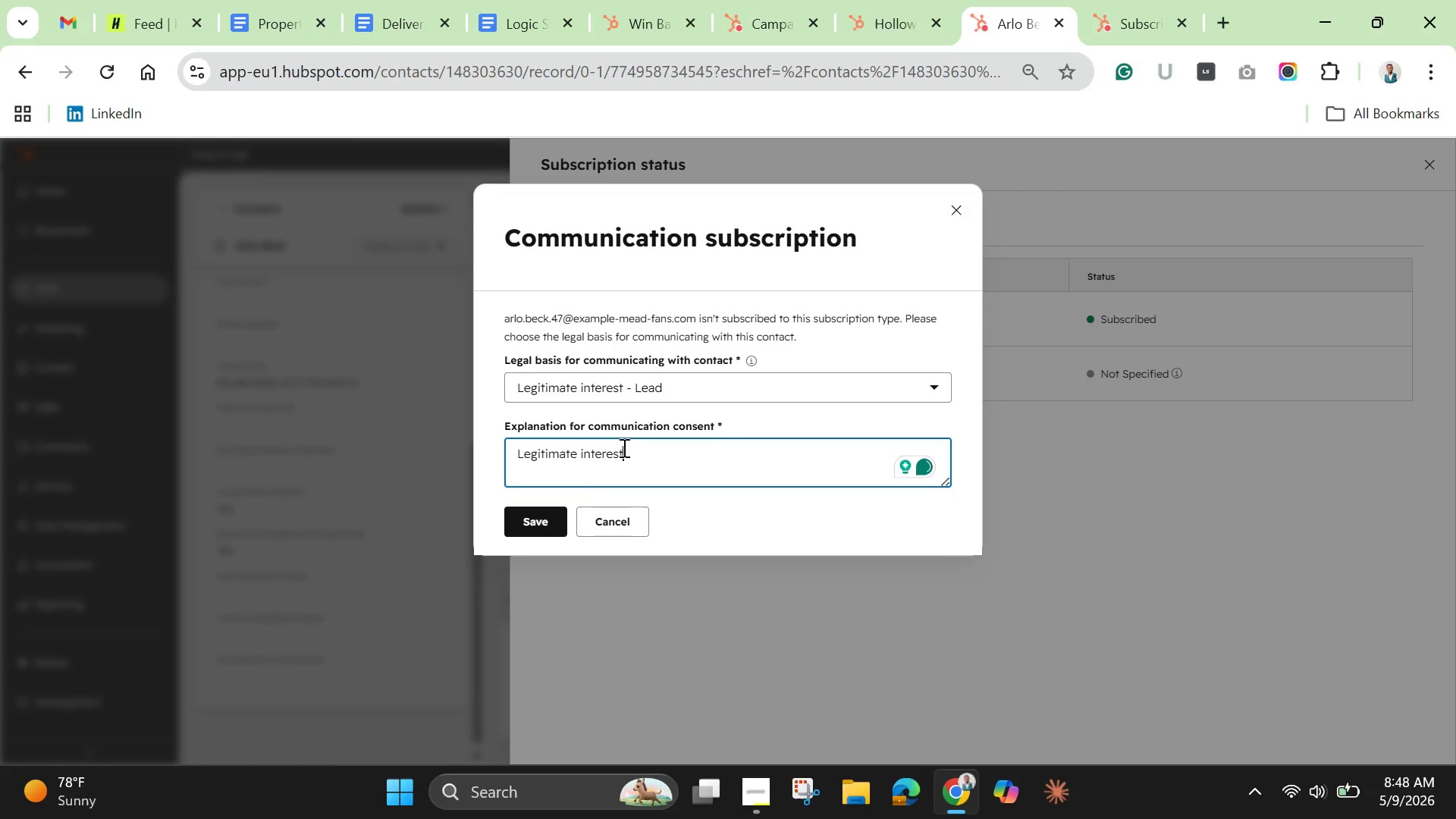 
left_click([700, 217])
 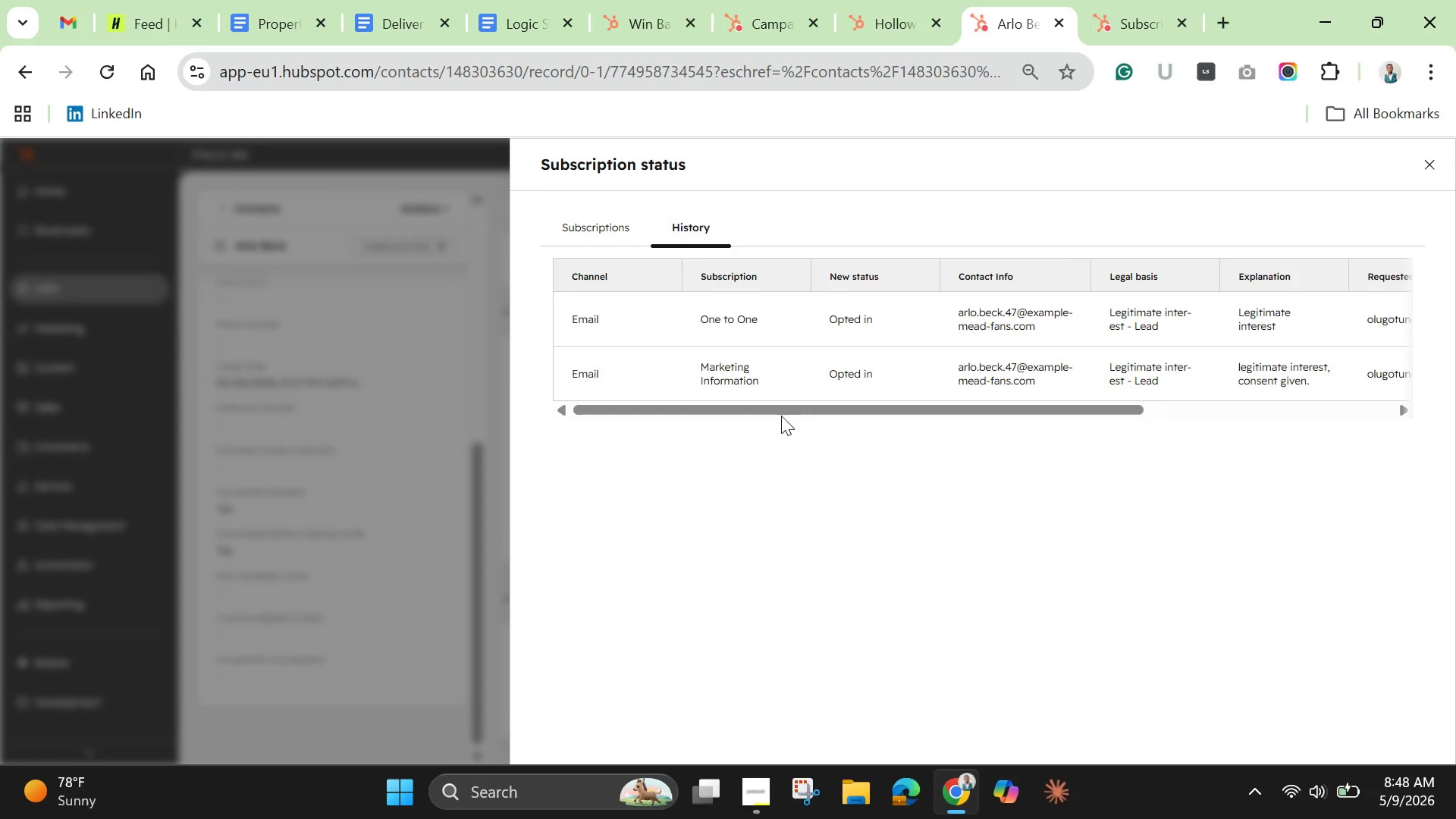 
left_click_drag(start_coordinate=[781, 406], to_coordinate=[1426, 406])
 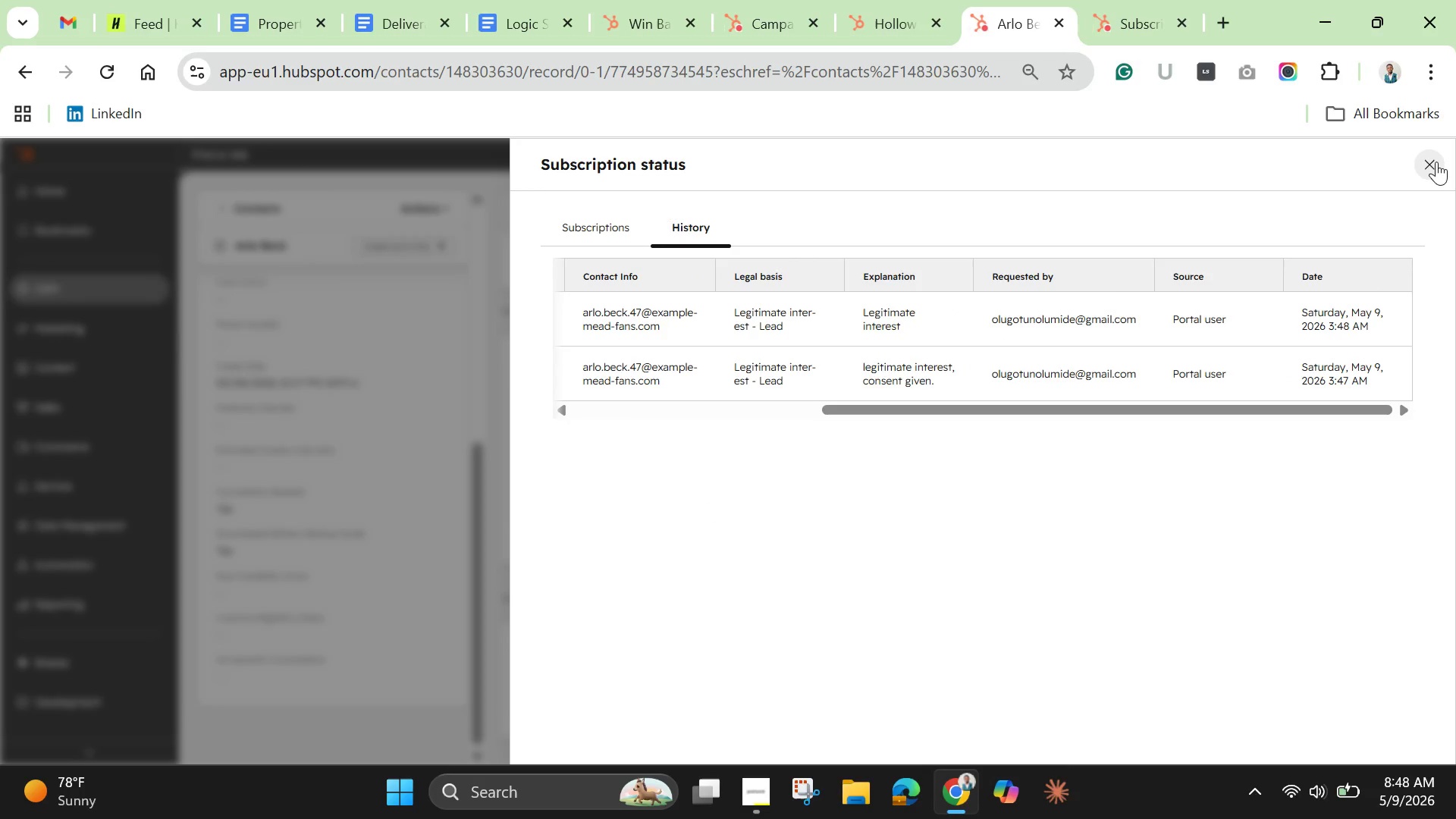 
left_click([1436, 162])
 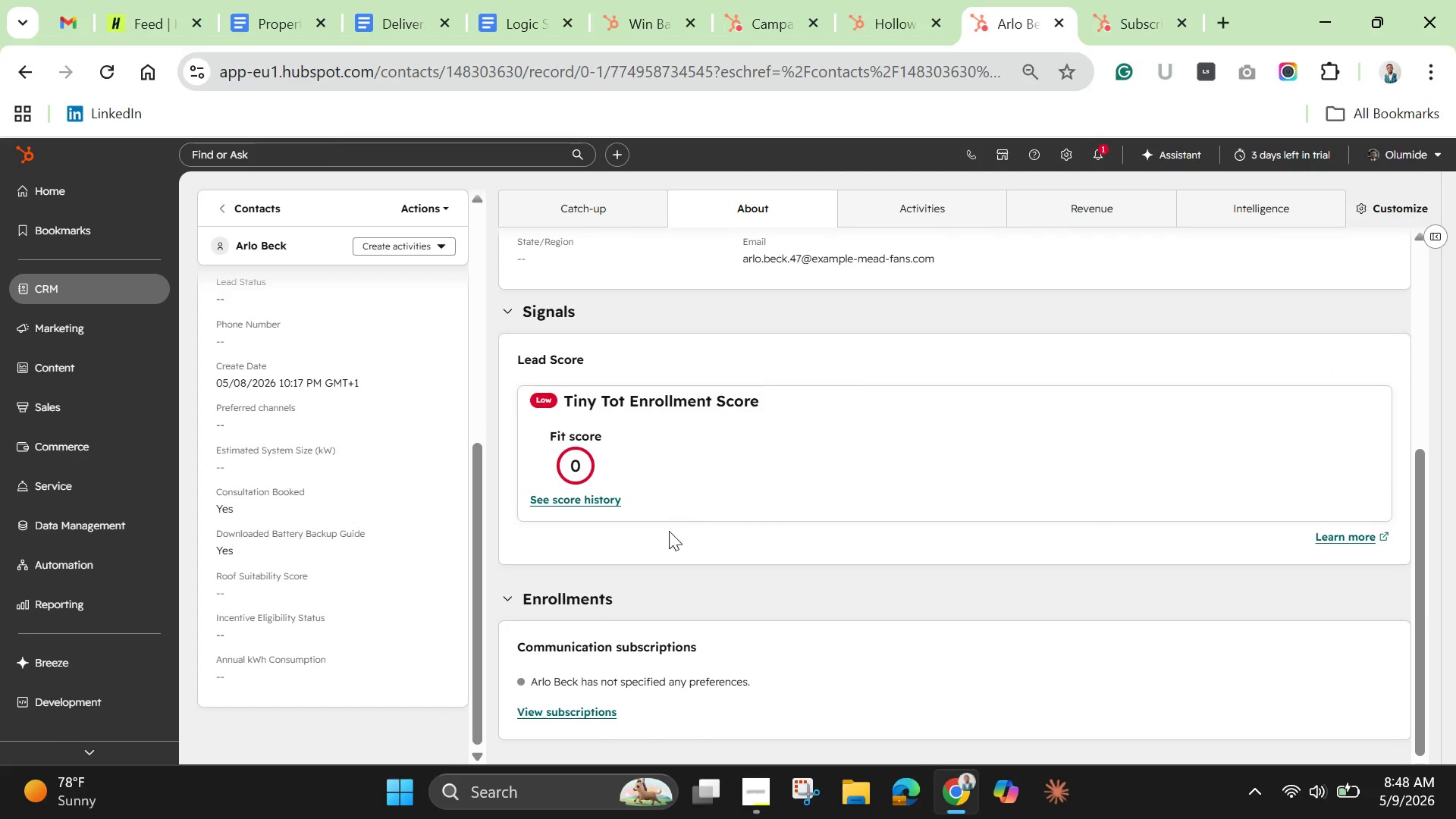 
scroll: coordinate [674, 552], scroll_direction: down, amount: 1.0
 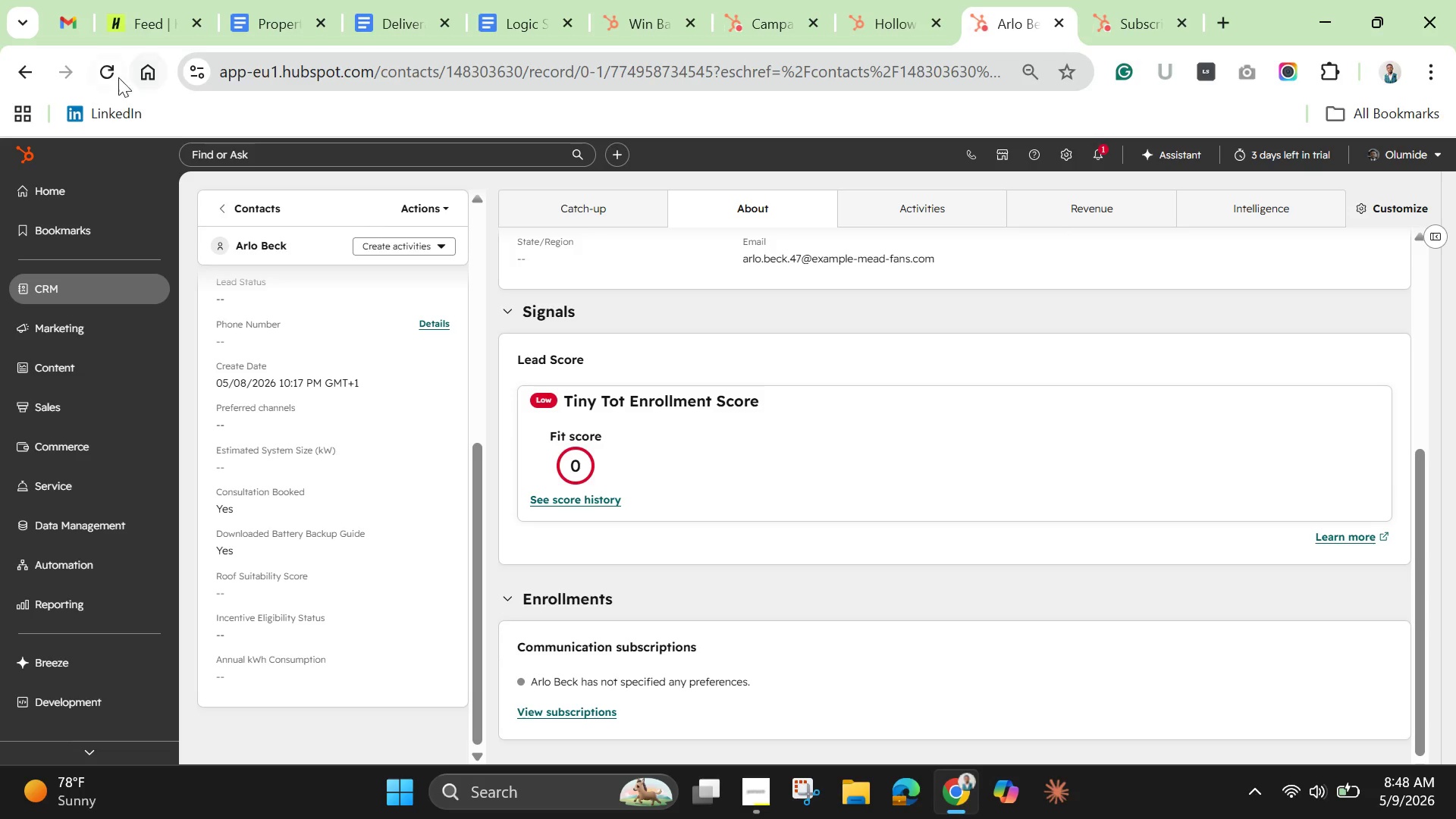 
left_click([98, 64])
 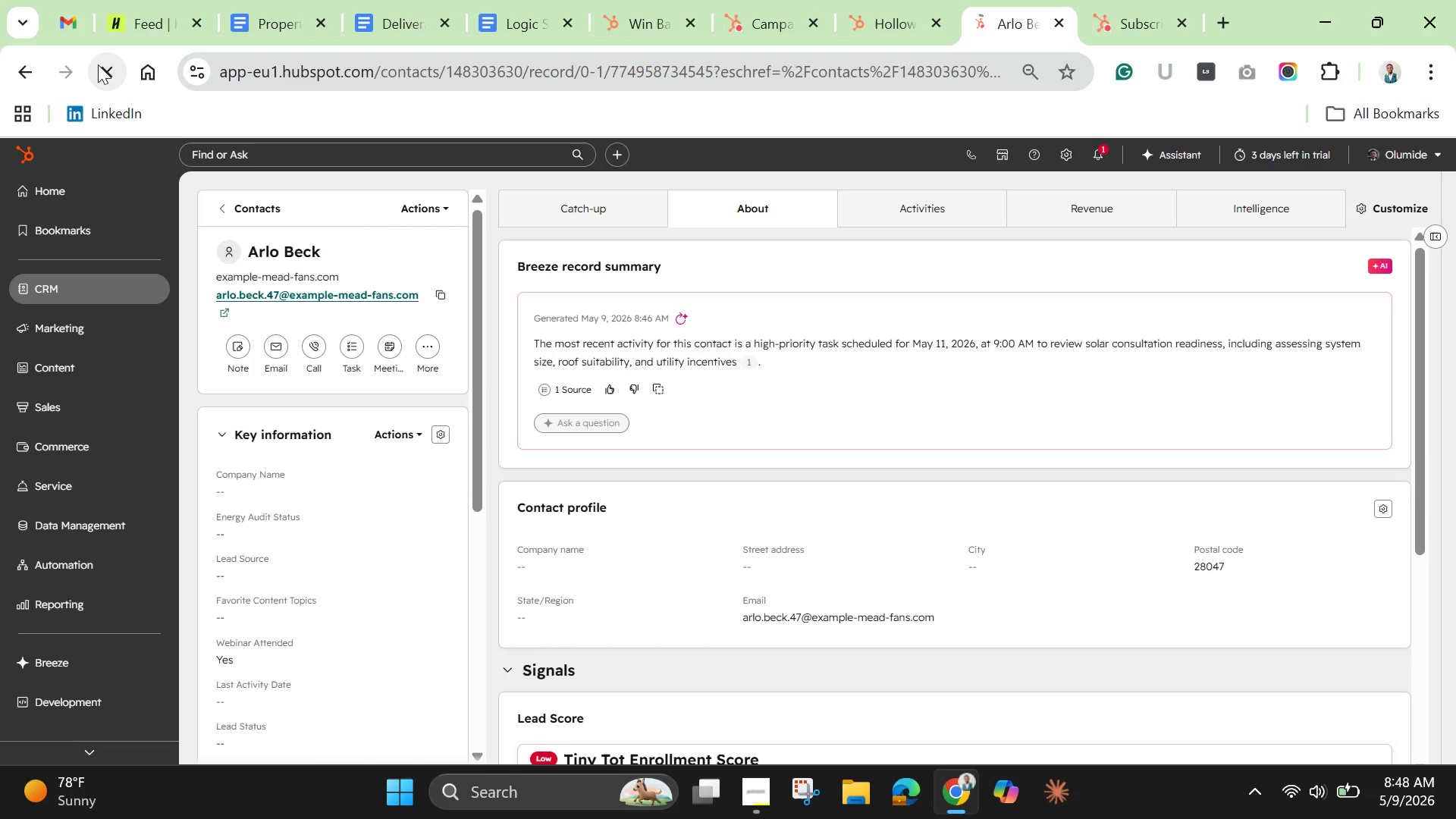 
wait(14.09)
 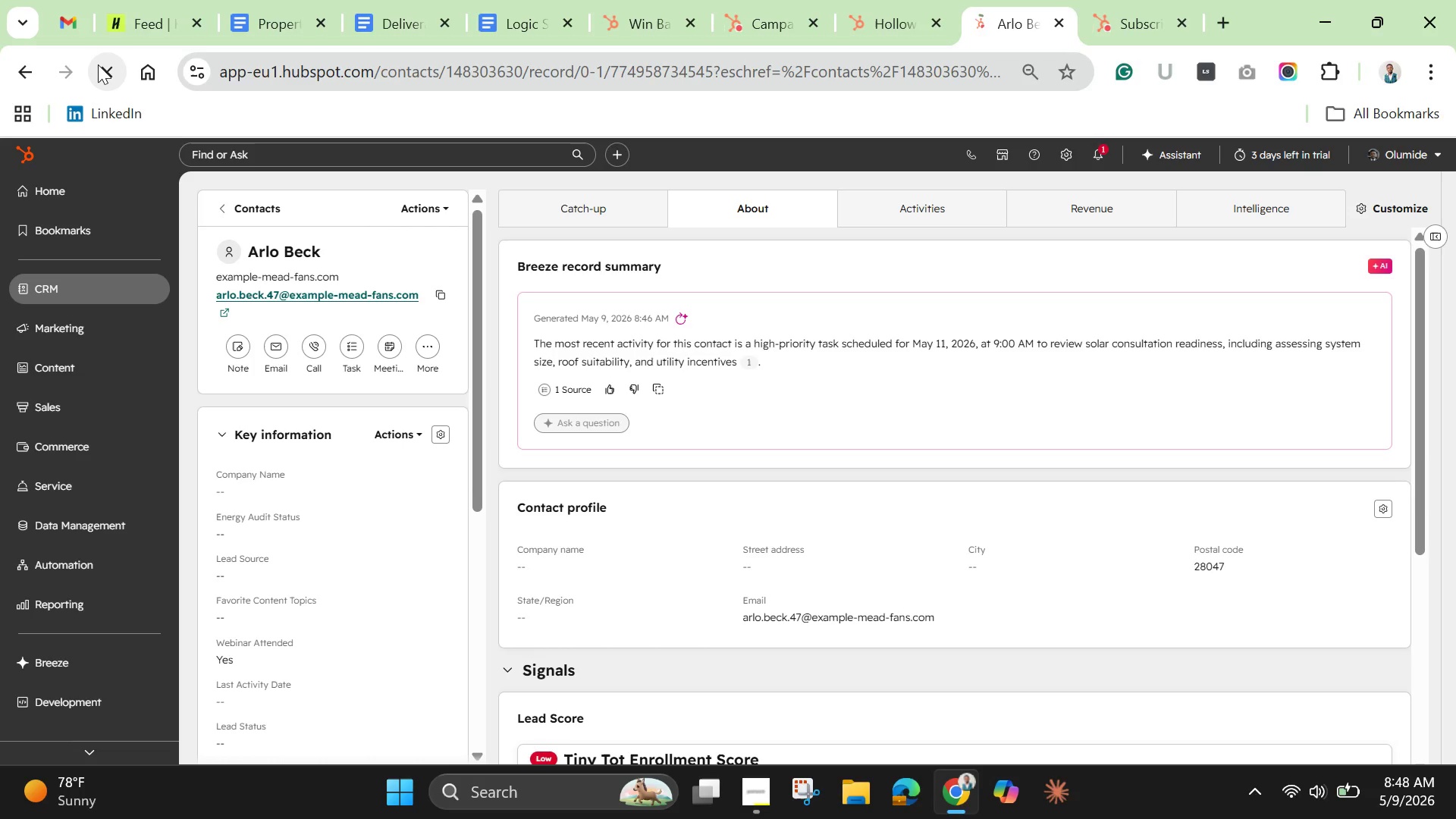 
scroll: coordinate [649, 487], scroll_direction: down, amount: 3.0
 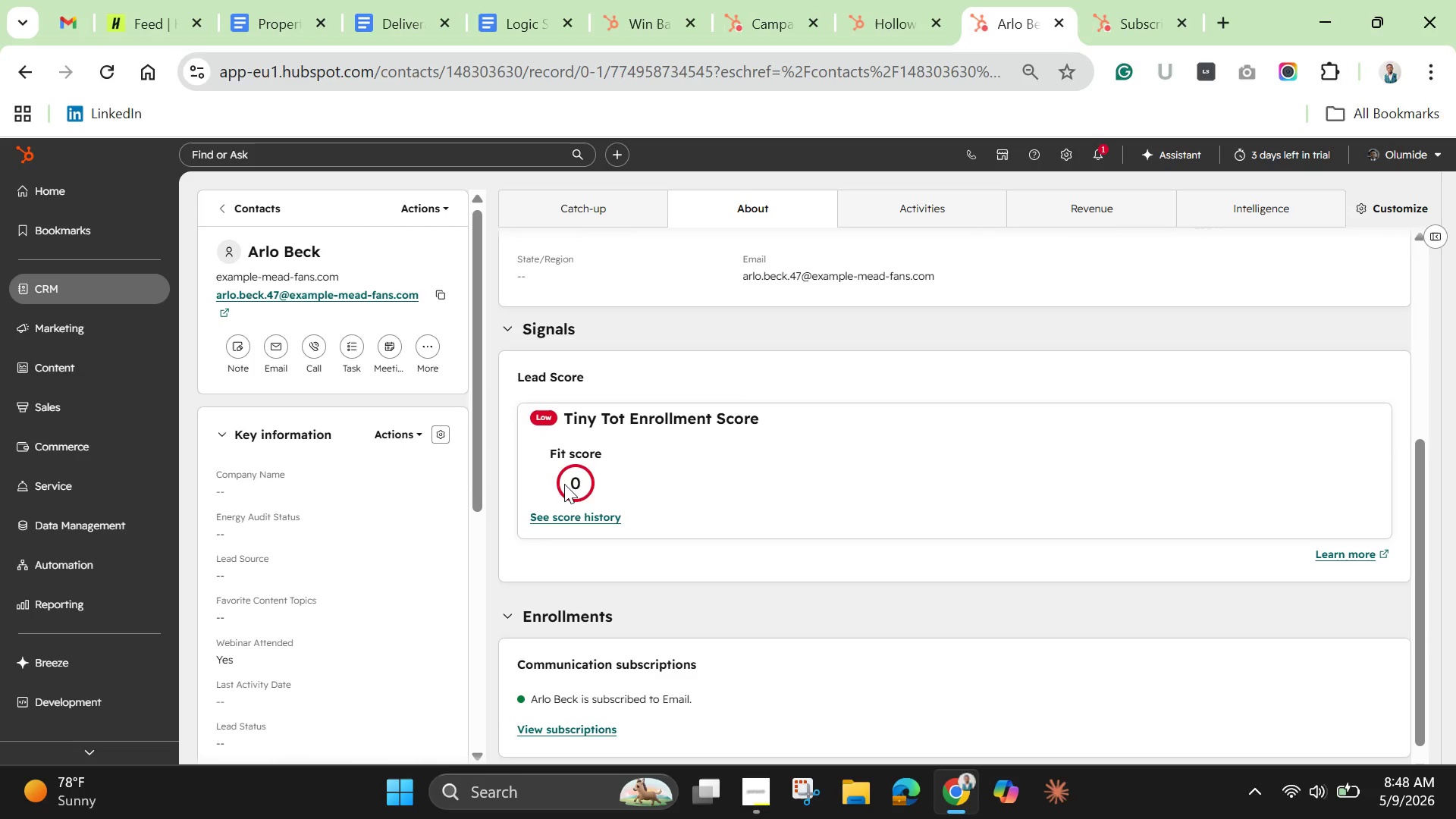 
left_click_drag(start_coordinate=[566, 482], to_coordinate=[571, 484])
 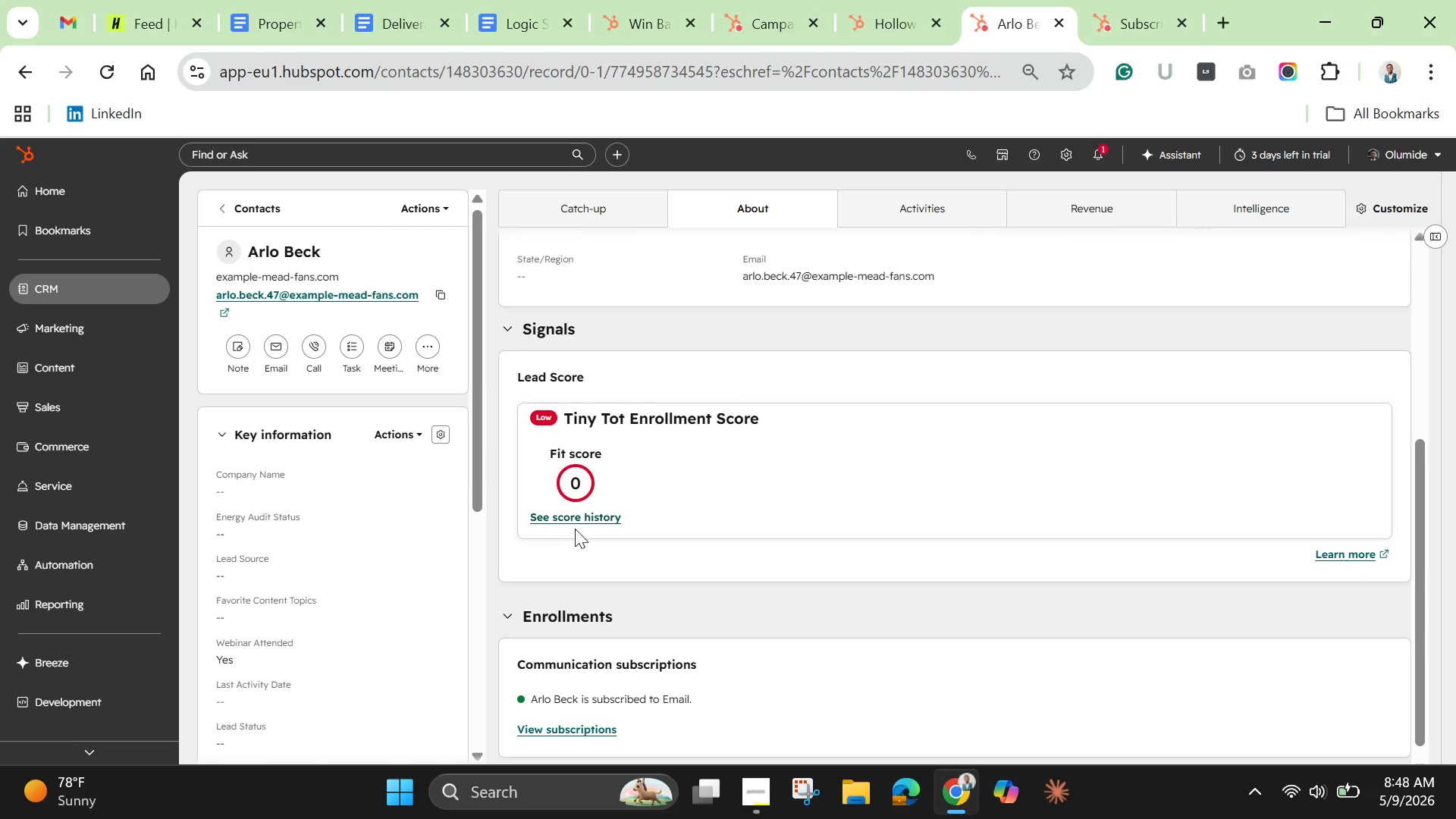 
scroll: coordinate [575, 535], scroll_direction: down, amount: 3.0
 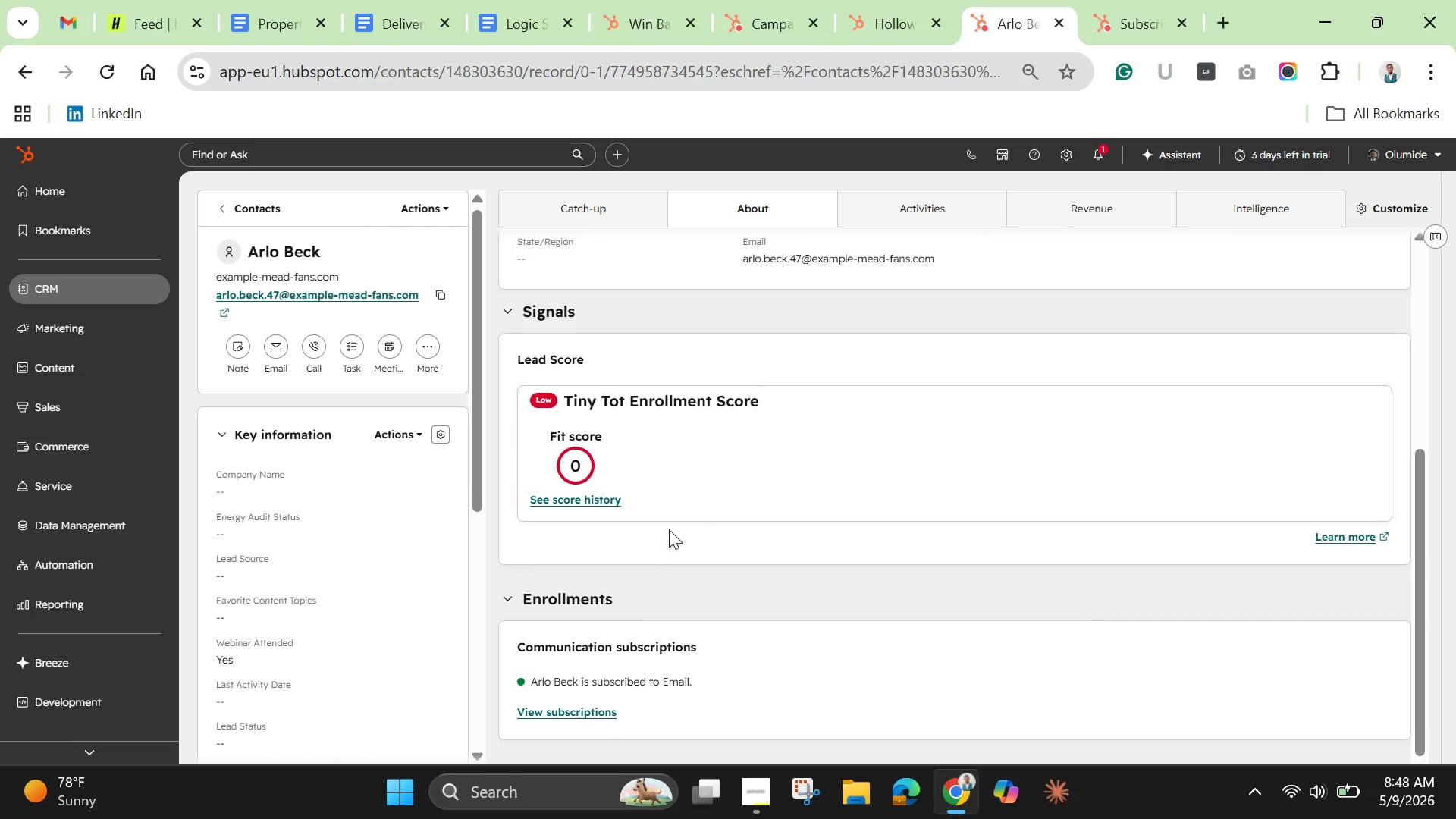 
scroll: coordinate [661, 508], scroll_direction: up, amount: 2.0
 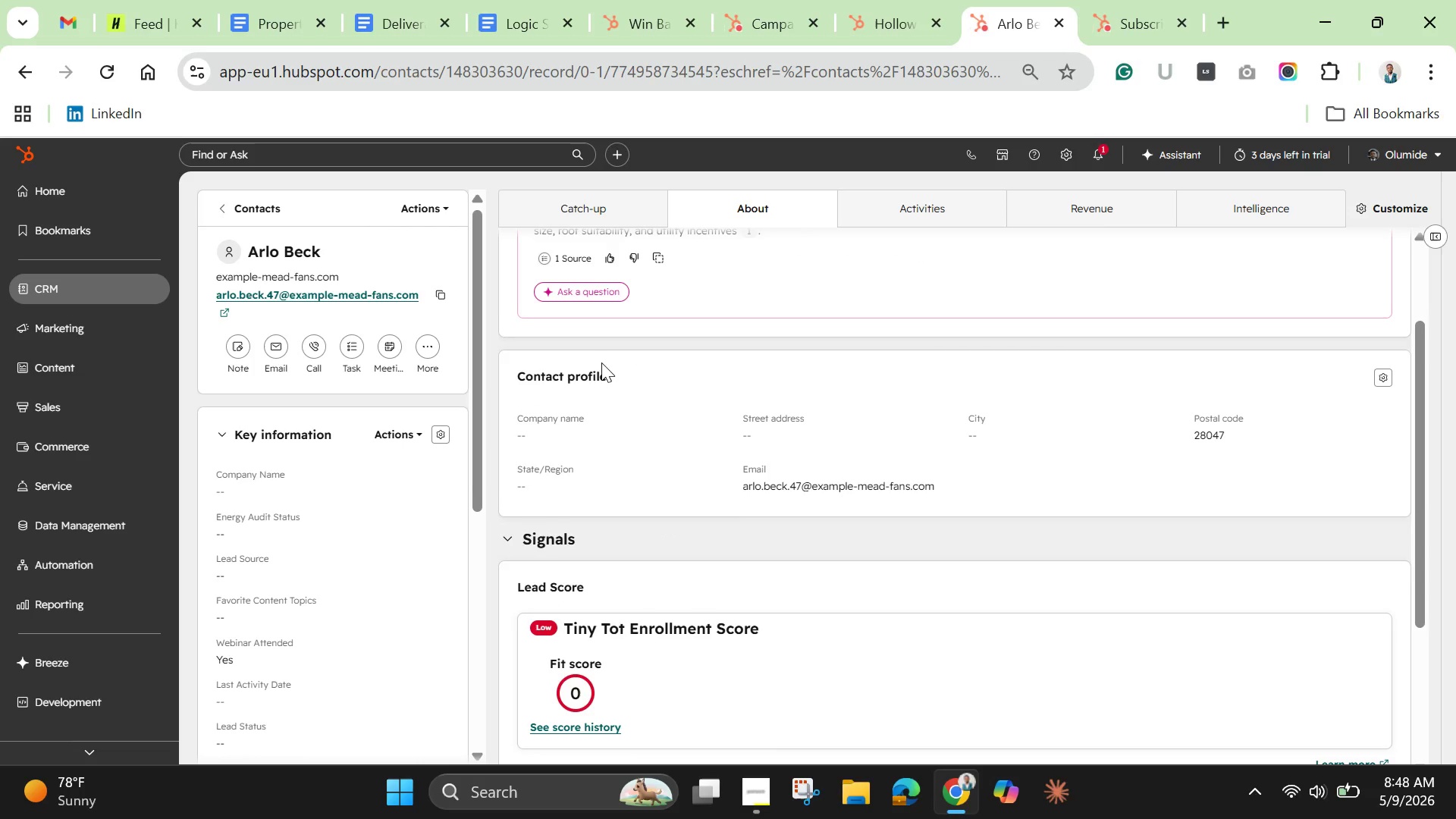 
scroll: coordinate [600, 362], scroll_direction: none, amount: 0.0
 